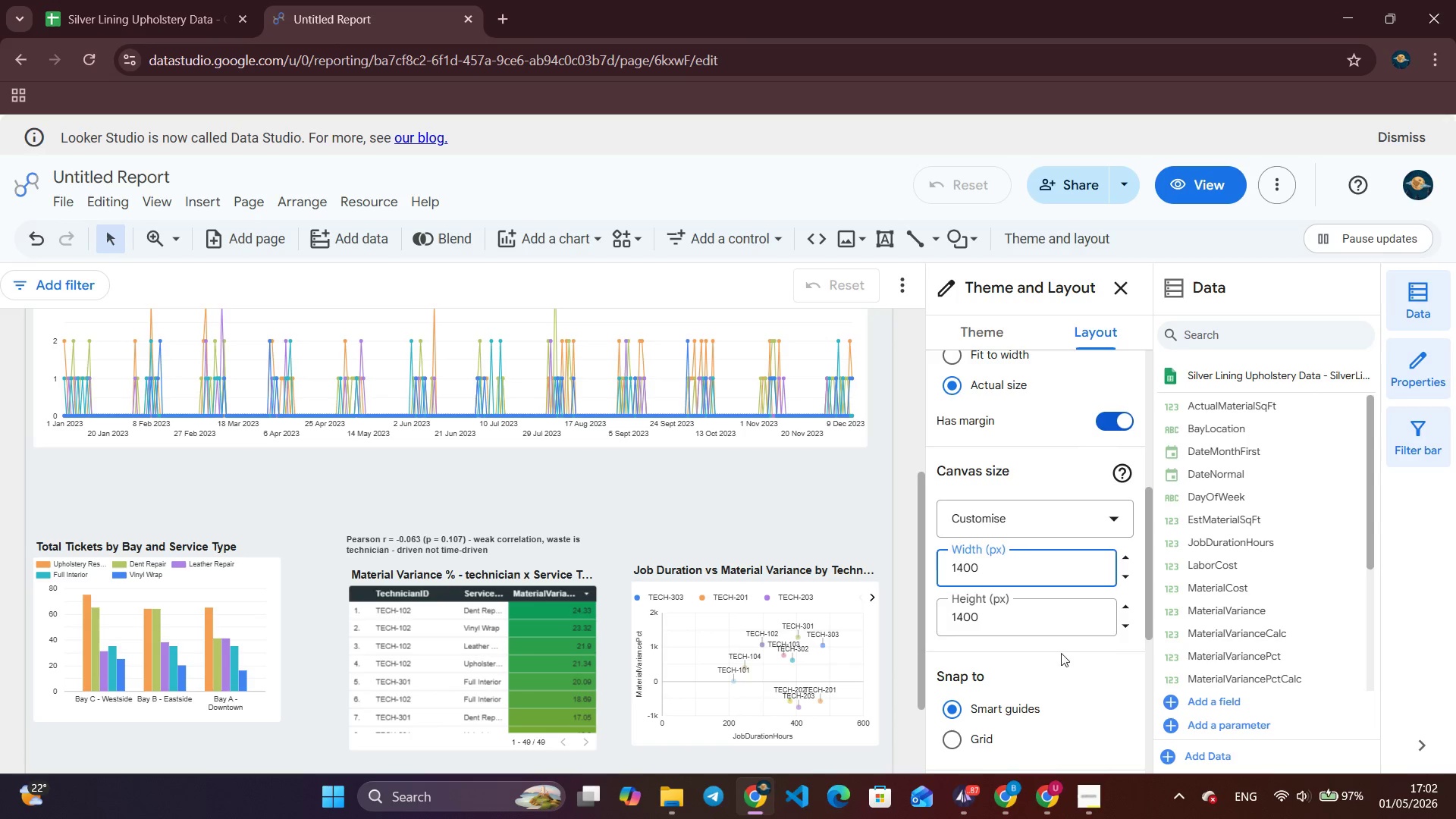 
scroll: coordinate [830, 595], scroll_direction: down, amount: 12.0
 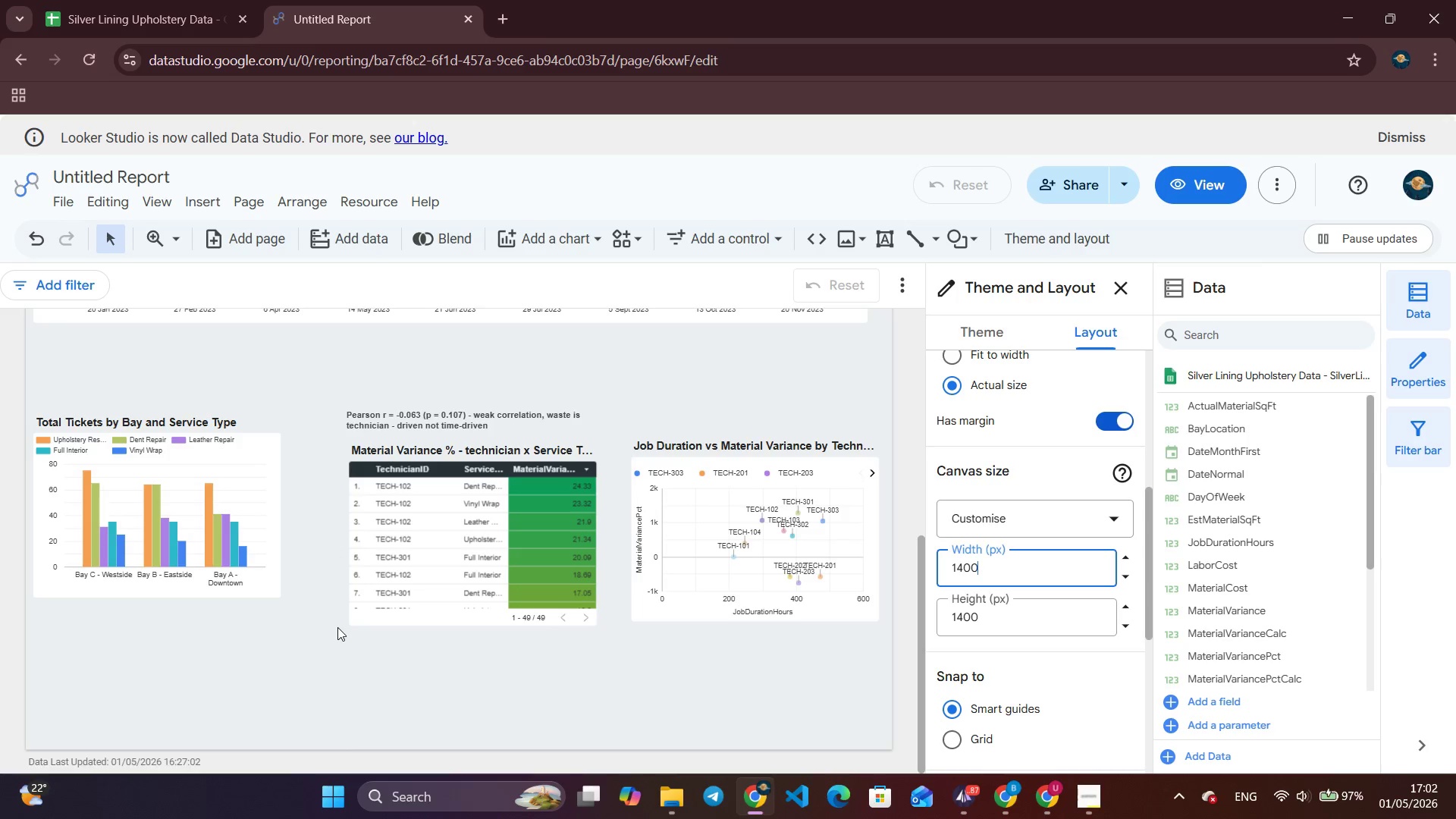 
wait(8.86)
 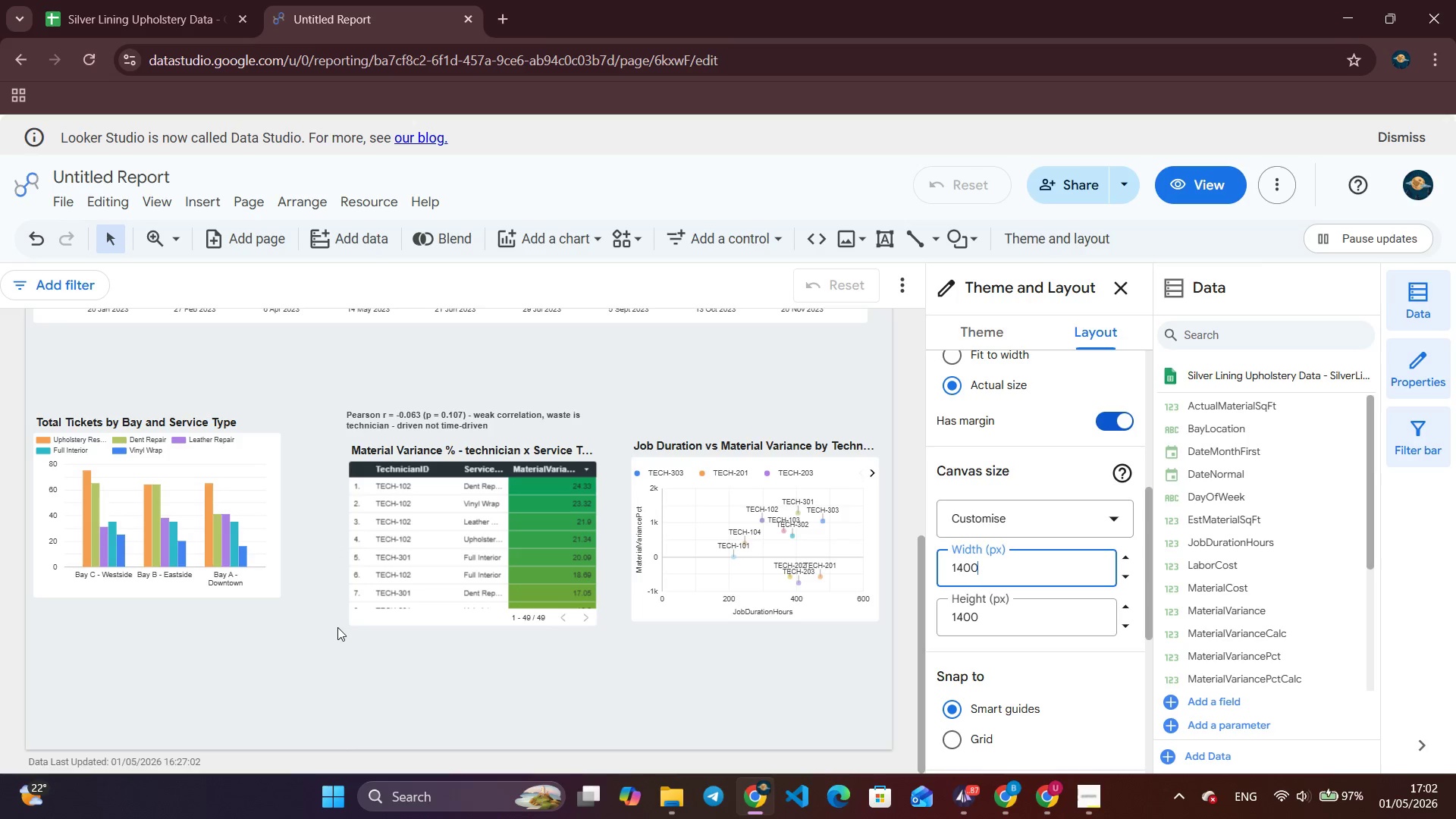 
left_click_drag(start_coordinate=[475, 548], to_coordinate=[631, 689])
 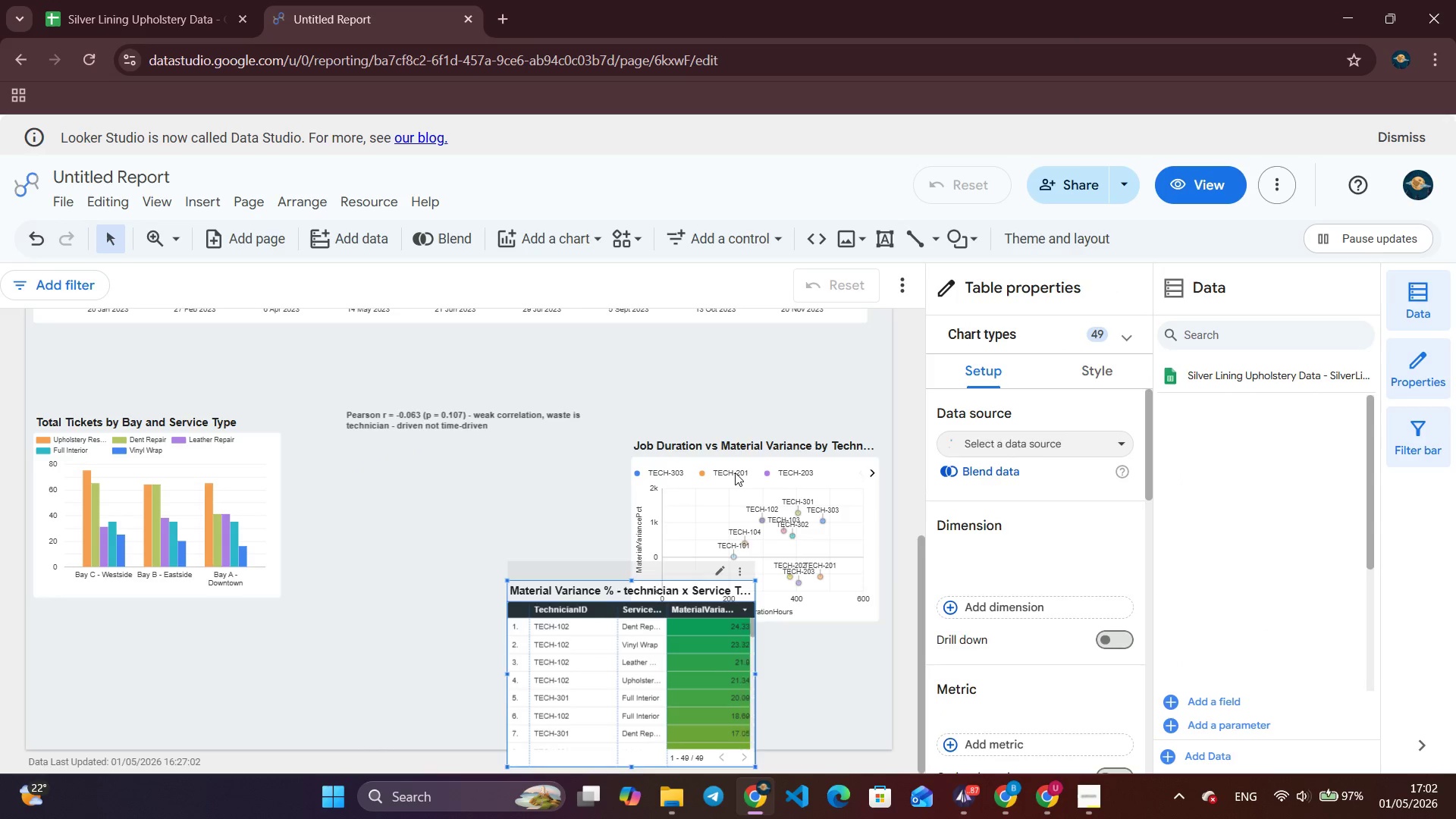 
left_click([631, 689])
 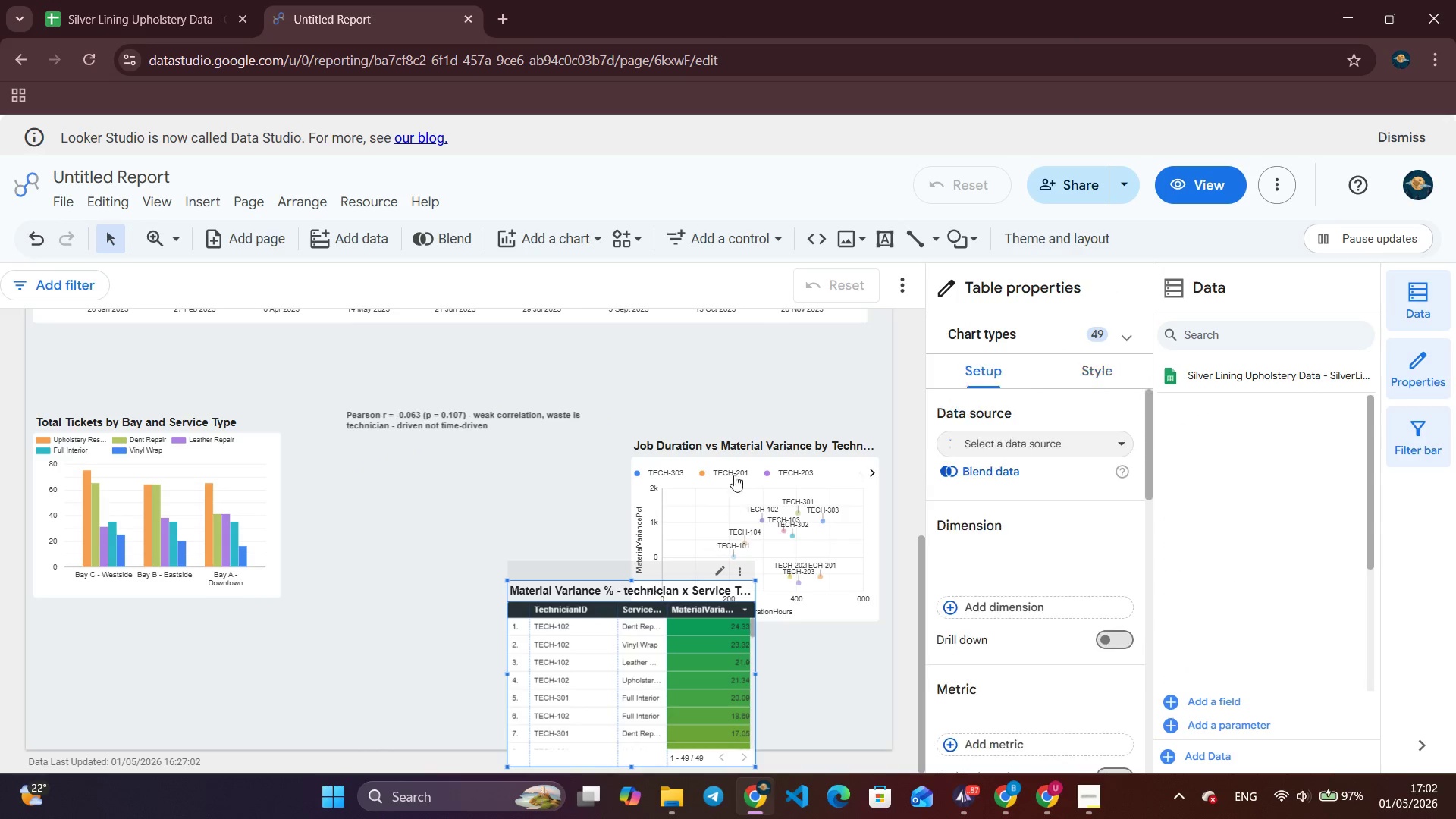 
left_click_drag(start_coordinate=[735, 472], to_coordinate=[126, 621])
 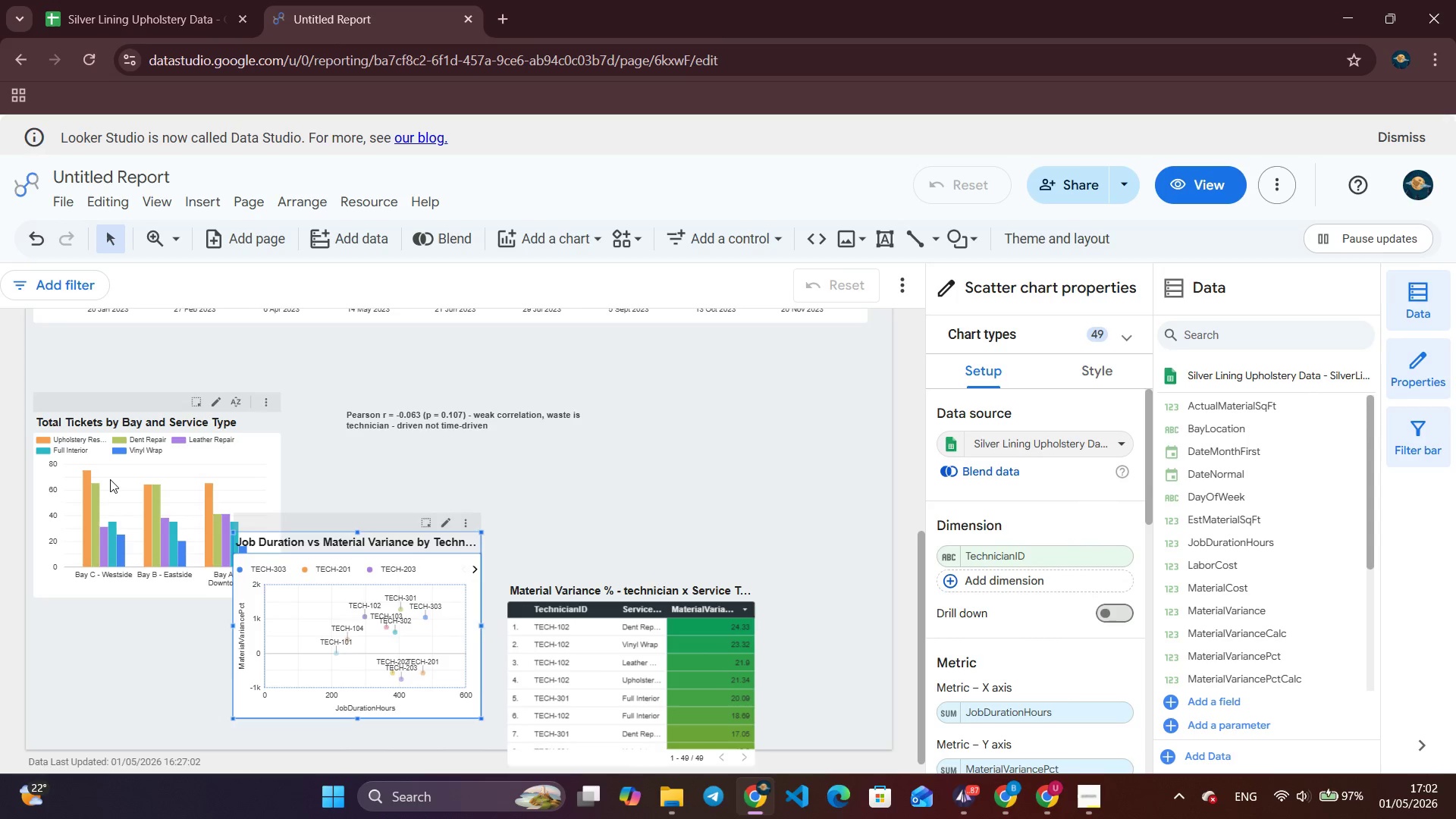 
left_click_drag(start_coordinate=[110, 479], to_coordinate=[190, 369])
 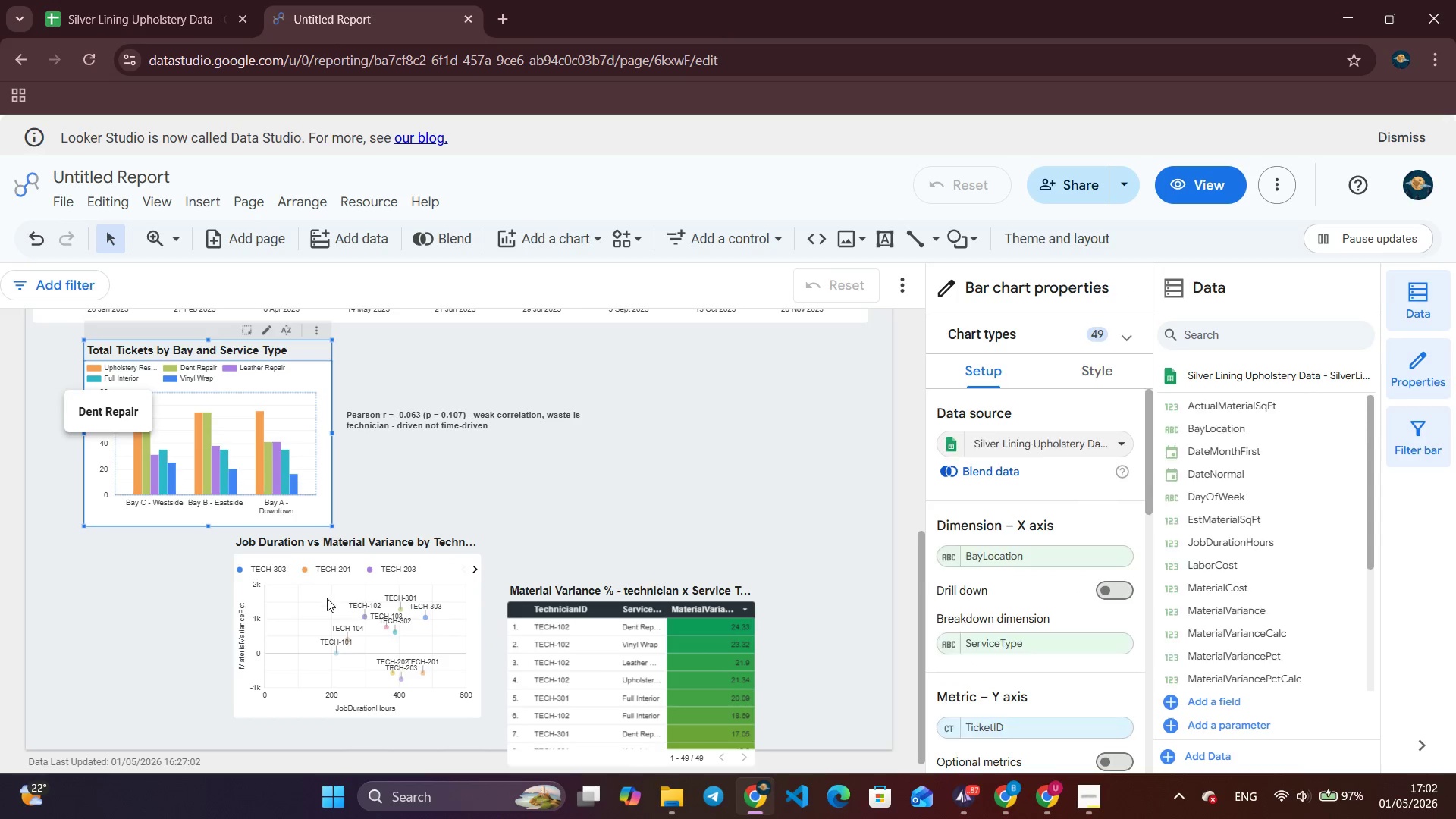 
left_click_drag(start_coordinate=[327, 598], to_coordinate=[103, 631])
 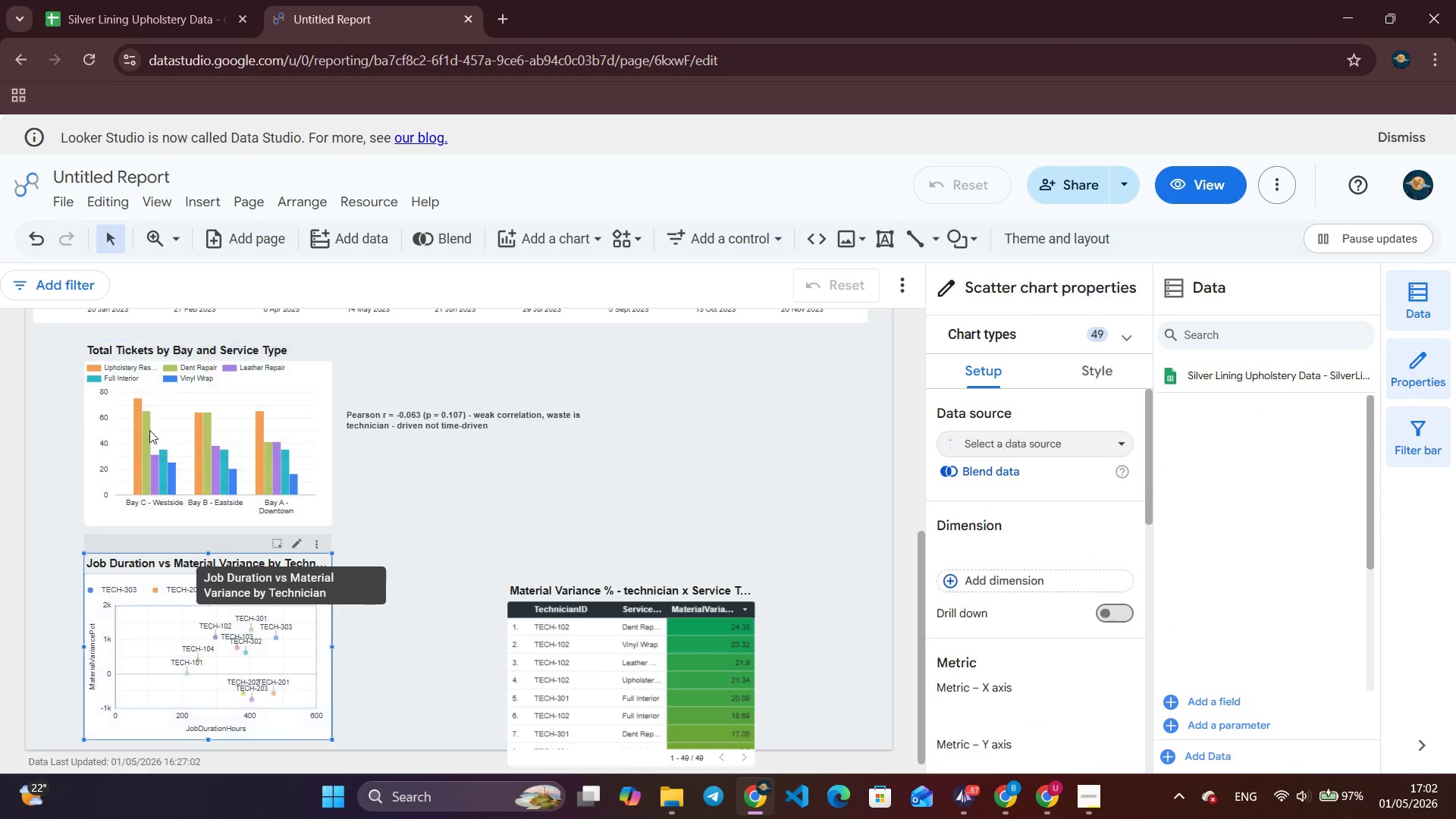 
left_click_drag(start_coordinate=[155, 425], to_coordinate=[80, 428])
 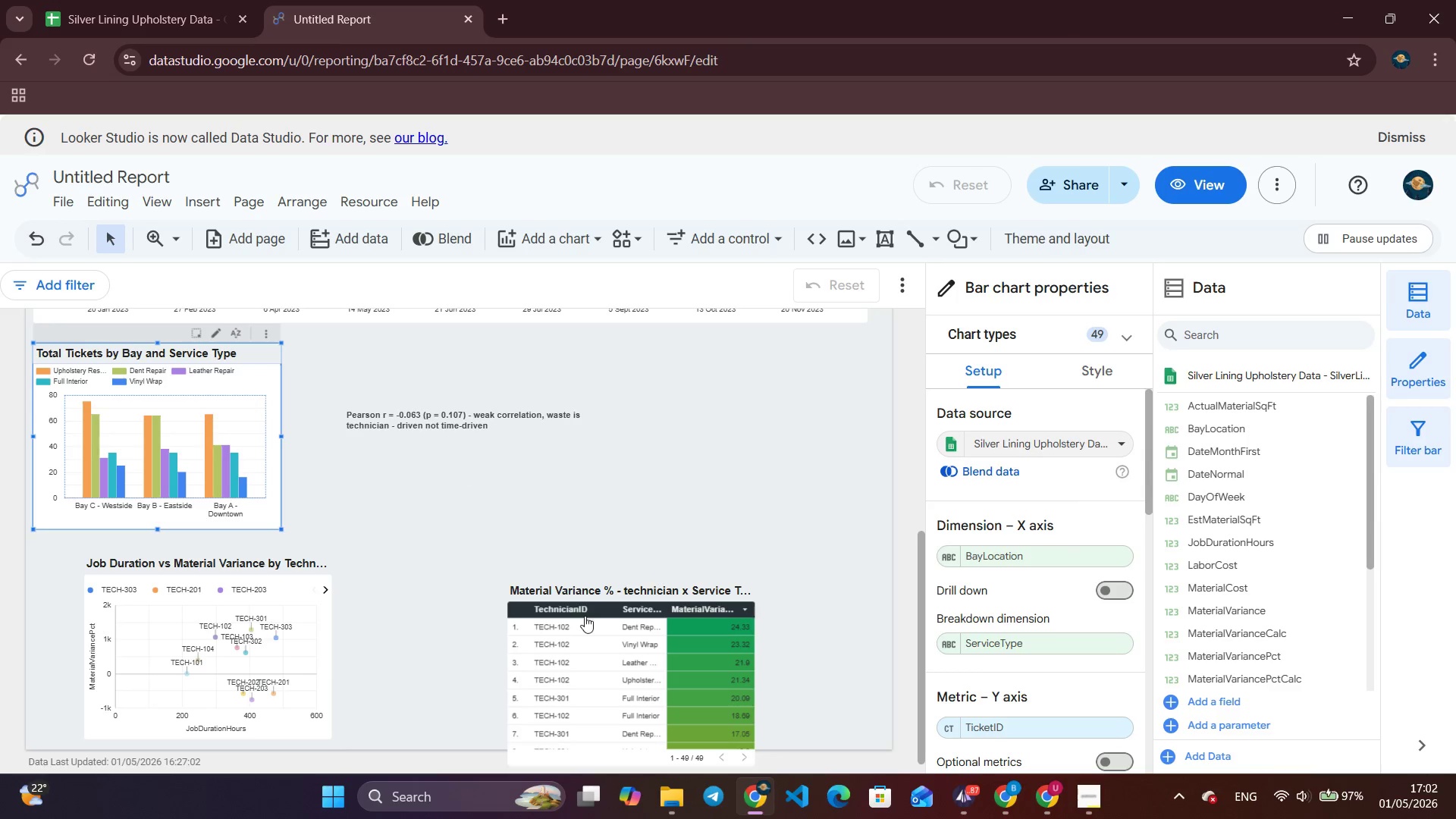 
left_click_drag(start_coordinate=[668, 674], to_coordinate=[776, 578])
 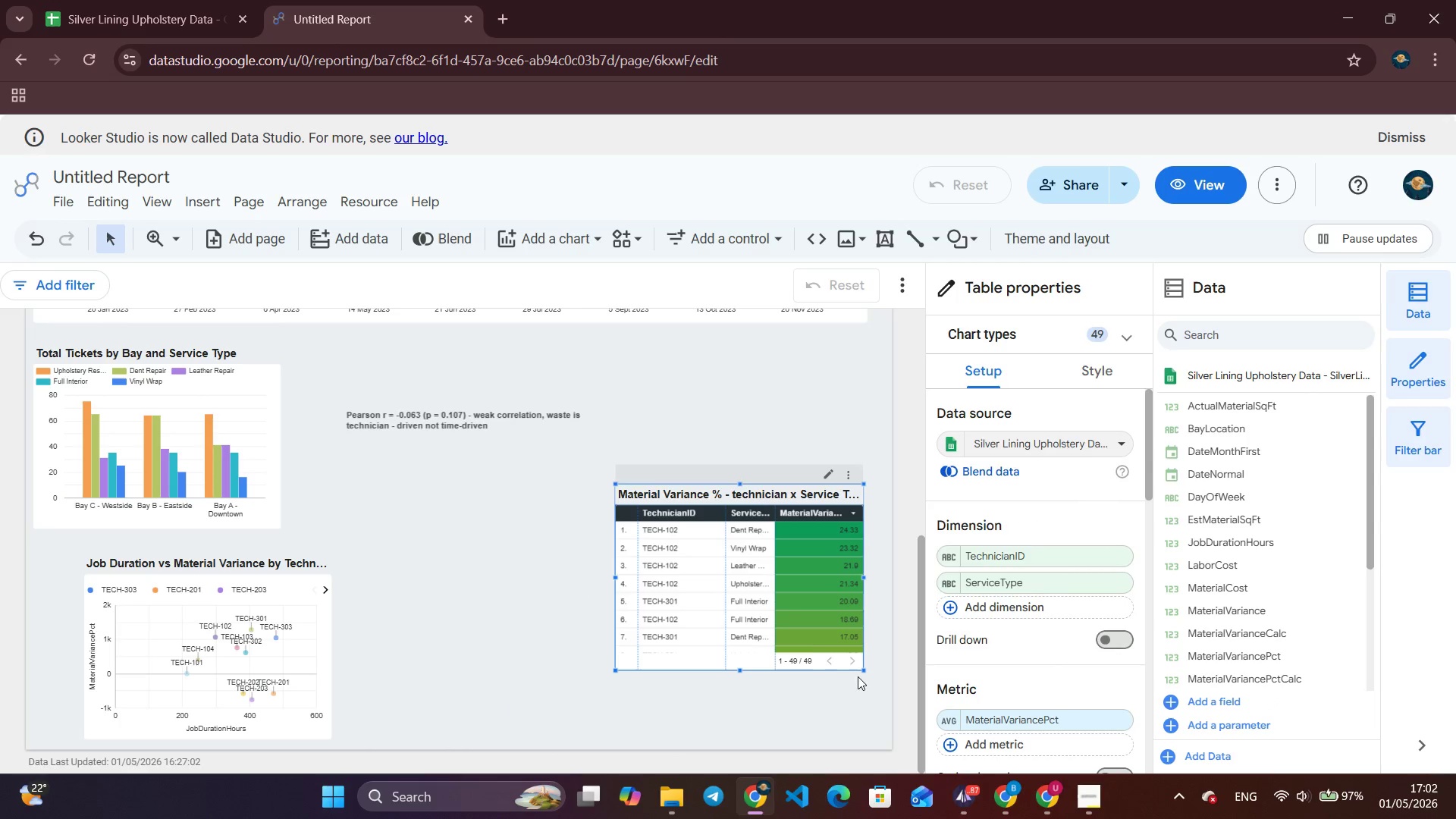 
left_click_drag(start_coordinate=[778, 611], to_coordinate=[780, 647])
 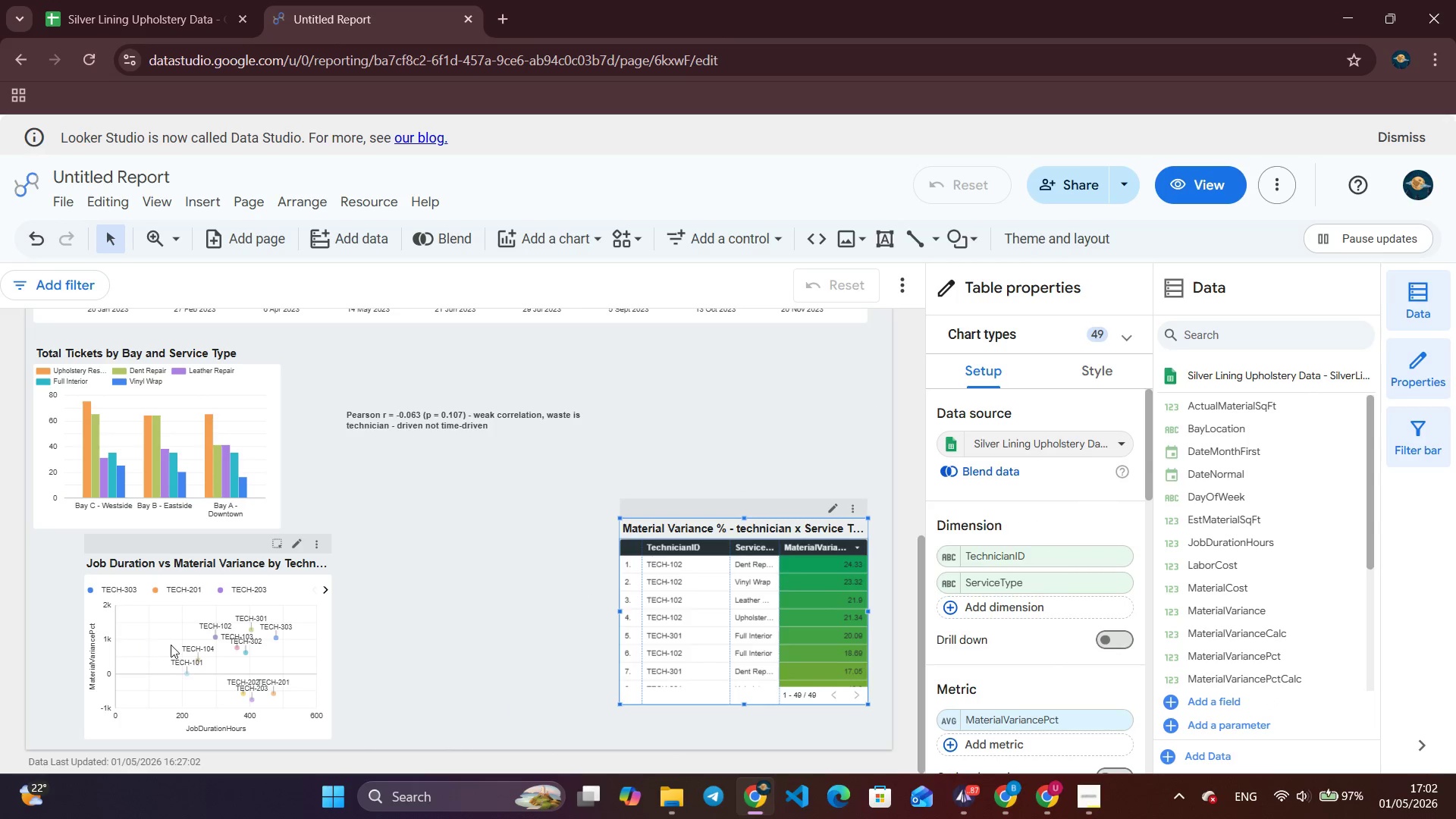 
left_click_drag(start_coordinate=[171, 645], to_coordinate=[91, 614])
 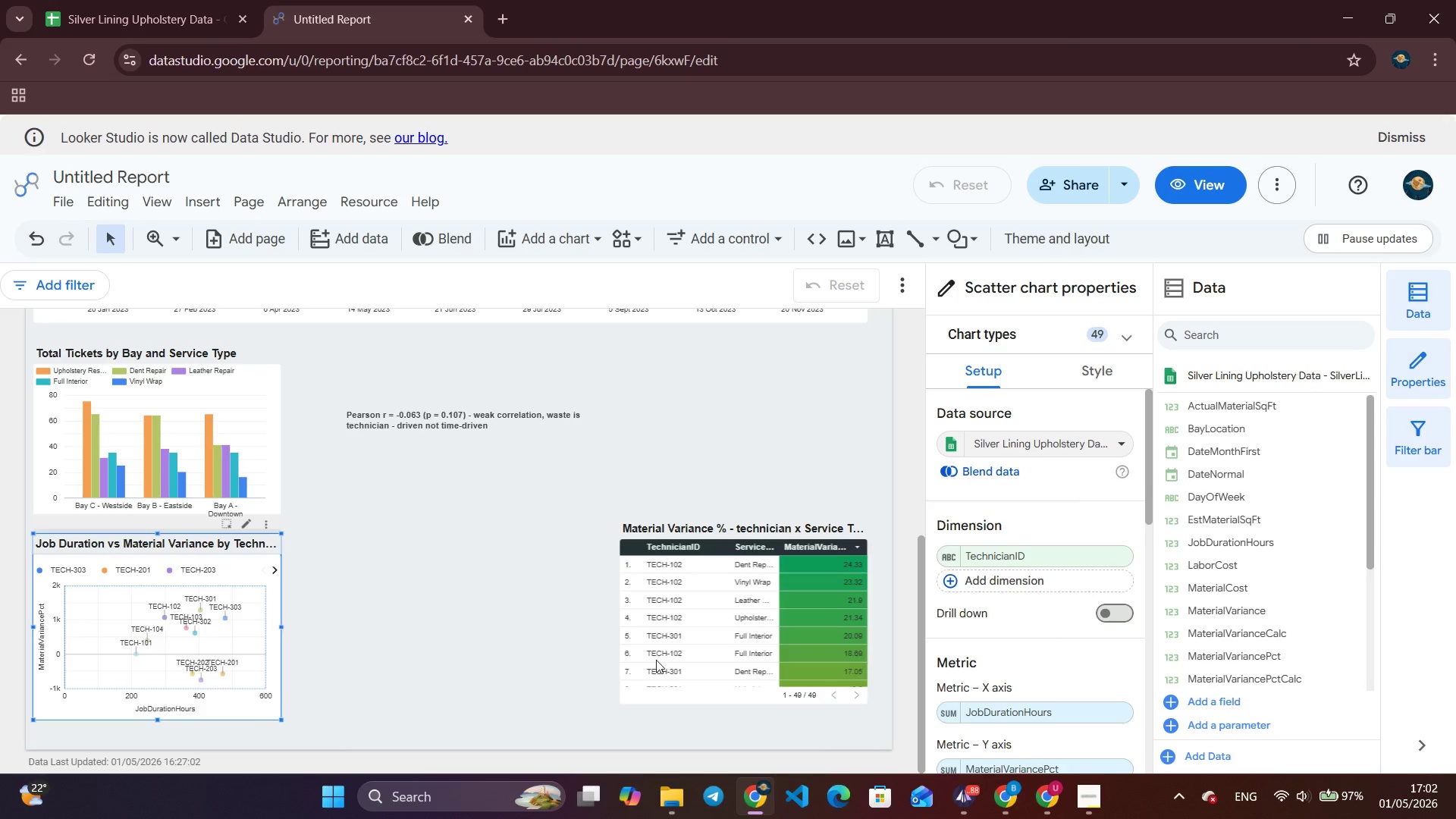 
left_click_drag(start_coordinate=[780, 616], to_coordinate=[786, 625])
 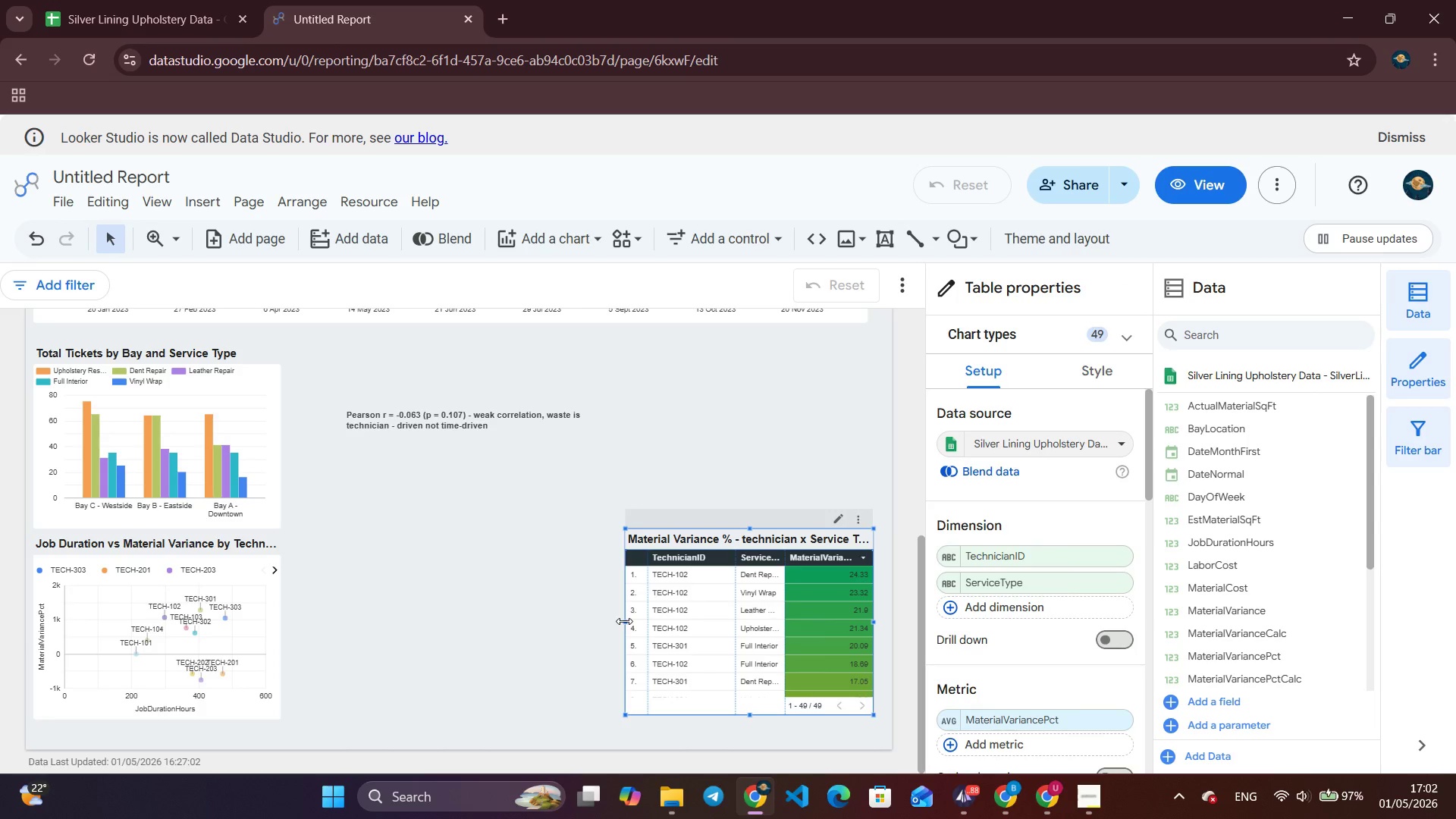 
left_click_drag(start_coordinate=[626, 622], to_coordinate=[505, 620])
 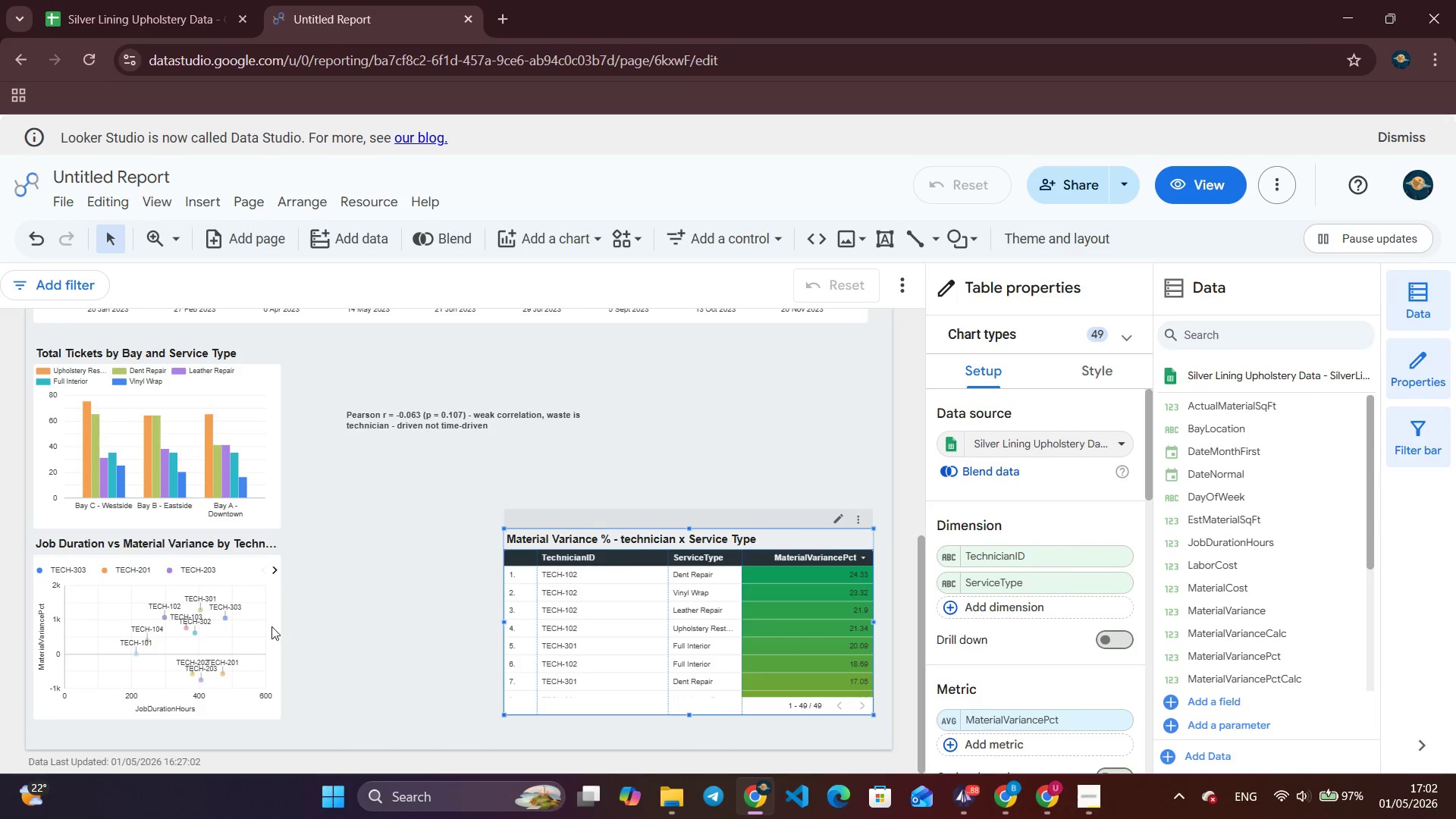 
left_click([233, 625])
 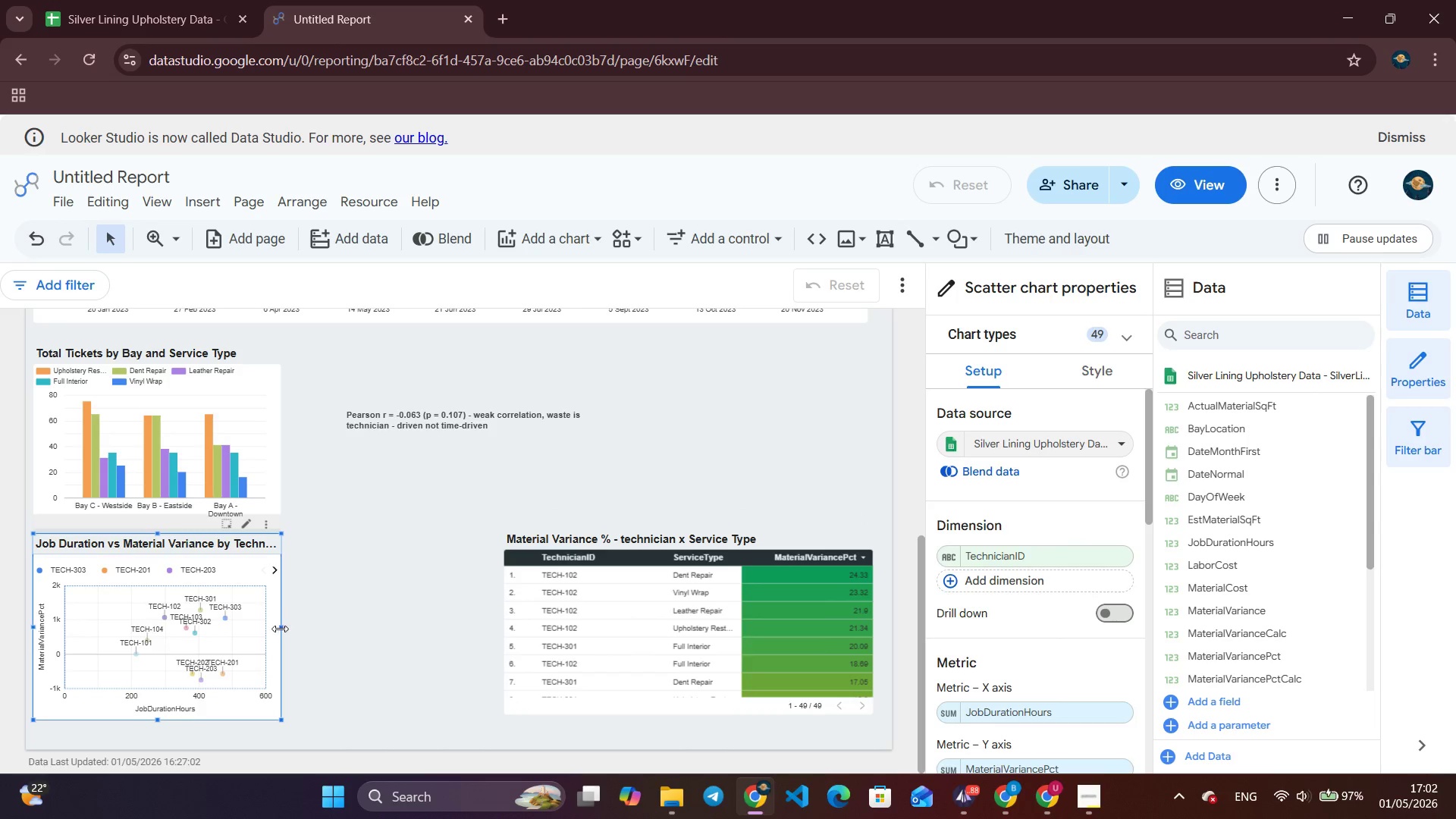 
left_click_drag(start_coordinate=[279, 629], to_coordinate=[415, 628])
 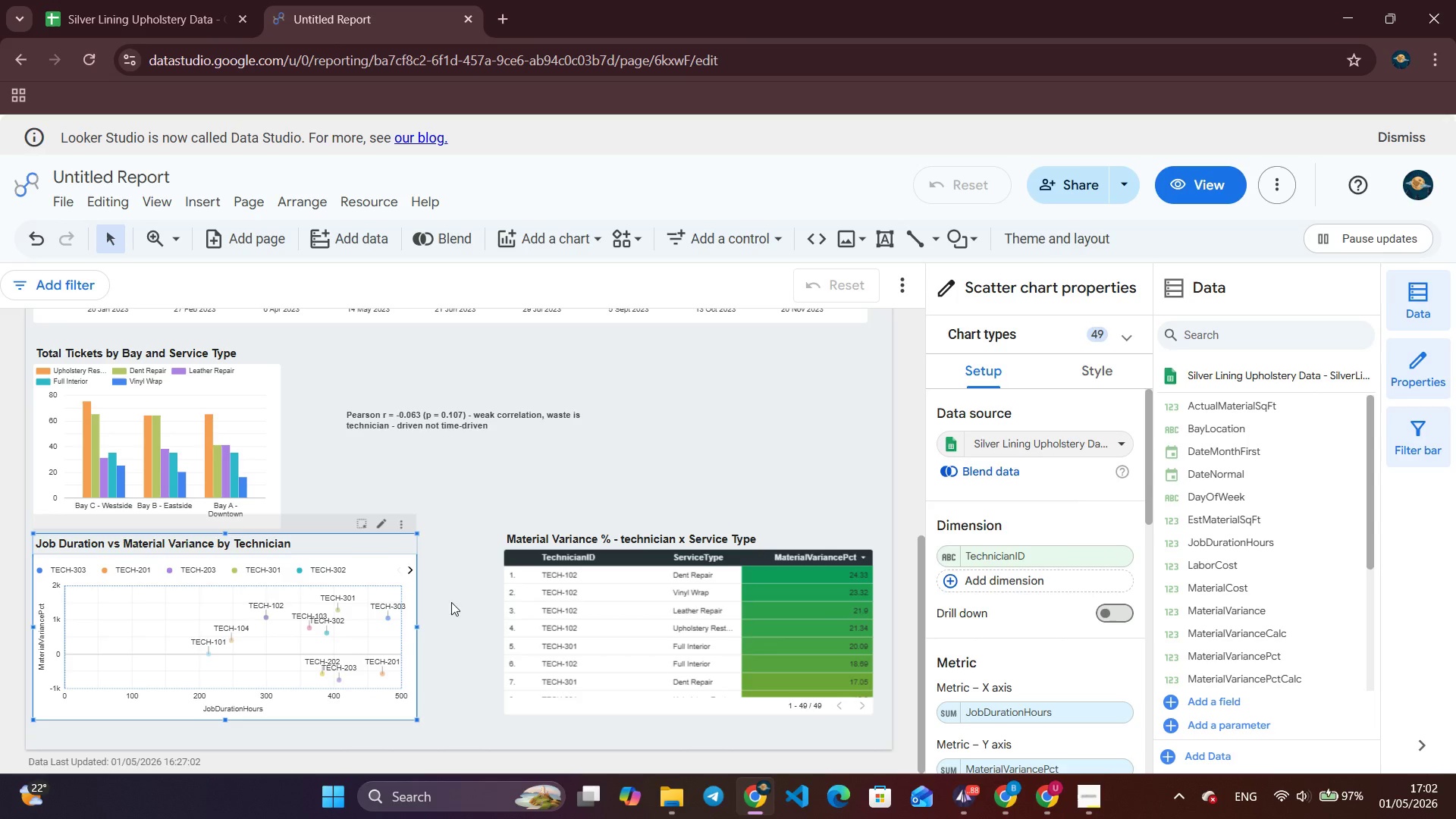 
left_click([220, 441])
 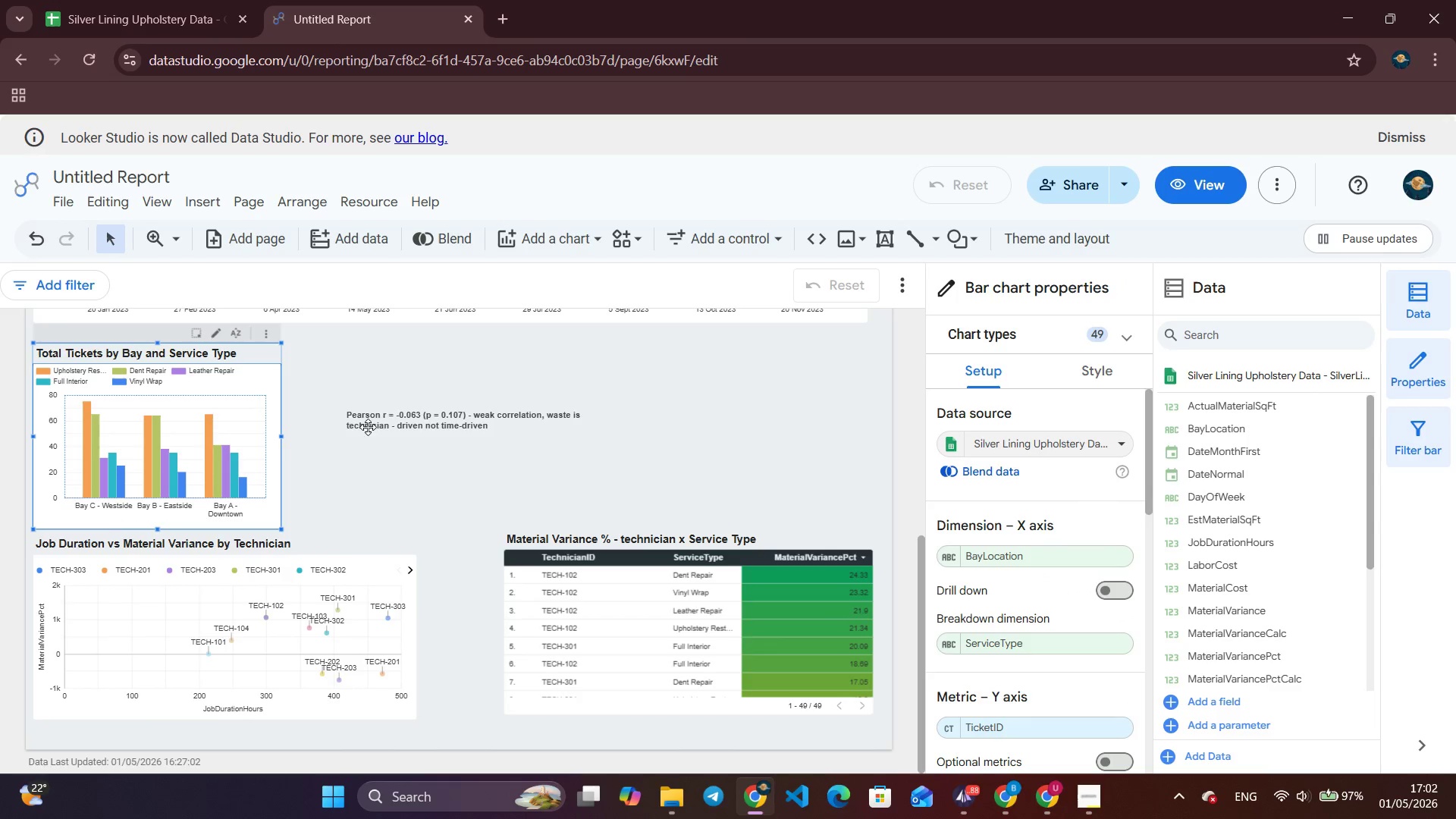 
left_click([395, 416])
 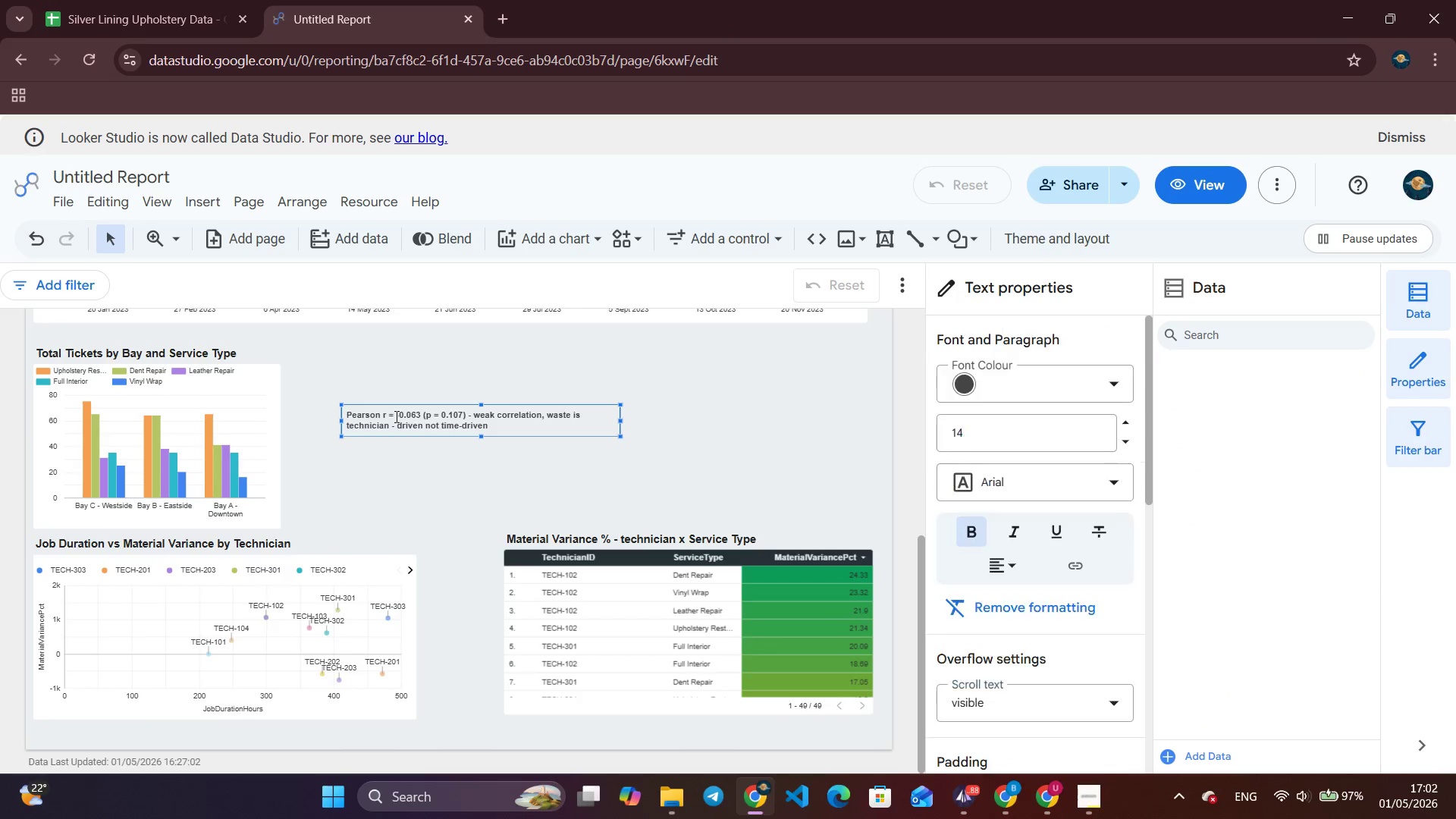 
left_click_drag(start_coordinate=[395, 416], to_coordinate=[535, 509])
 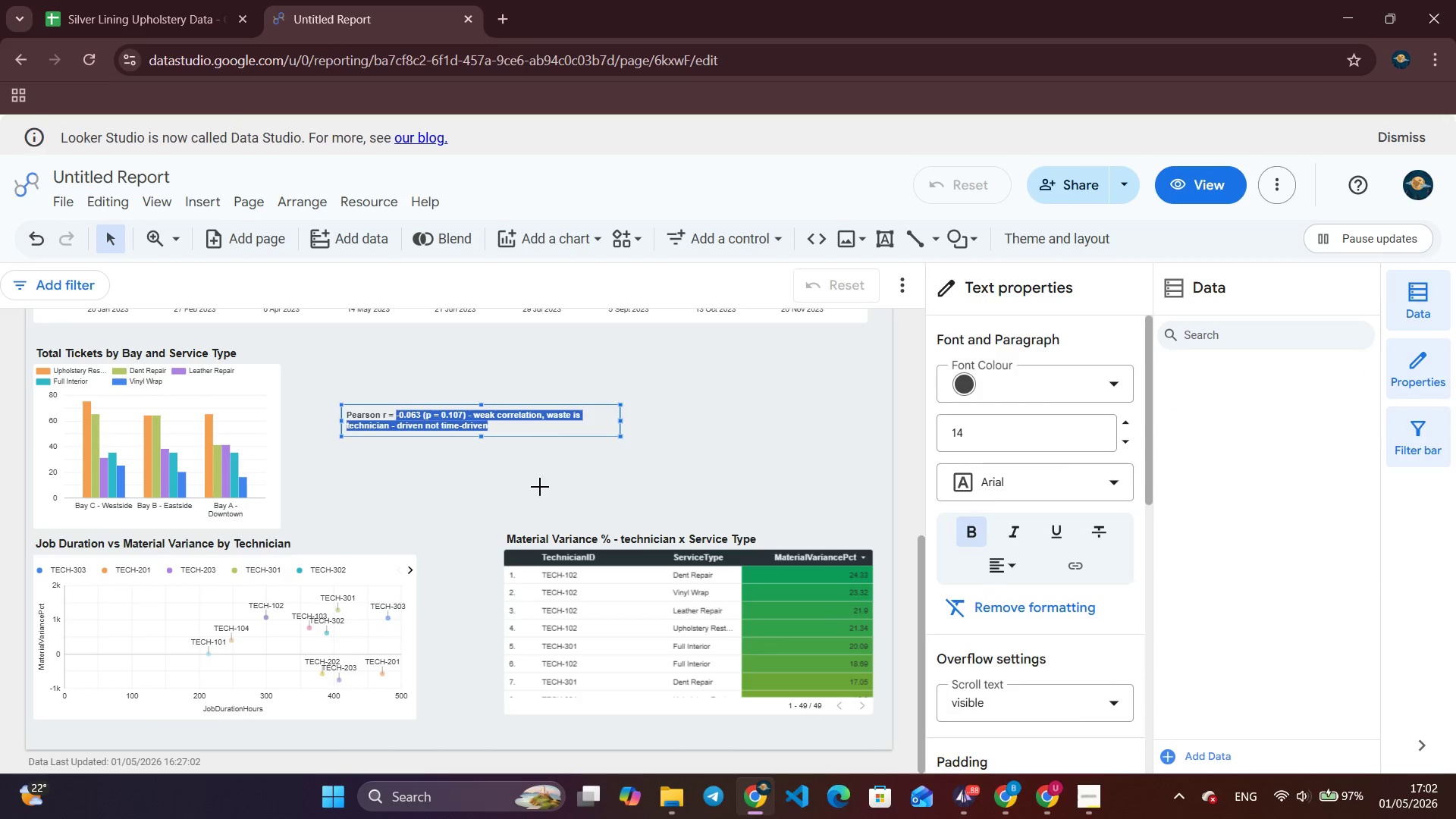 
left_click([540, 487])
 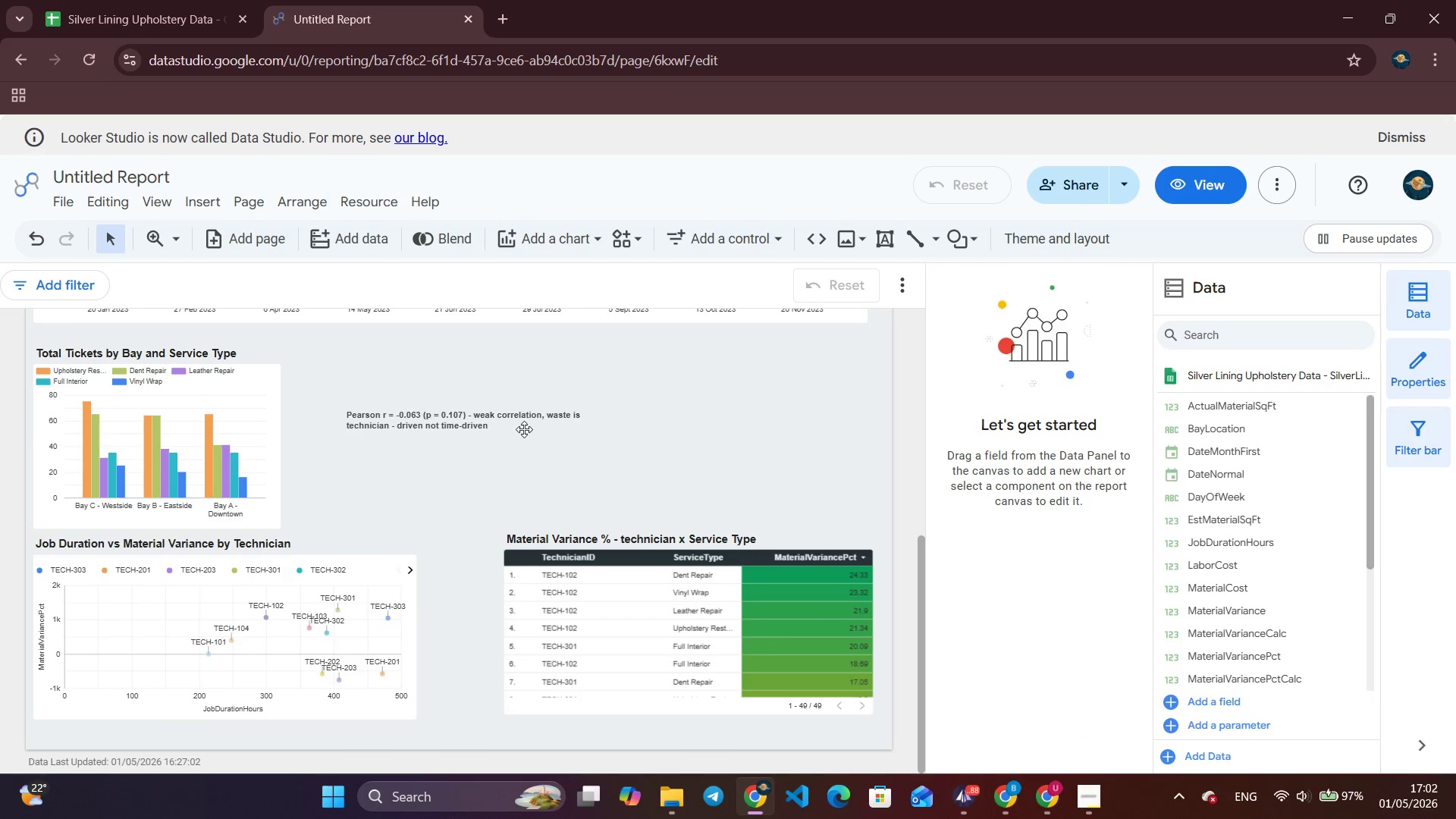 
left_click_drag(start_coordinate=[525, 428], to_coordinate=[733, 740])
 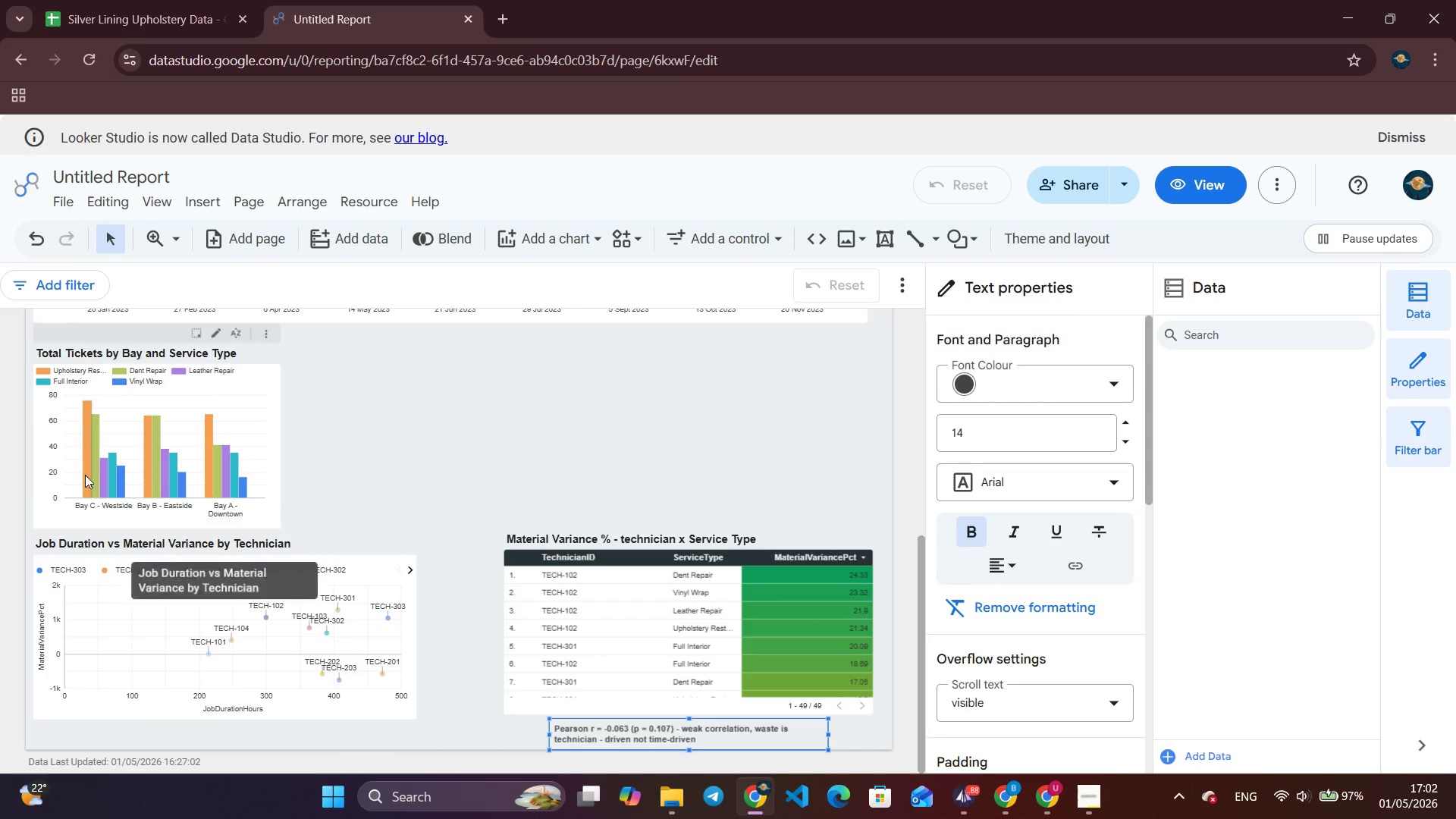 
left_click([114, 413])
 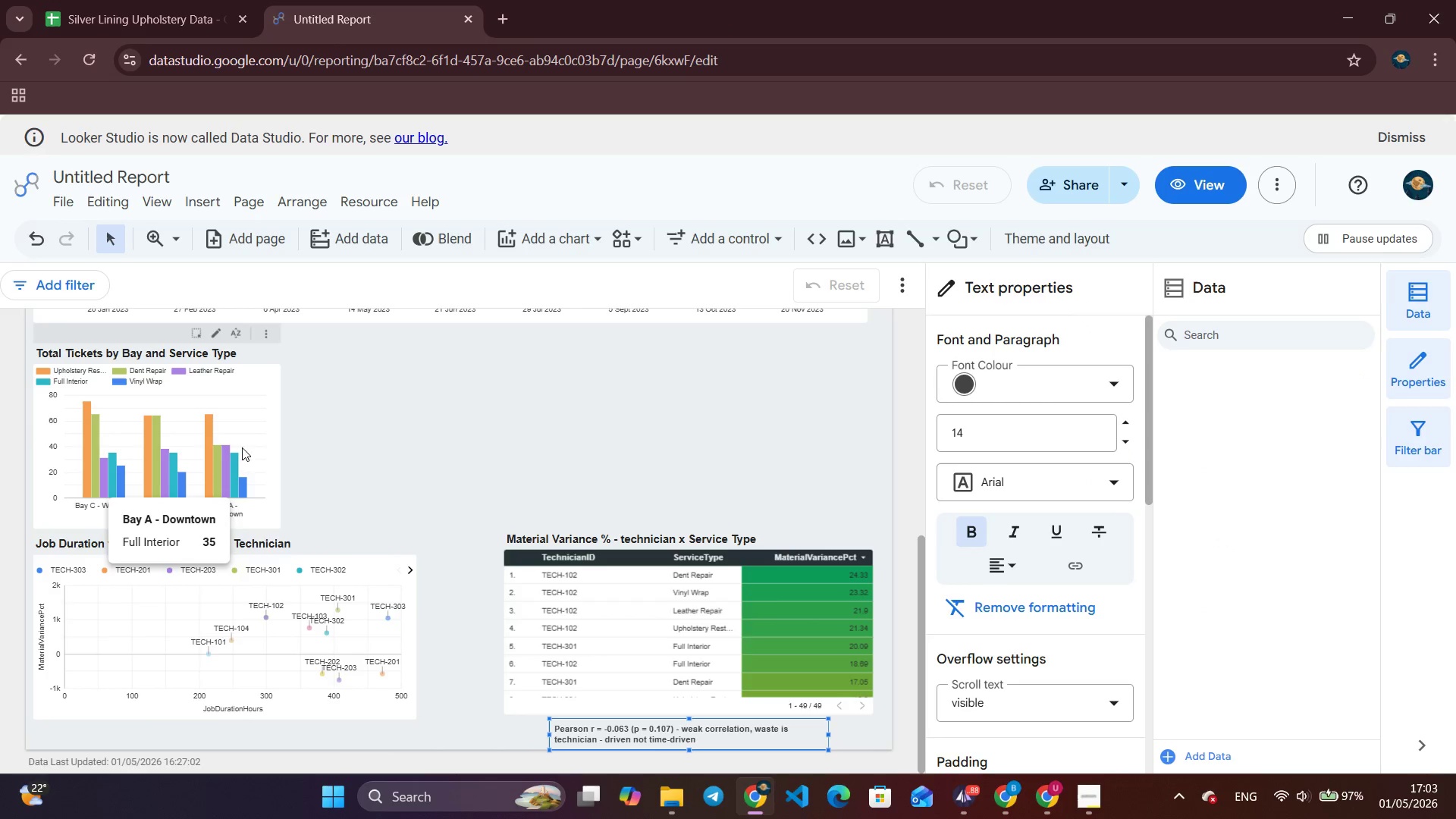 
left_click([246, 403])
 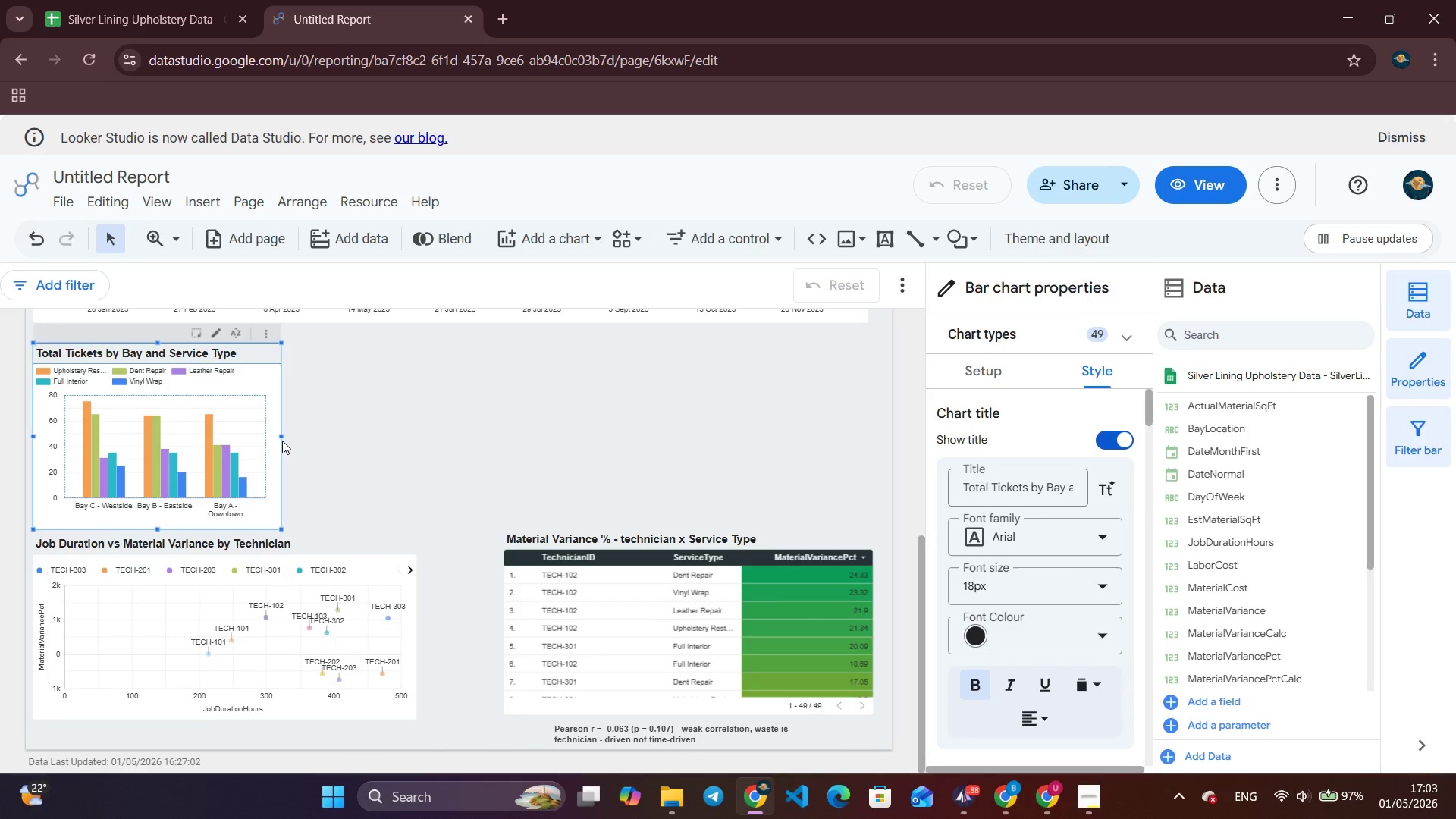 
left_click_drag(start_coordinate=[281, 434], to_coordinate=[417, 435])
 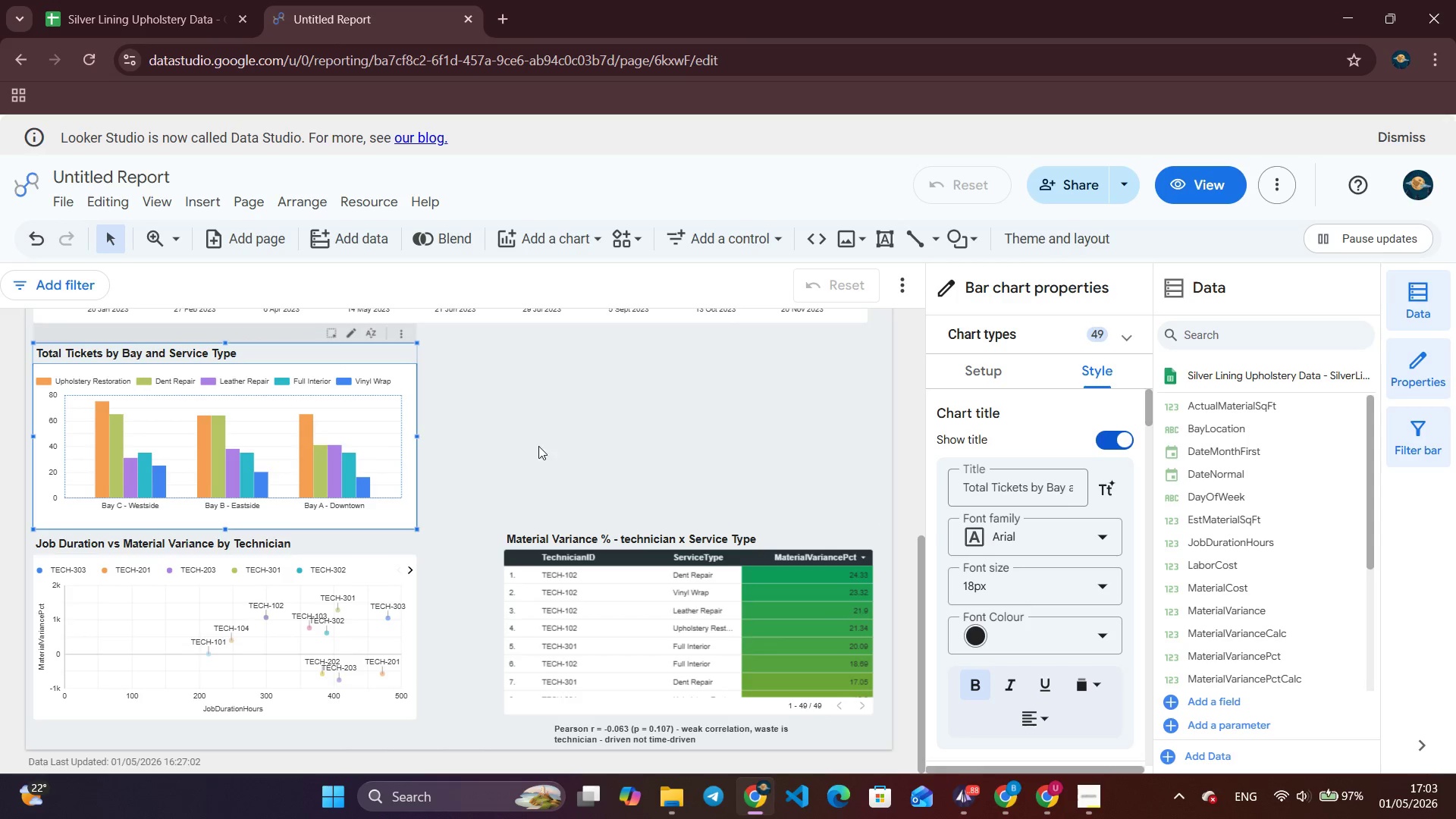 
left_click([538, 446])
 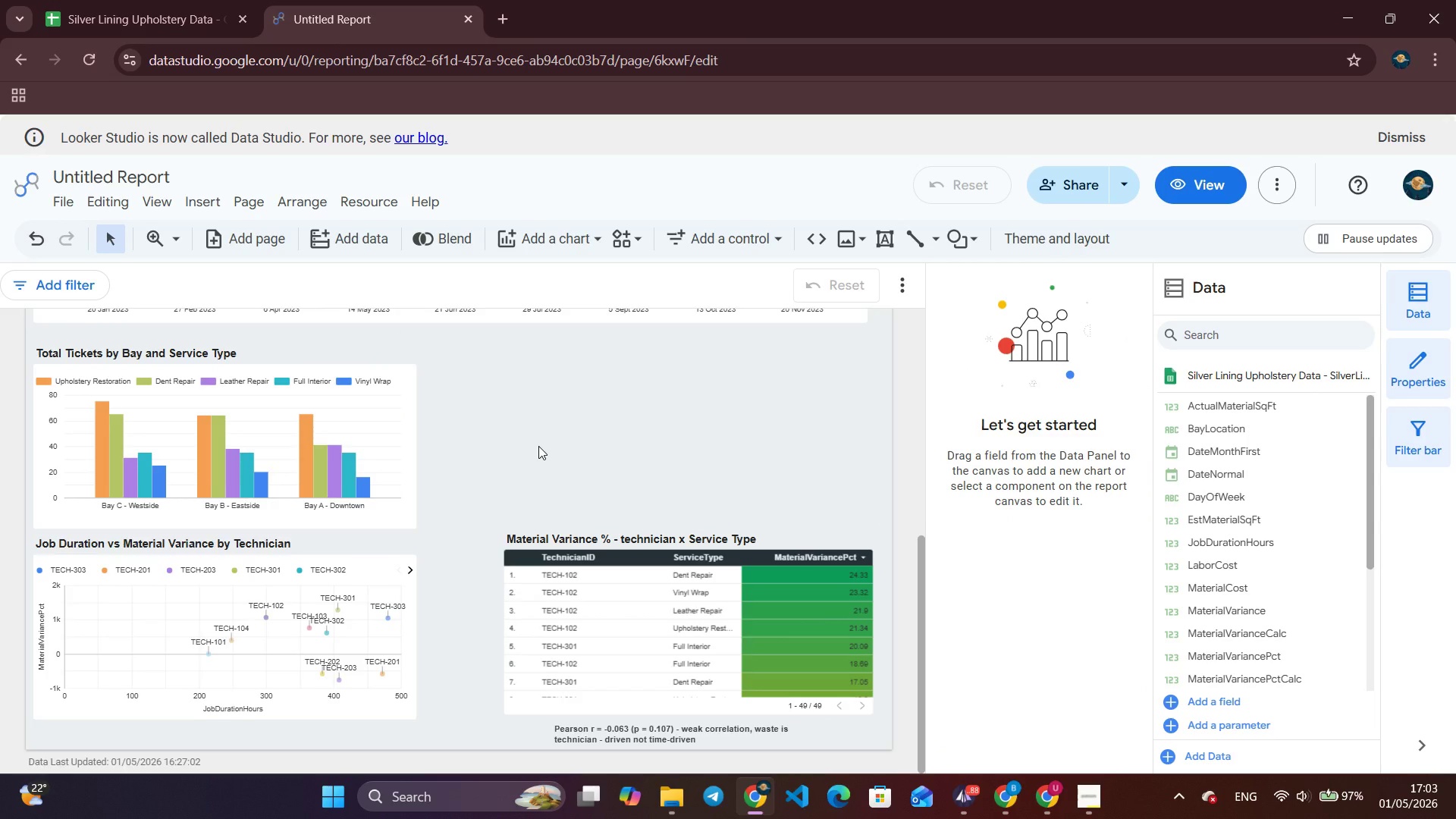 
scroll: coordinate [538, 446], scroll_direction: up, amount: 5.0
 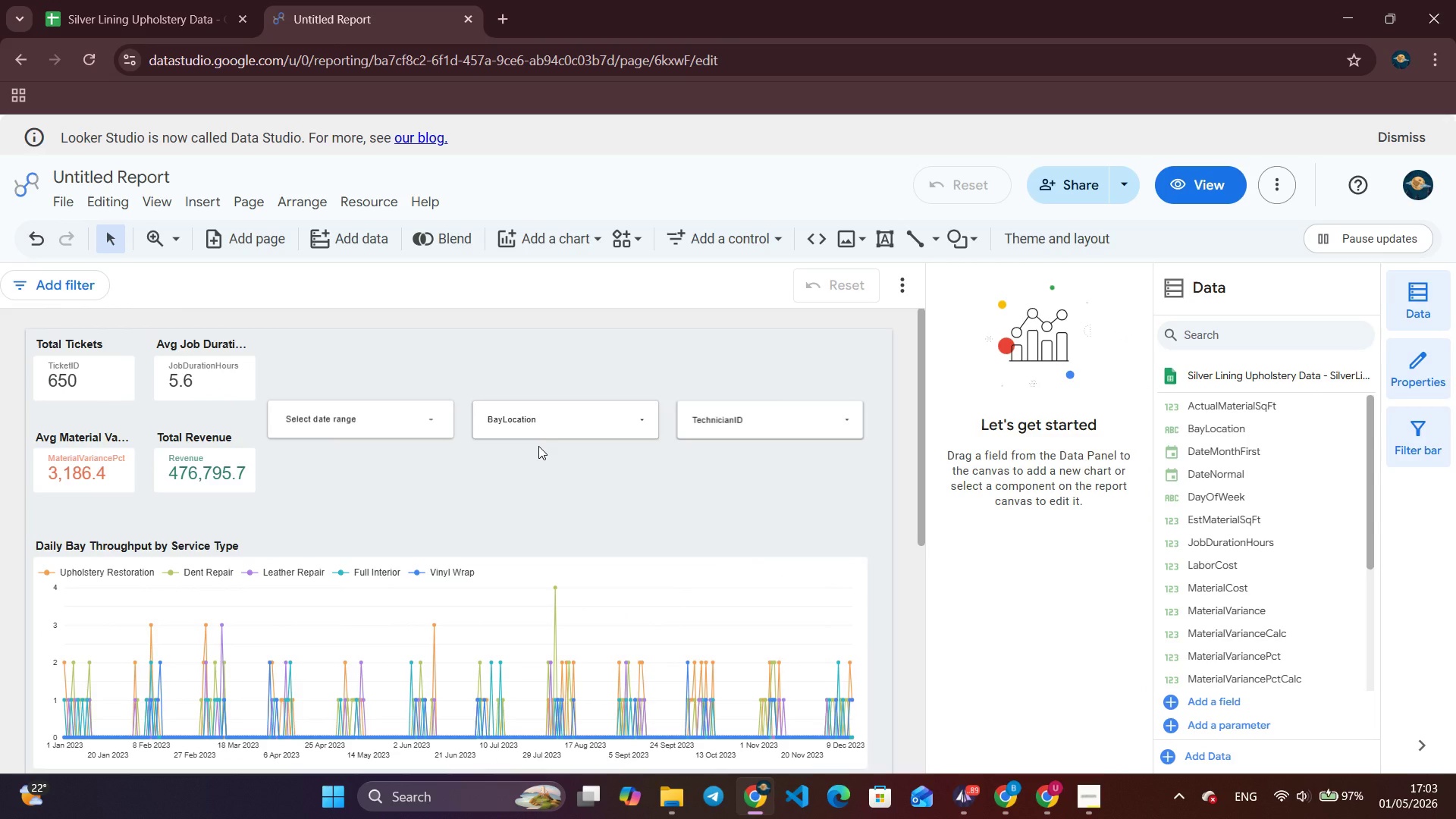 
left_click([969, 799])
 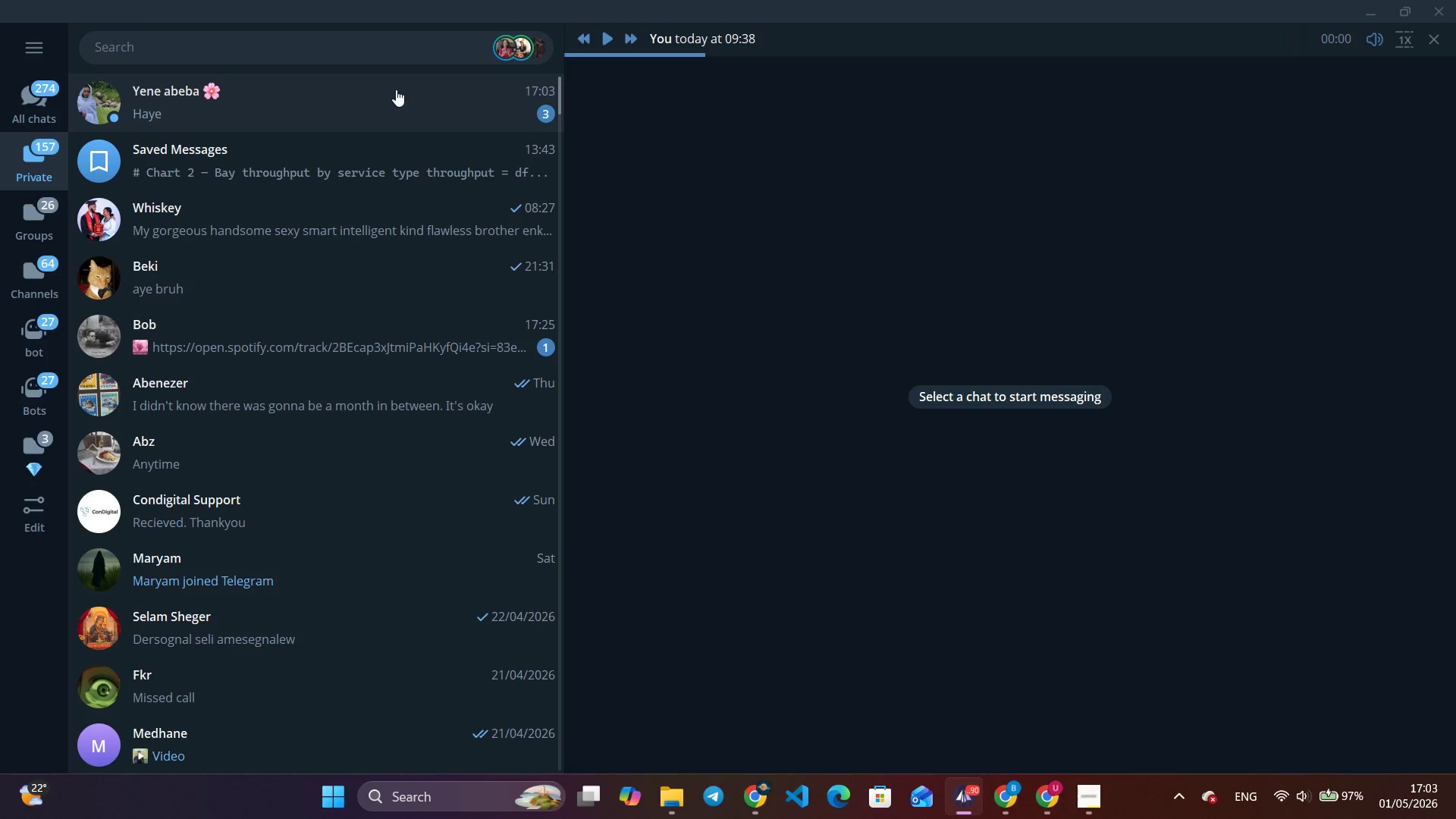 
left_click([396, 89])
 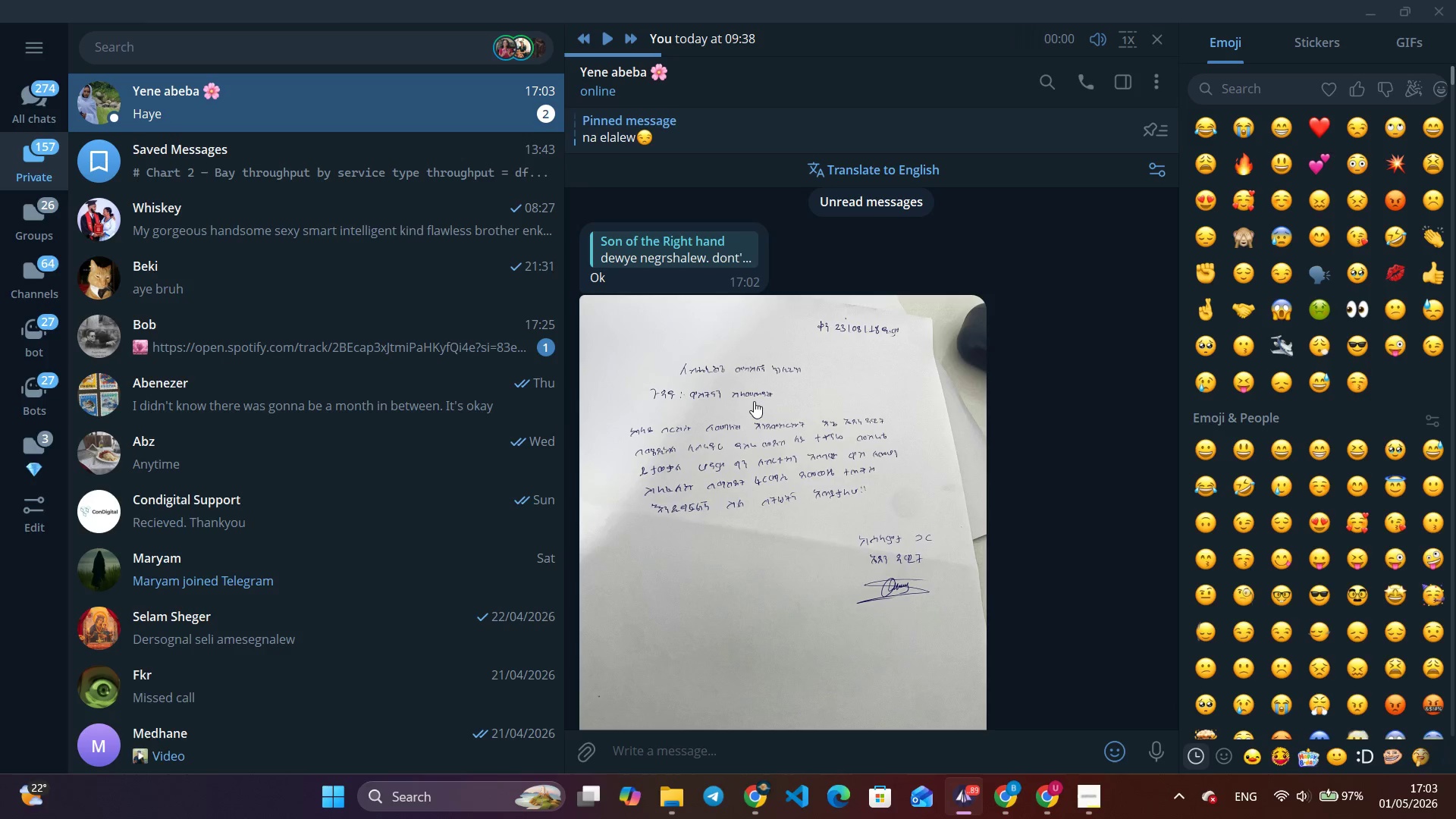 
scroll: coordinate [754, 401], scroll_direction: down, amount: 5.0
 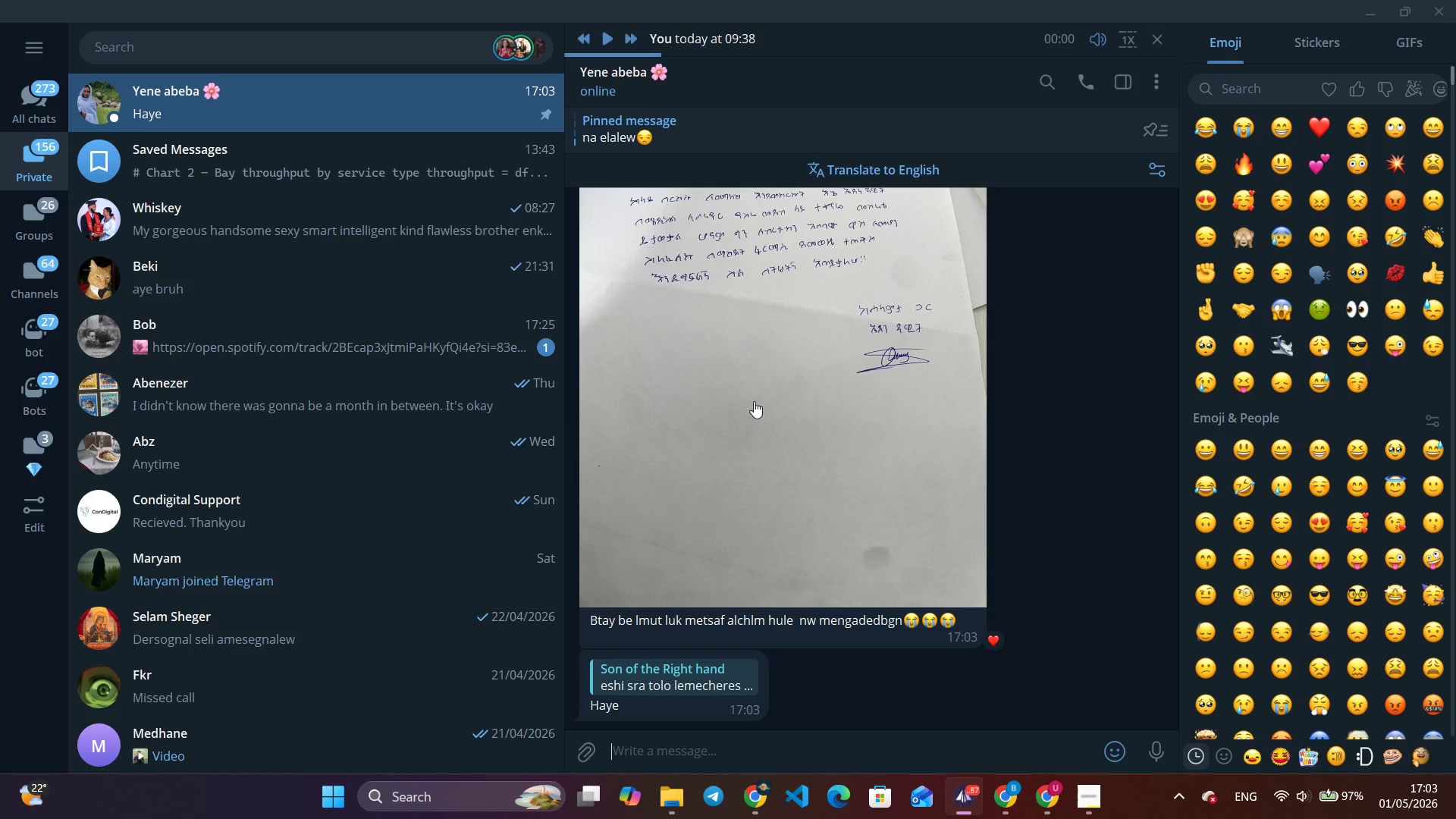 
wait(7.59)
 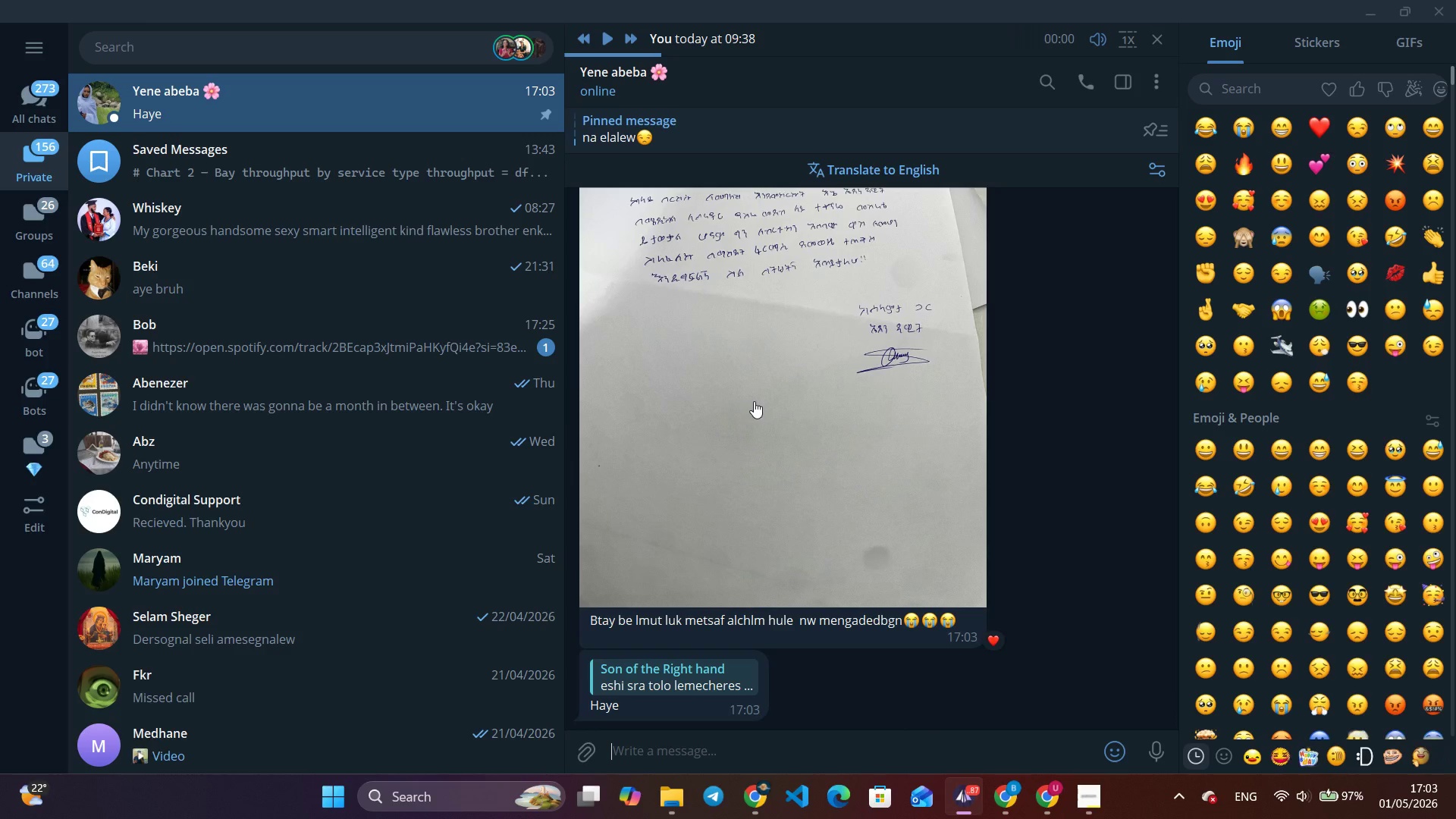 
left_click([754, 401])
 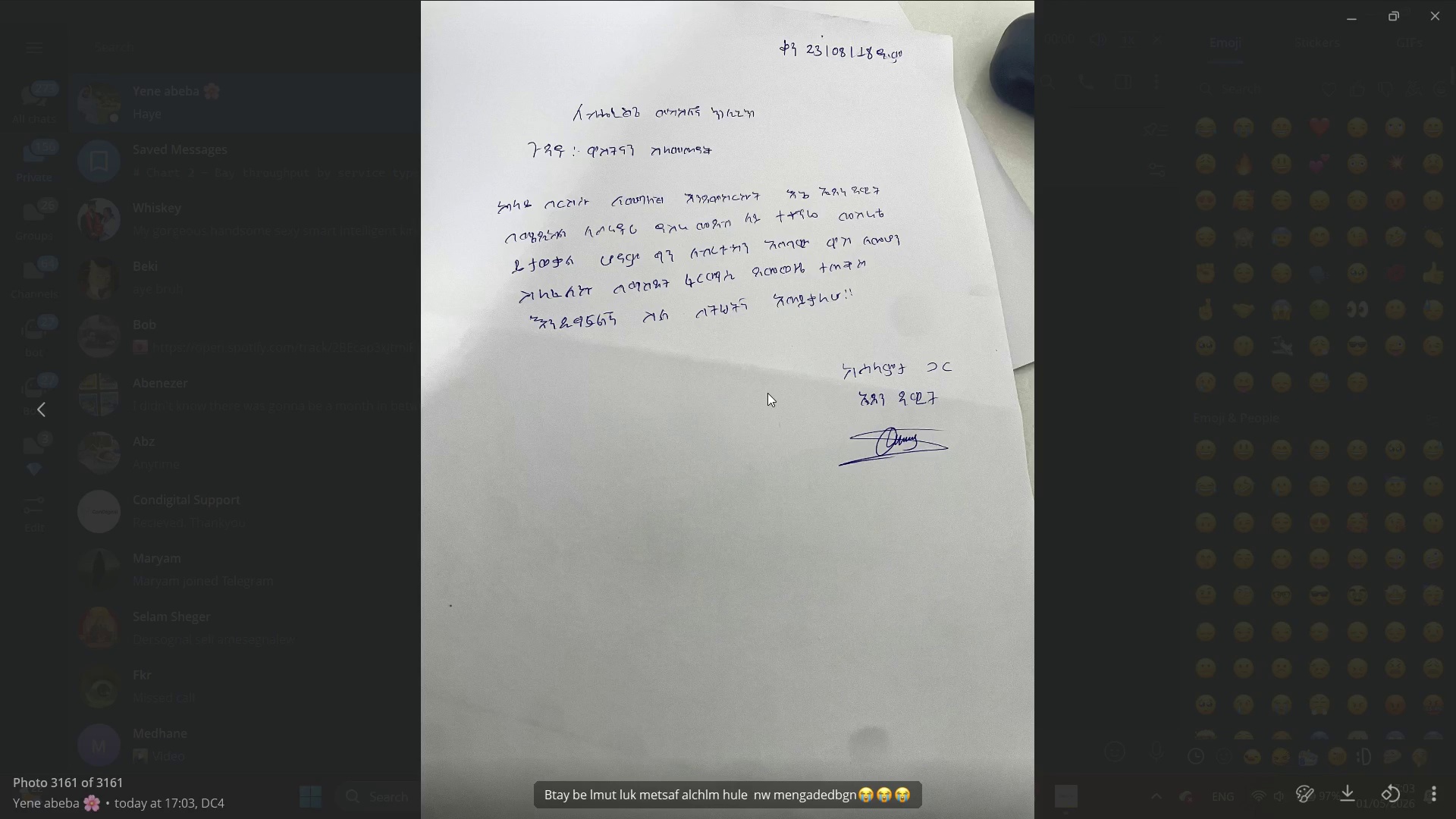 
wait(13.22)
 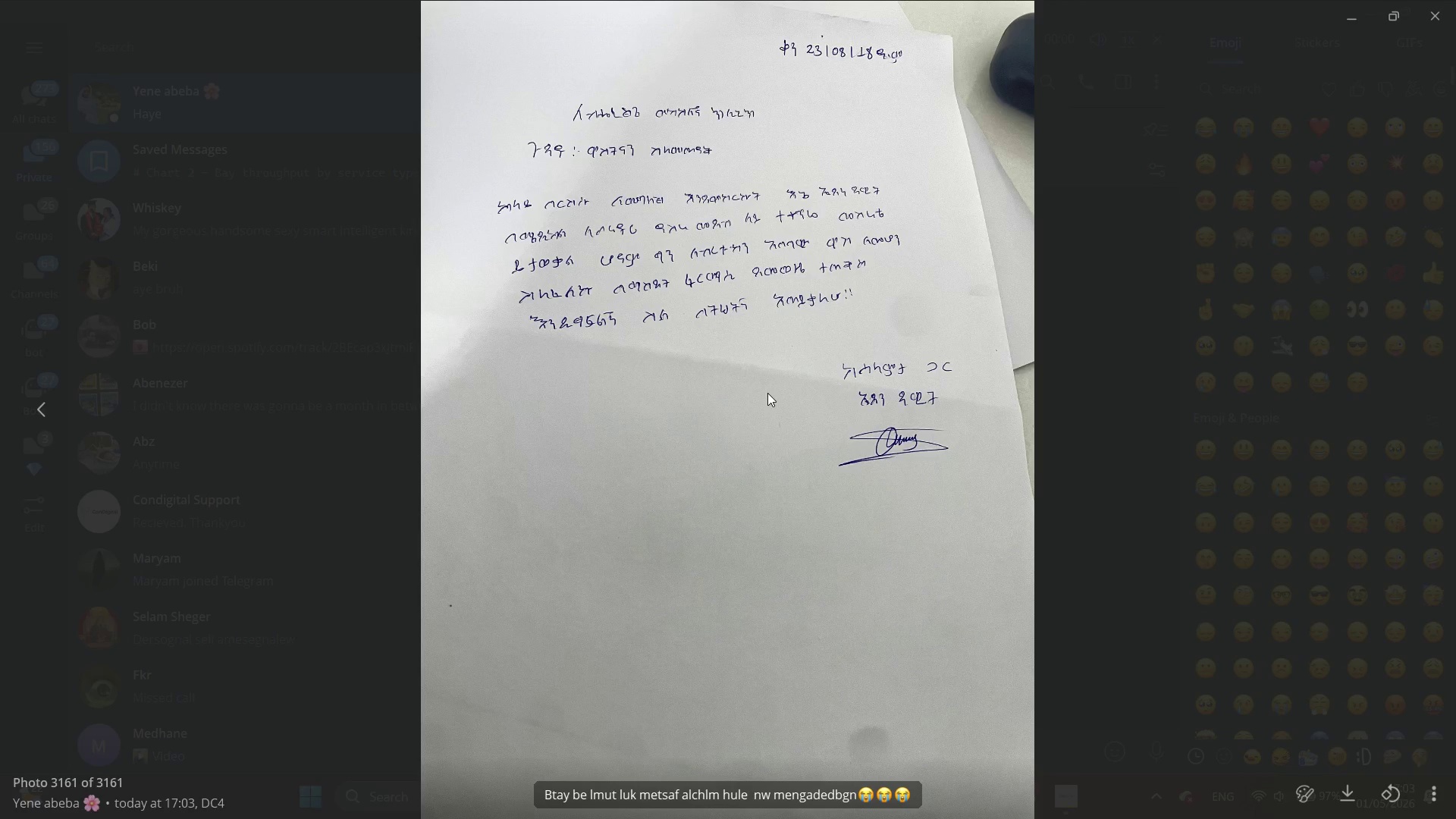 
left_click([290, 456])
 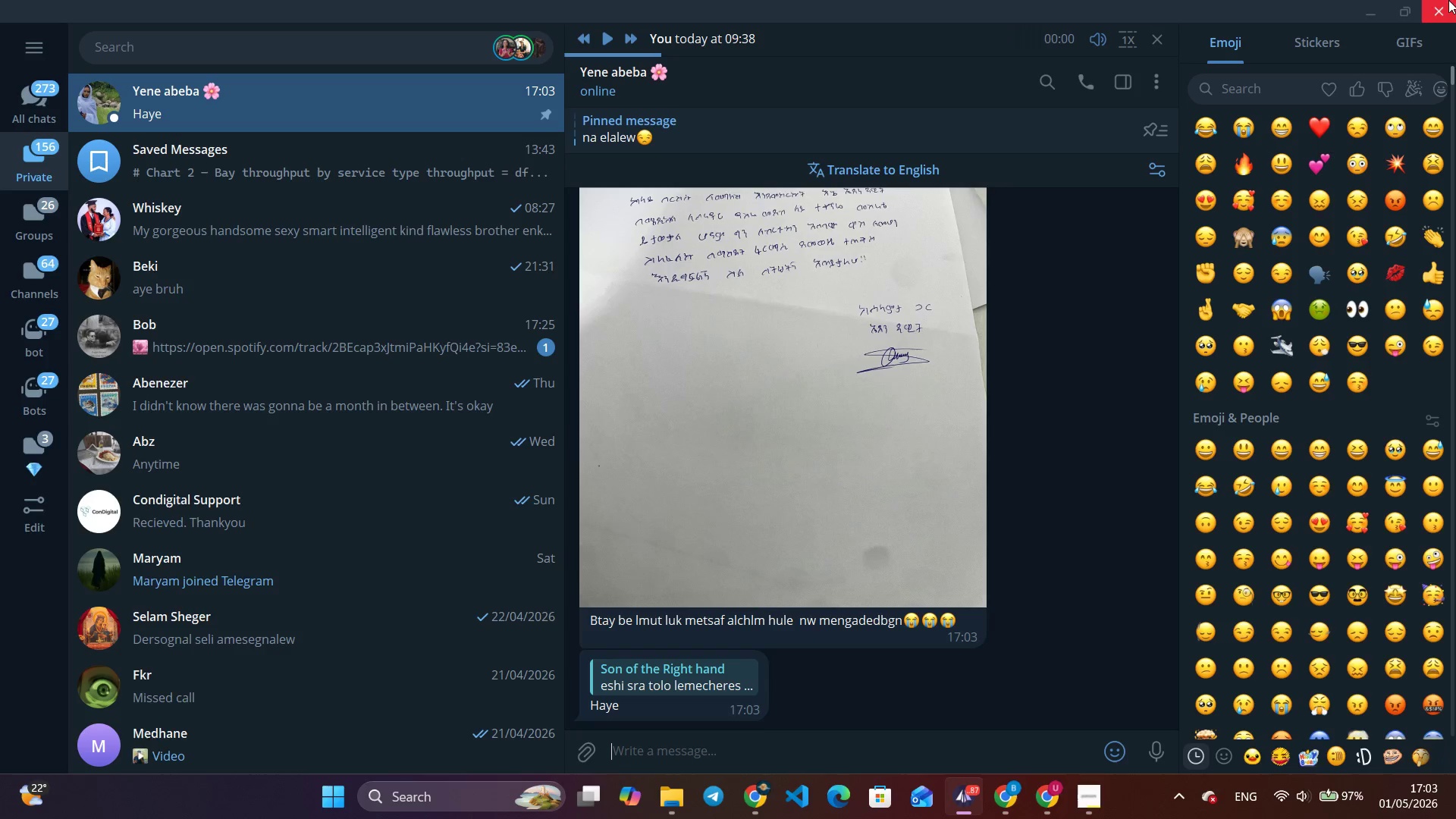 
left_click([1367, 5])
 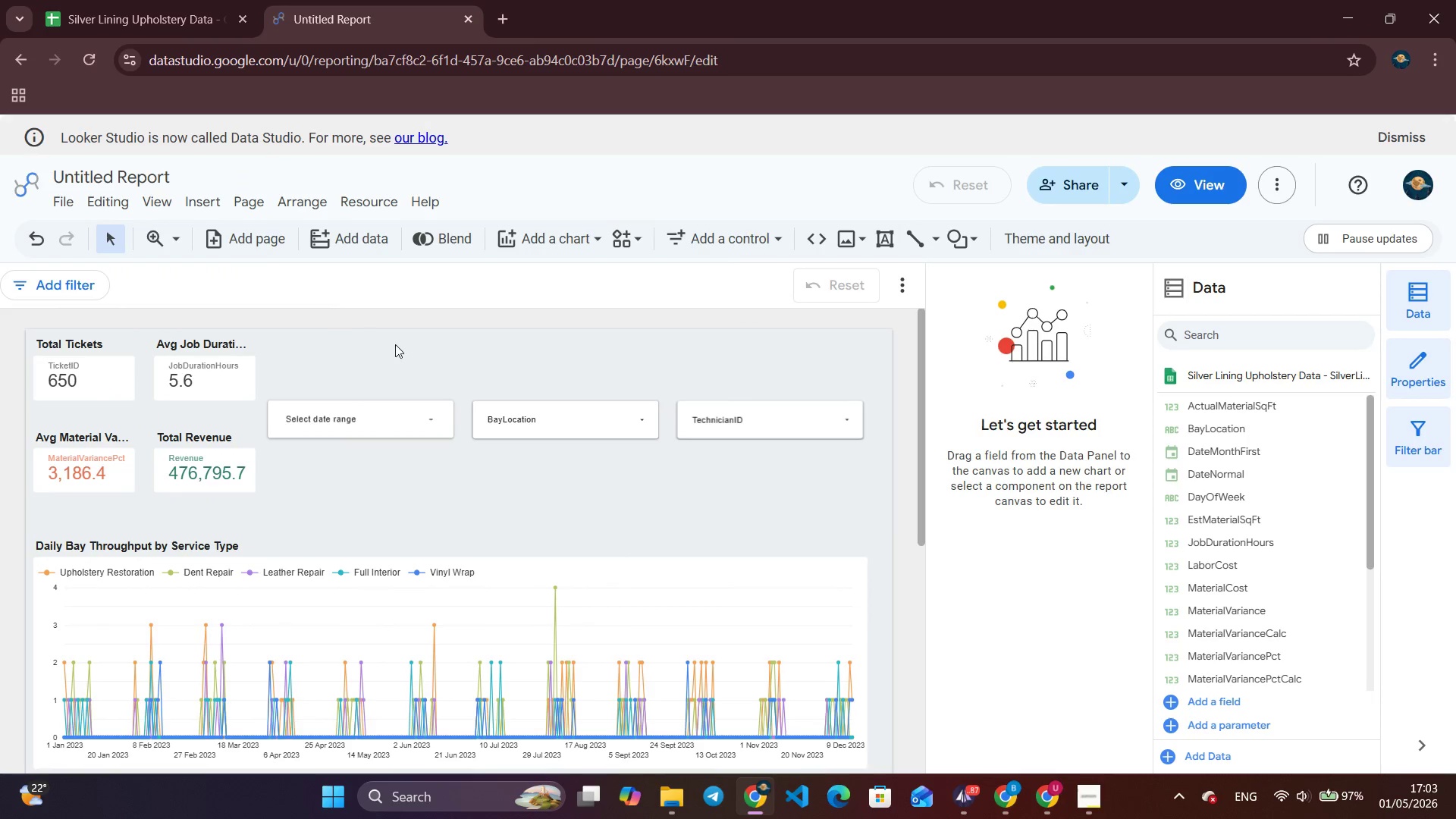 
scroll: coordinate [615, 483], scroll_direction: down, amount: 6.0
 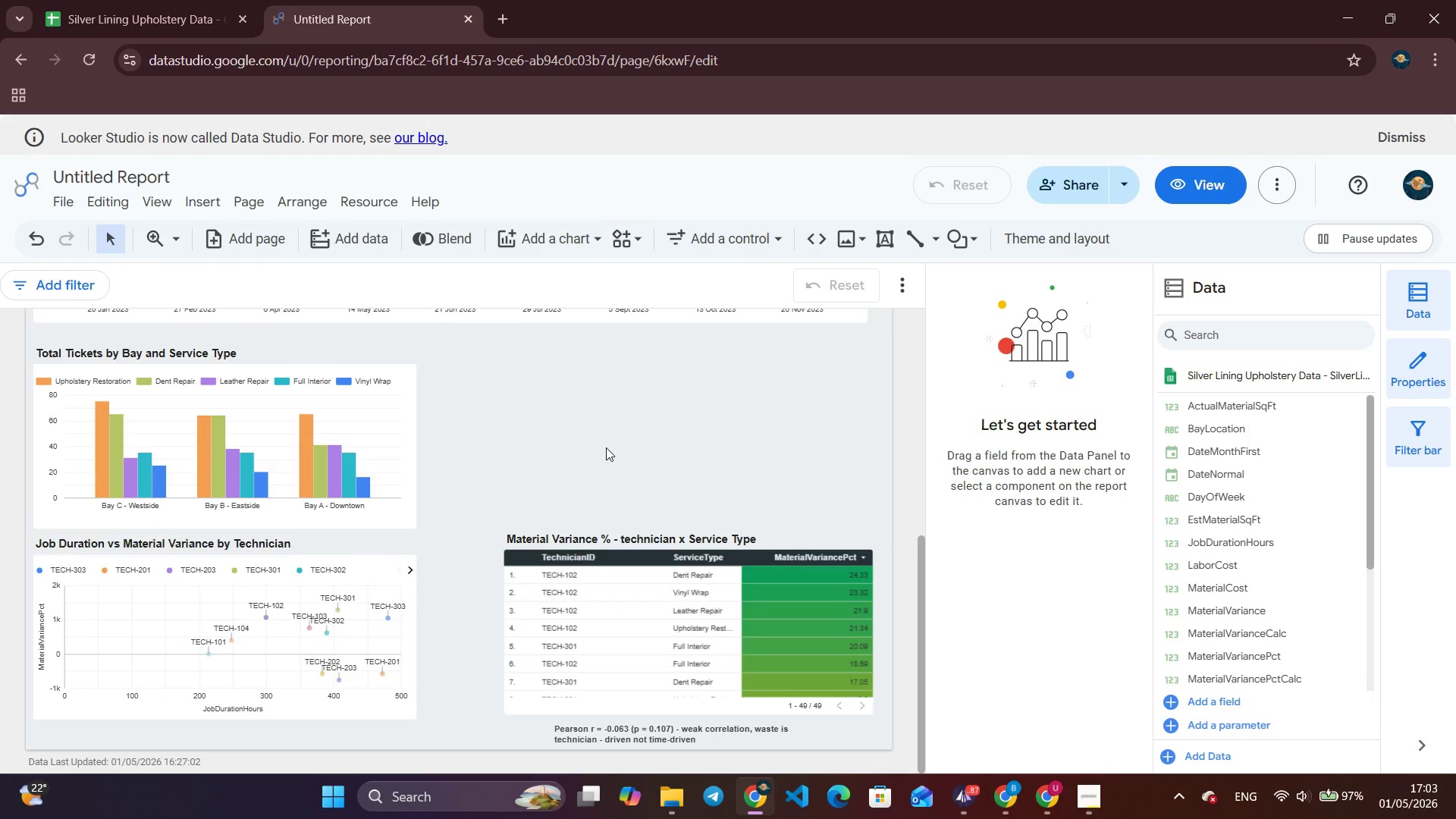 
scroll: coordinate [606, 447], scroll_direction: up, amount: 1.0
 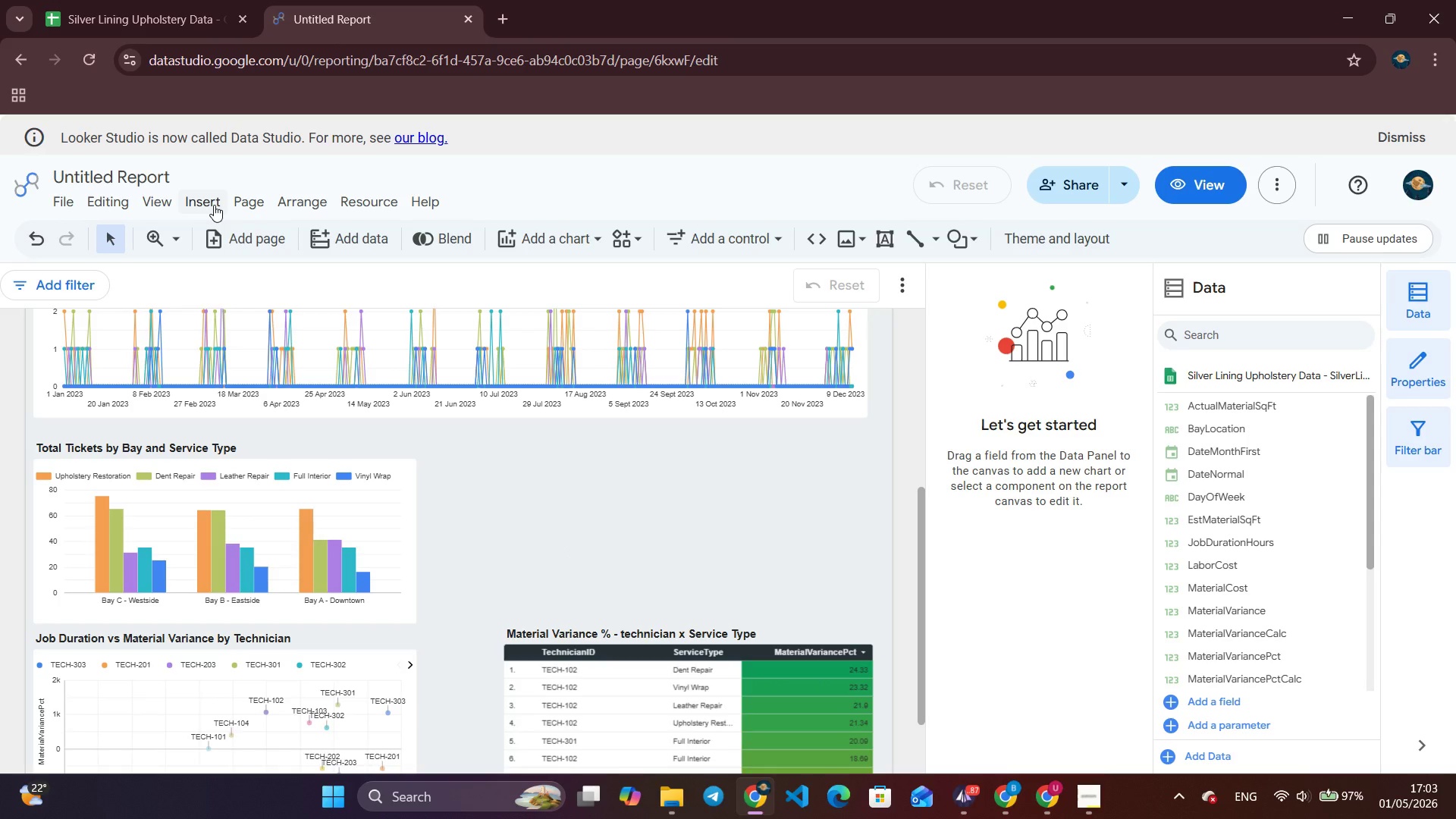 
wait(5.83)
 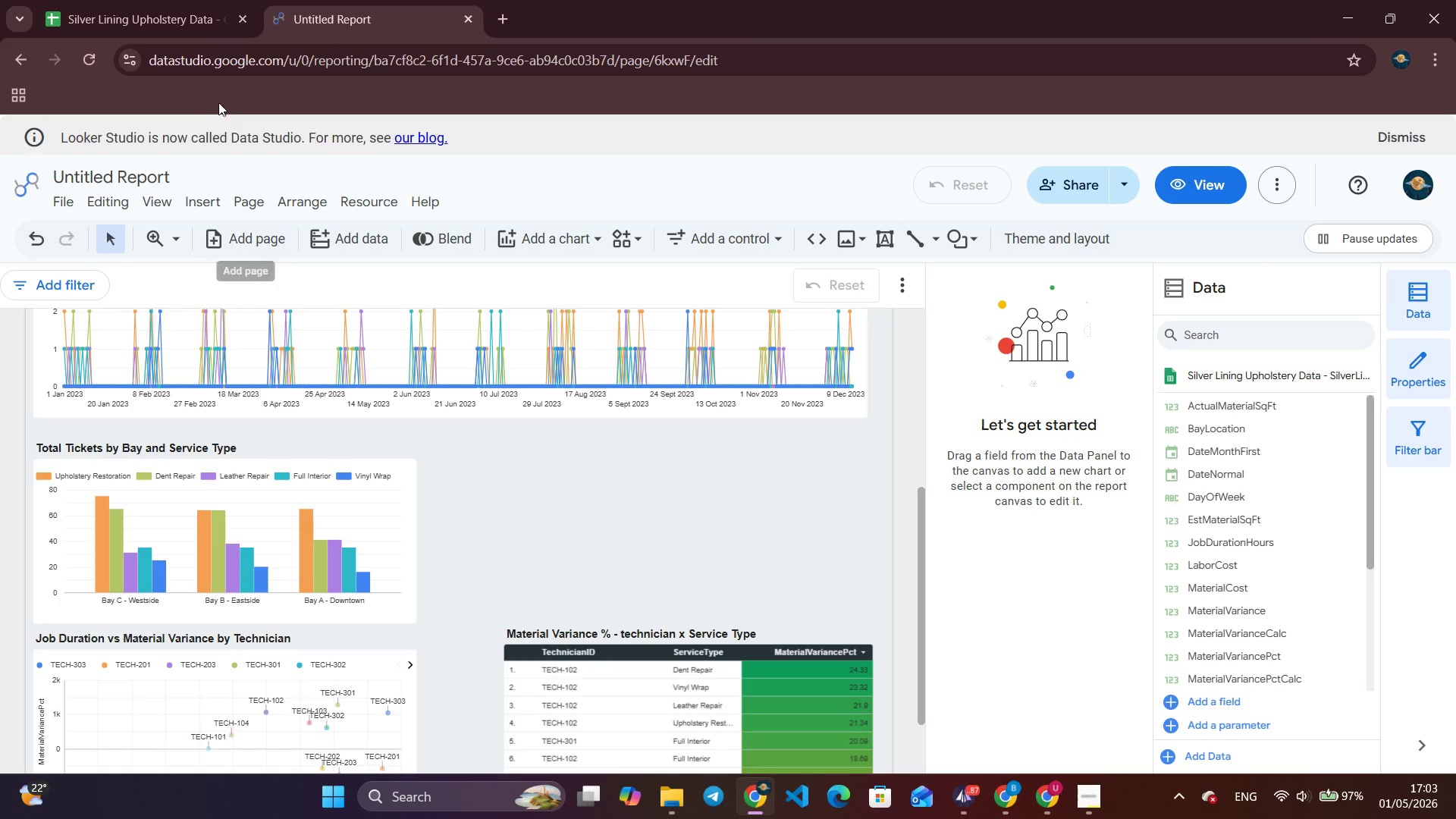 
left_click([214, 205])
 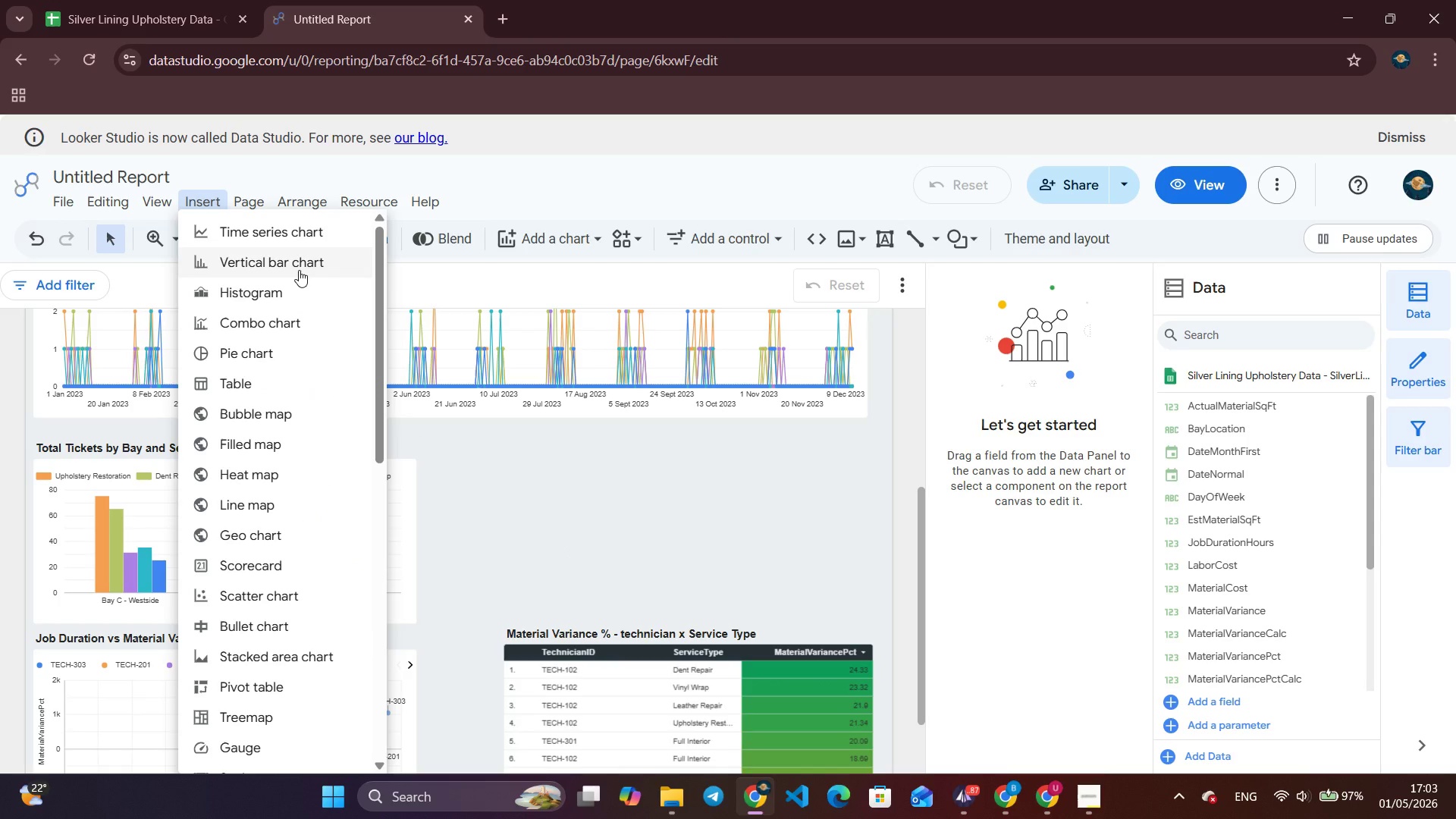 
left_click([299, 270])
 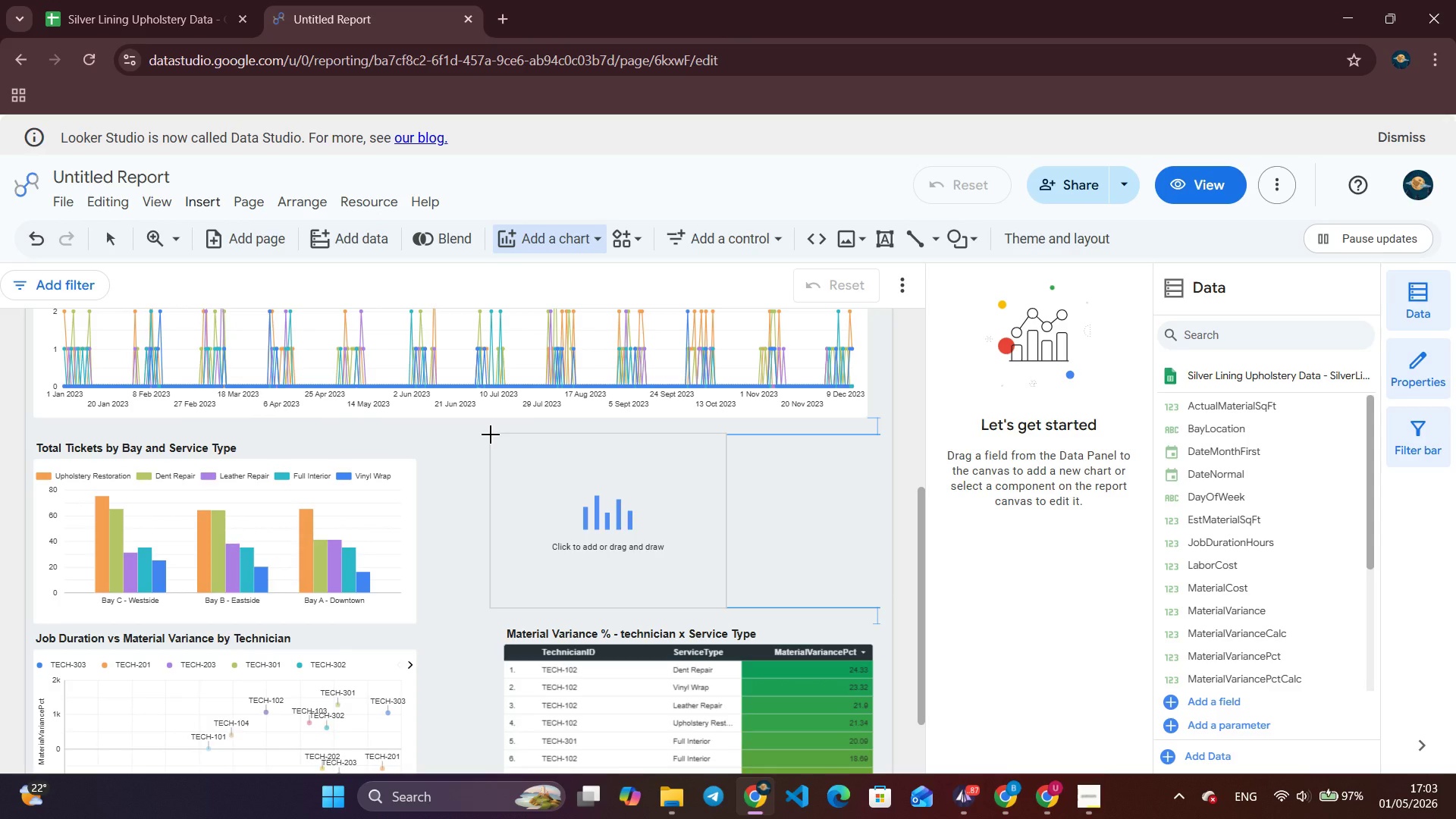 
left_click([491, 435])
 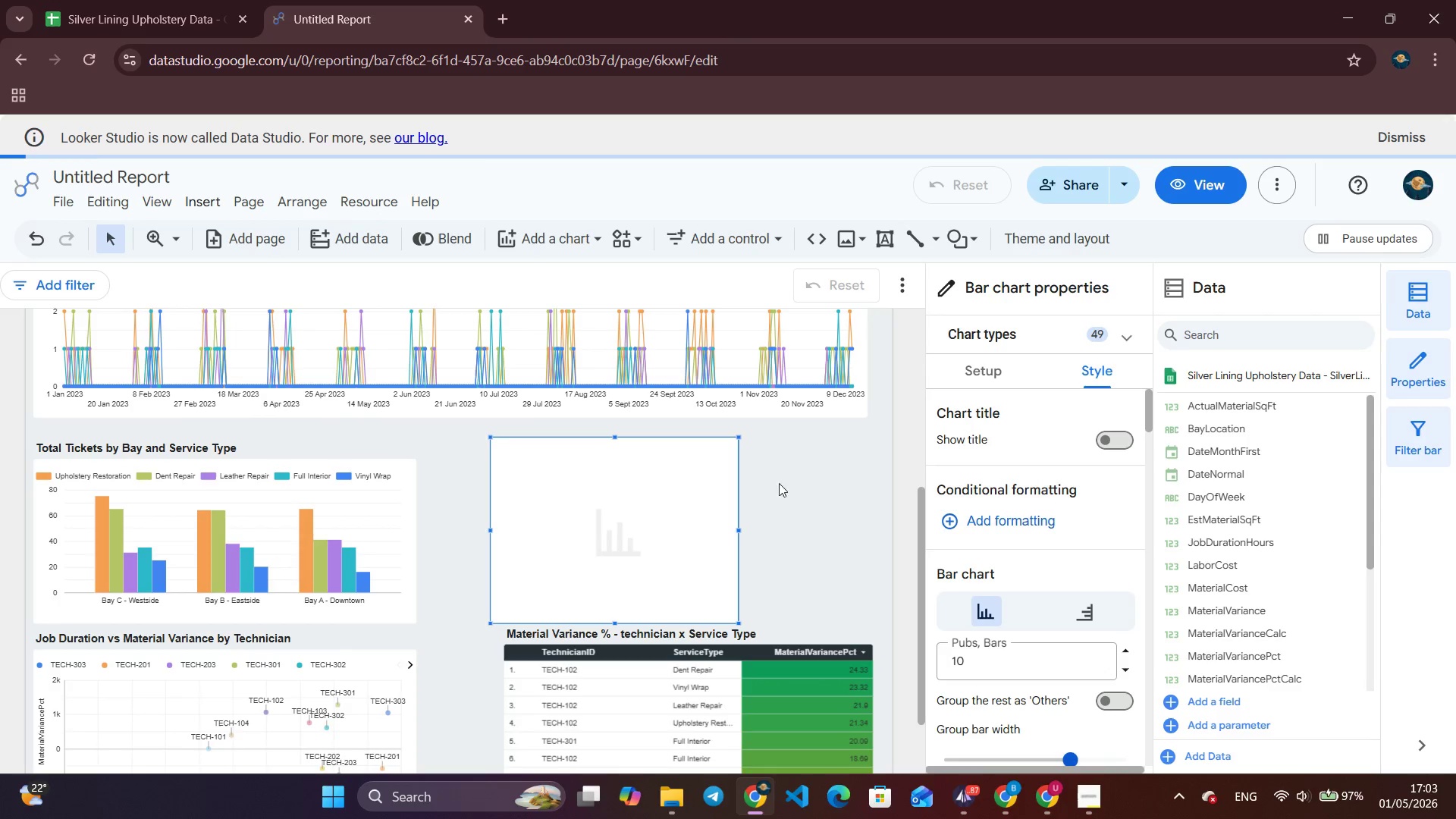 
scroll: coordinate [801, 494], scroll_direction: down, amount: 2.0
 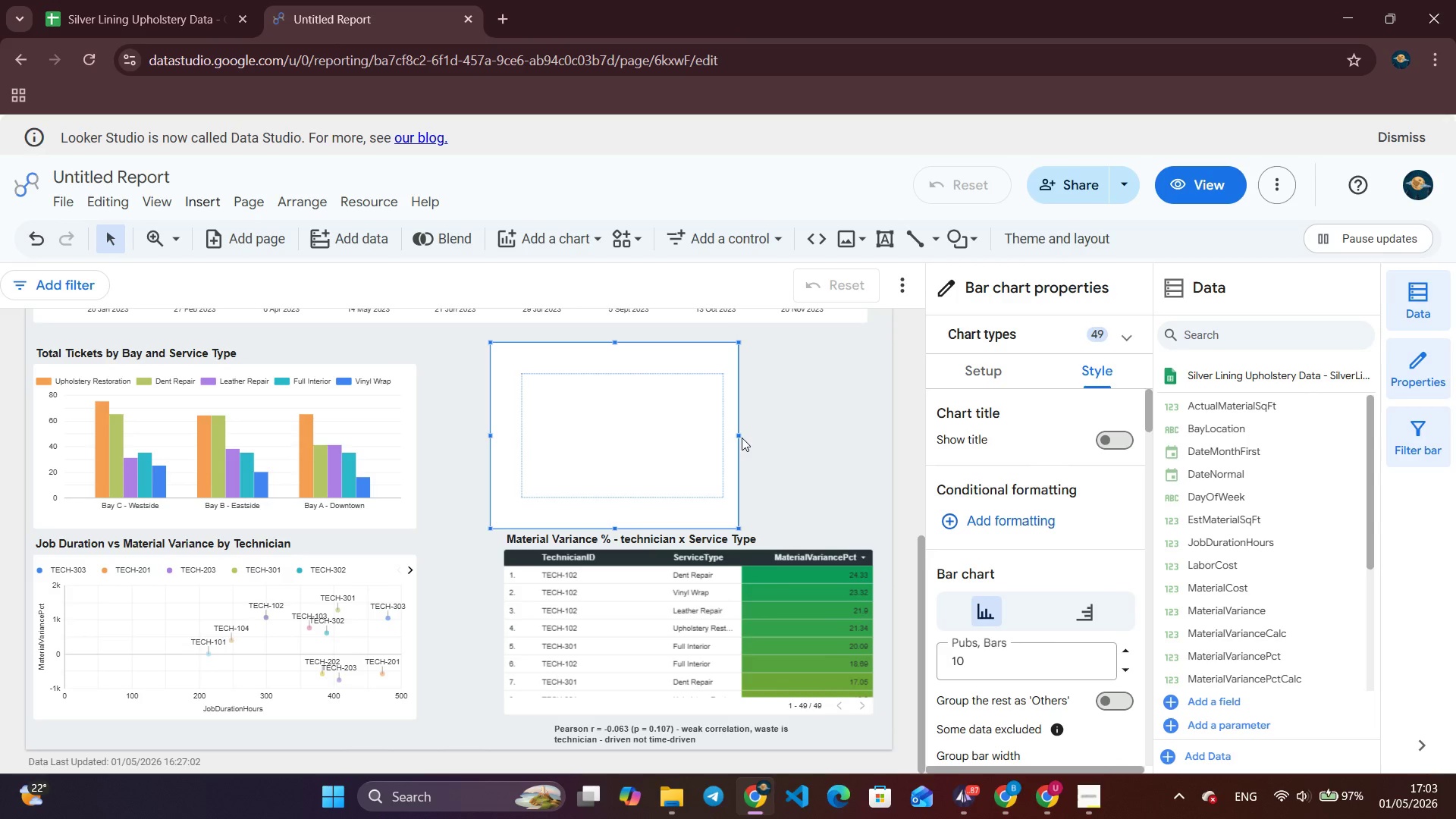 
left_click_drag(start_coordinate=[740, 434], to_coordinate=[874, 442])
 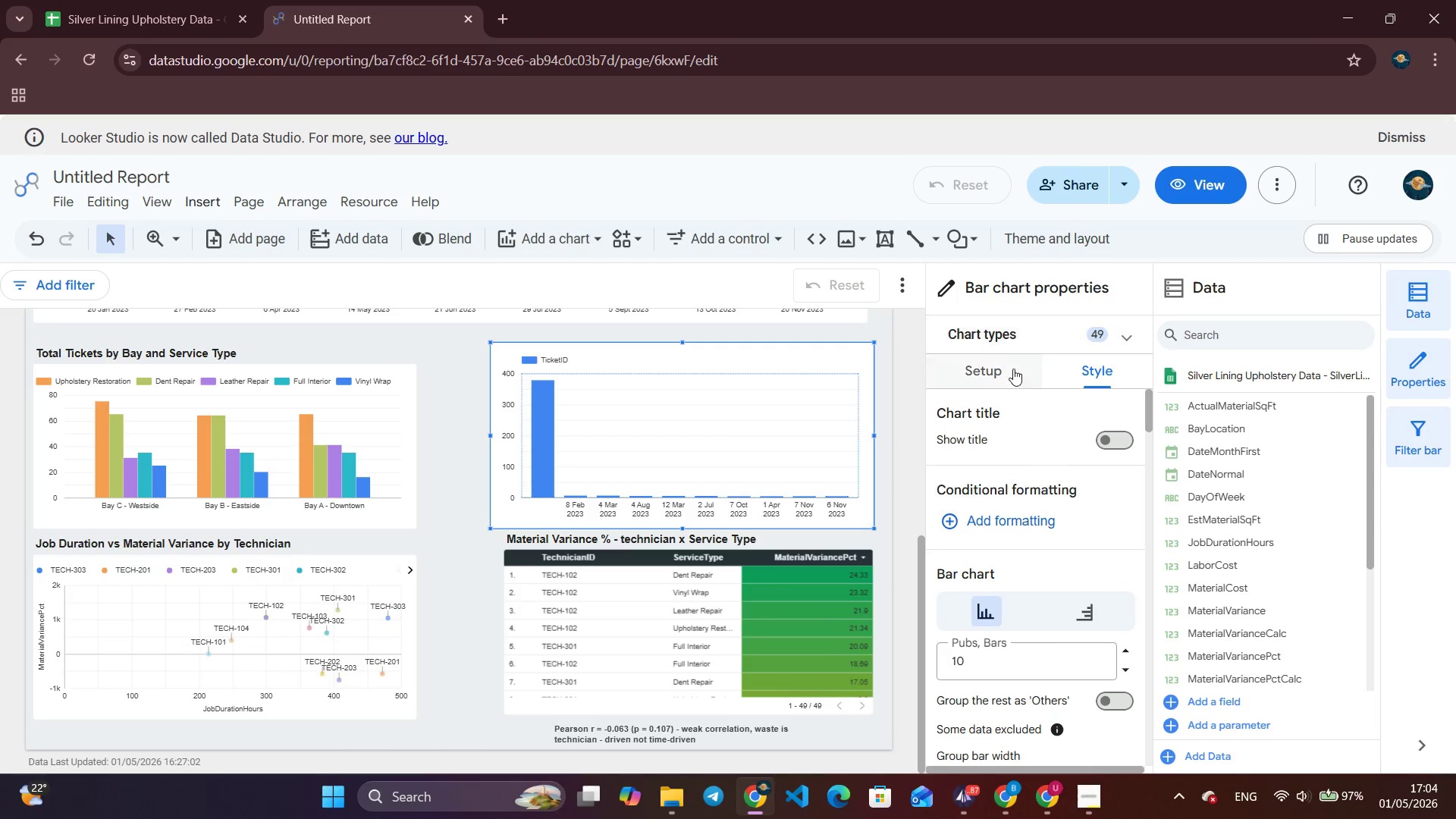 
left_click([1006, 377])
 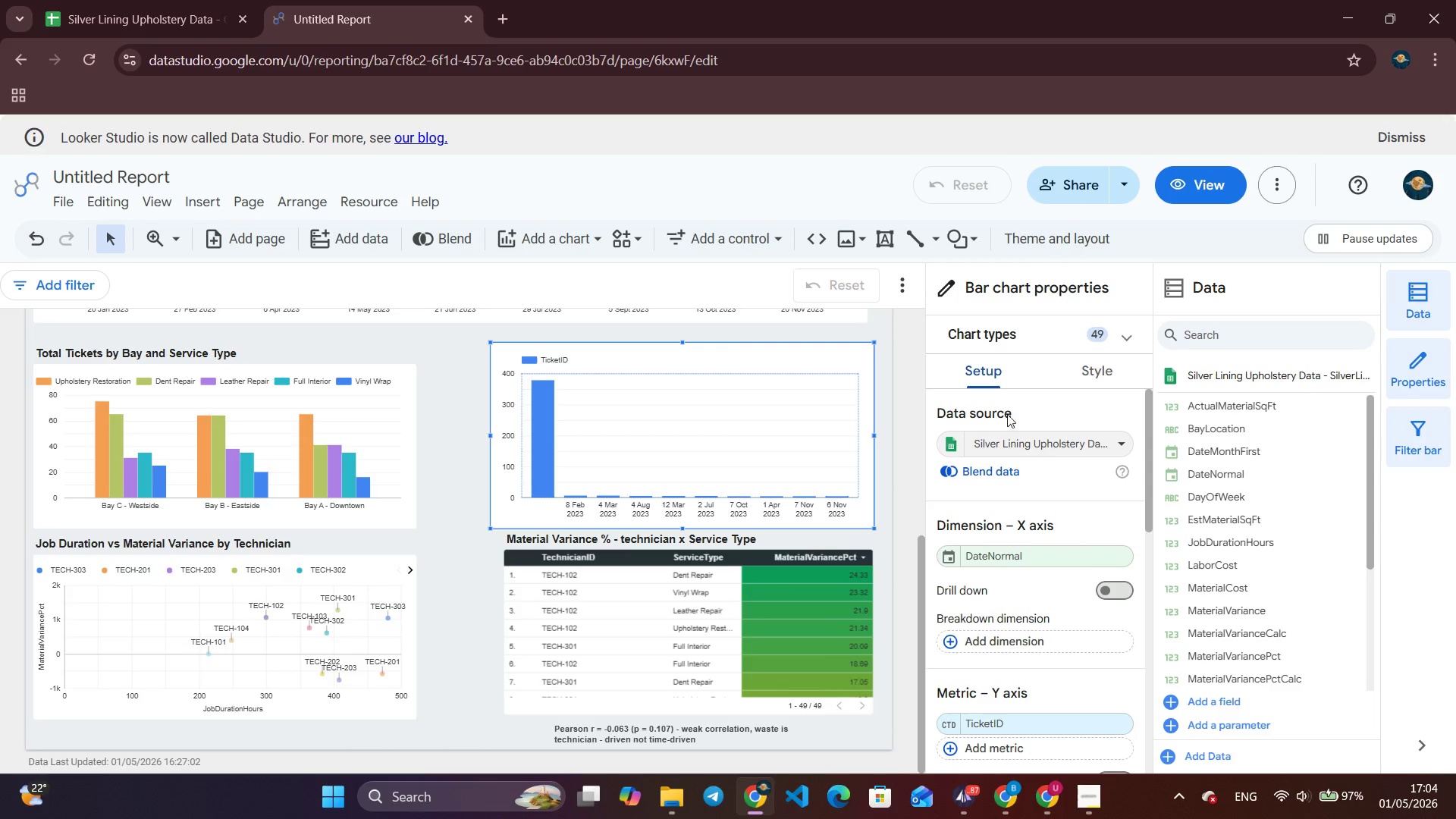 
left_click([1027, 562])
 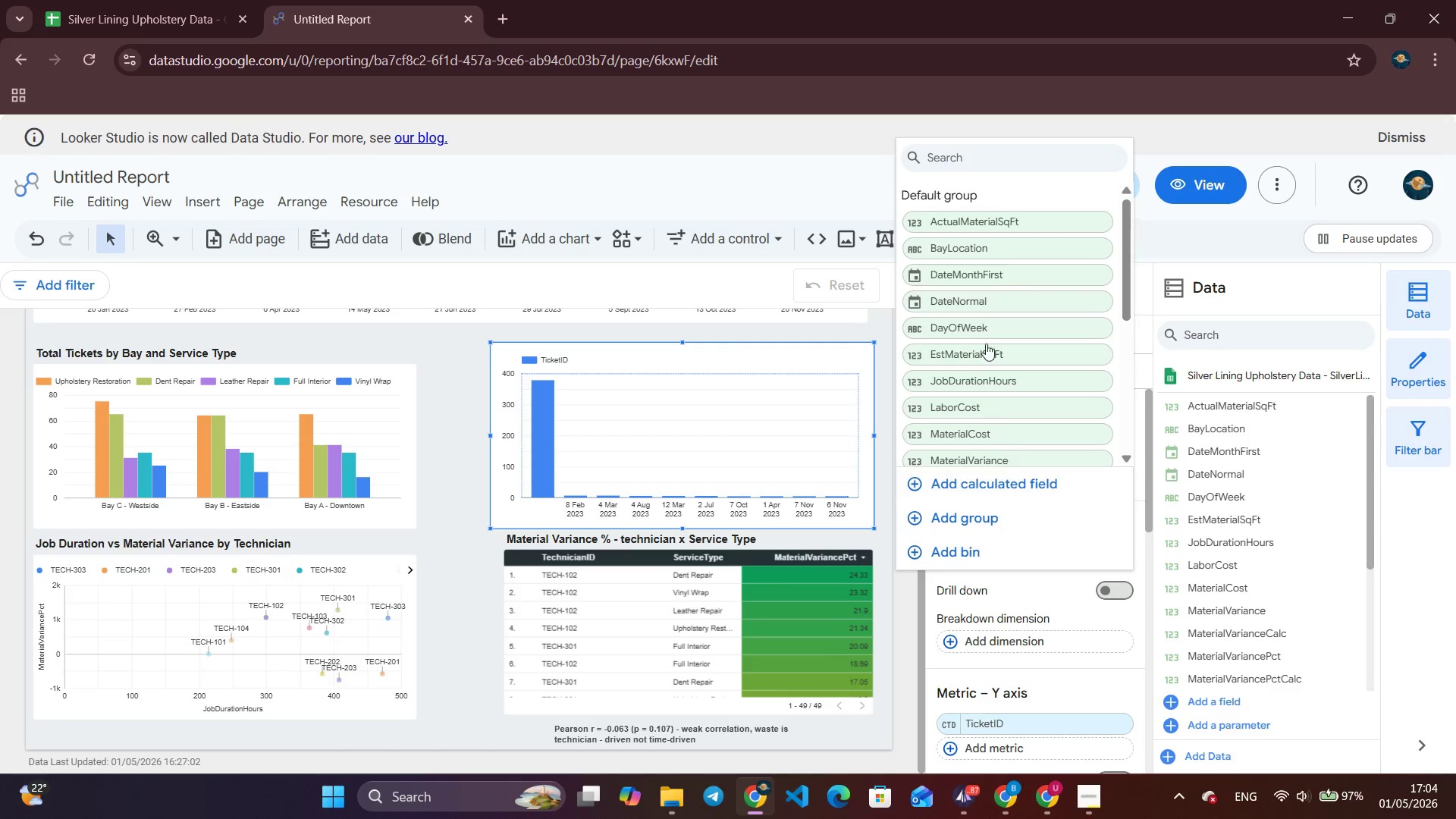 
scroll: coordinate [970, 391], scroll_direction: down, amount: 4.0
 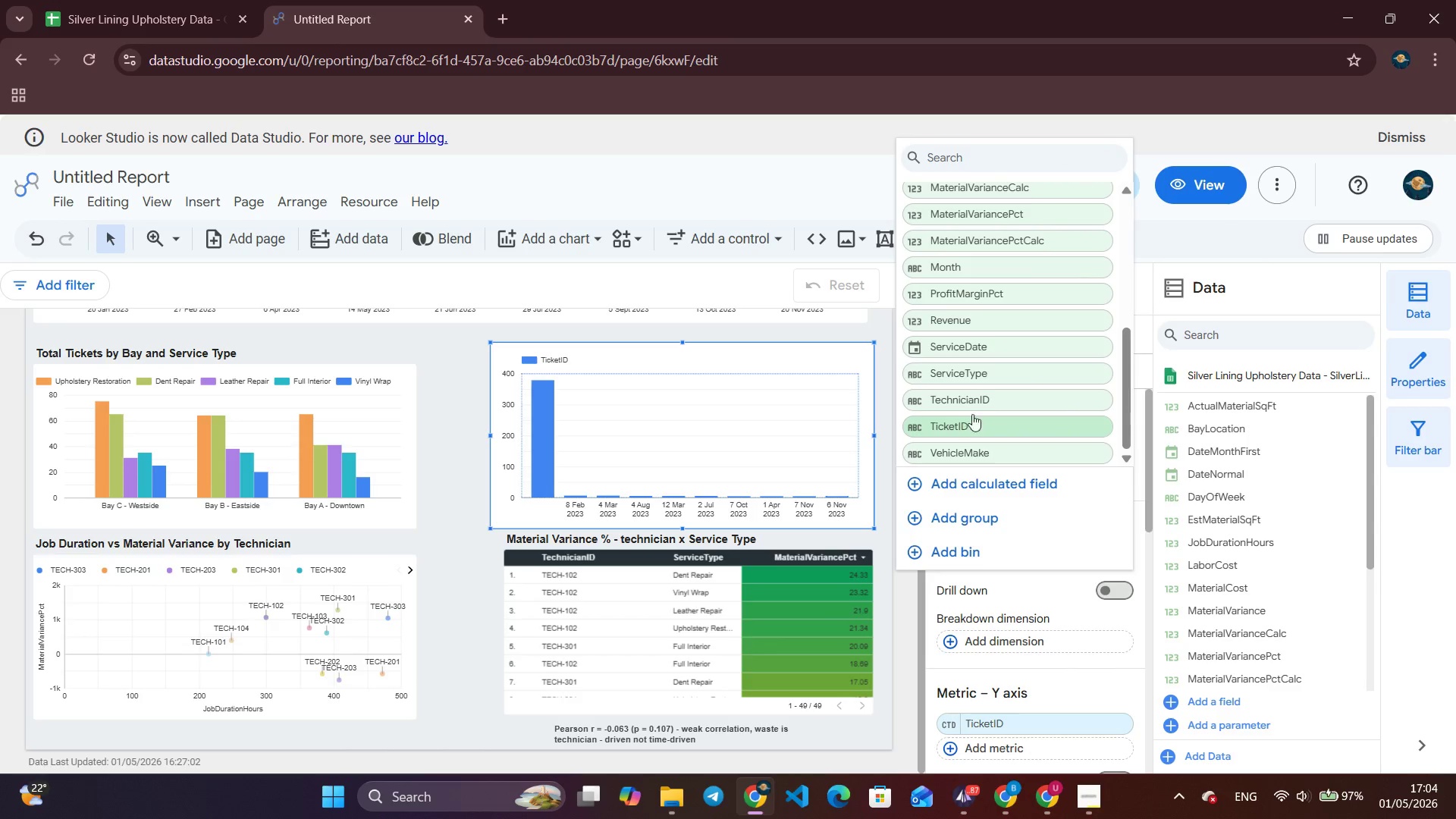 
left_click([973, 408])
 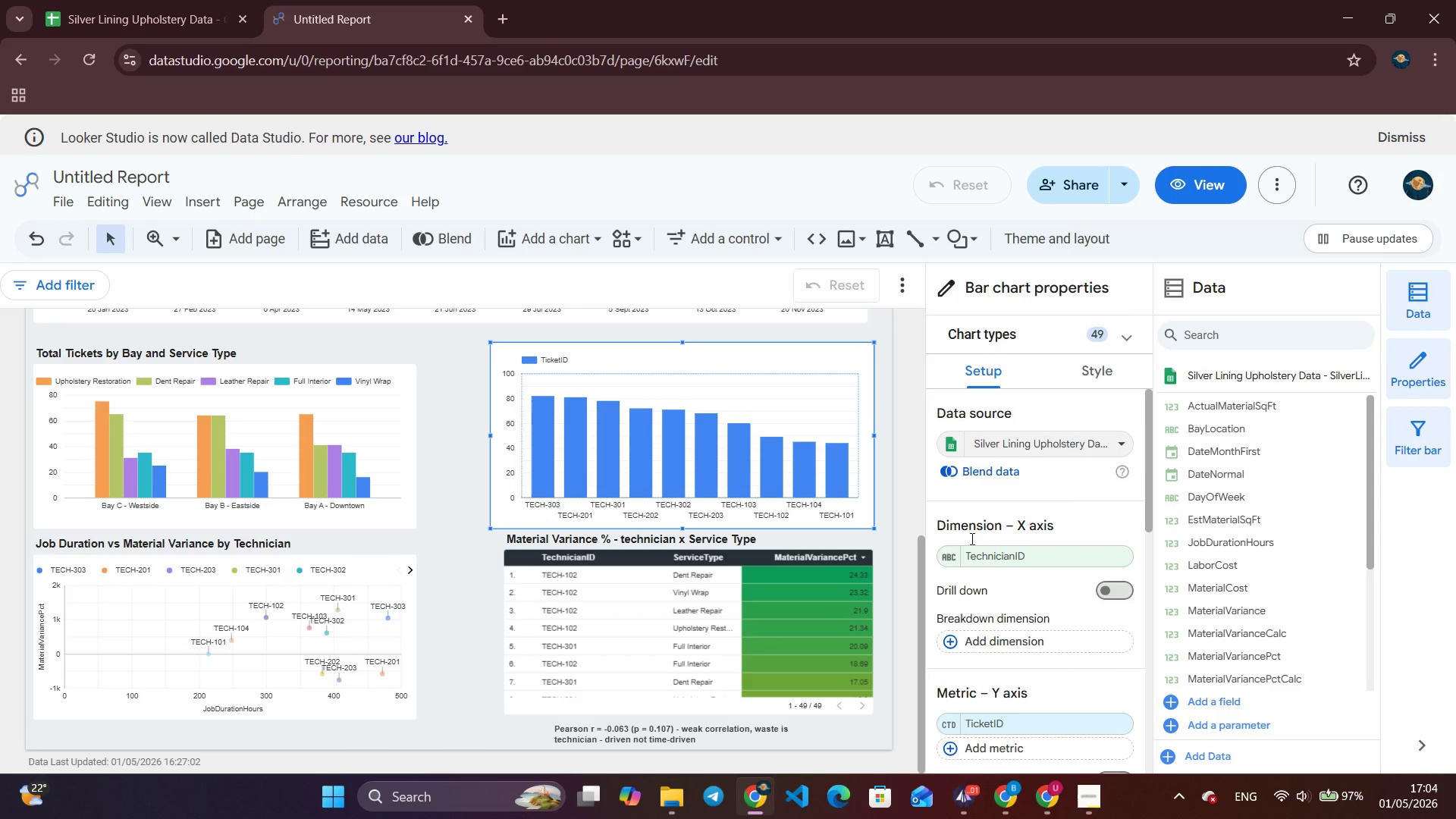 
wait(5.2)
 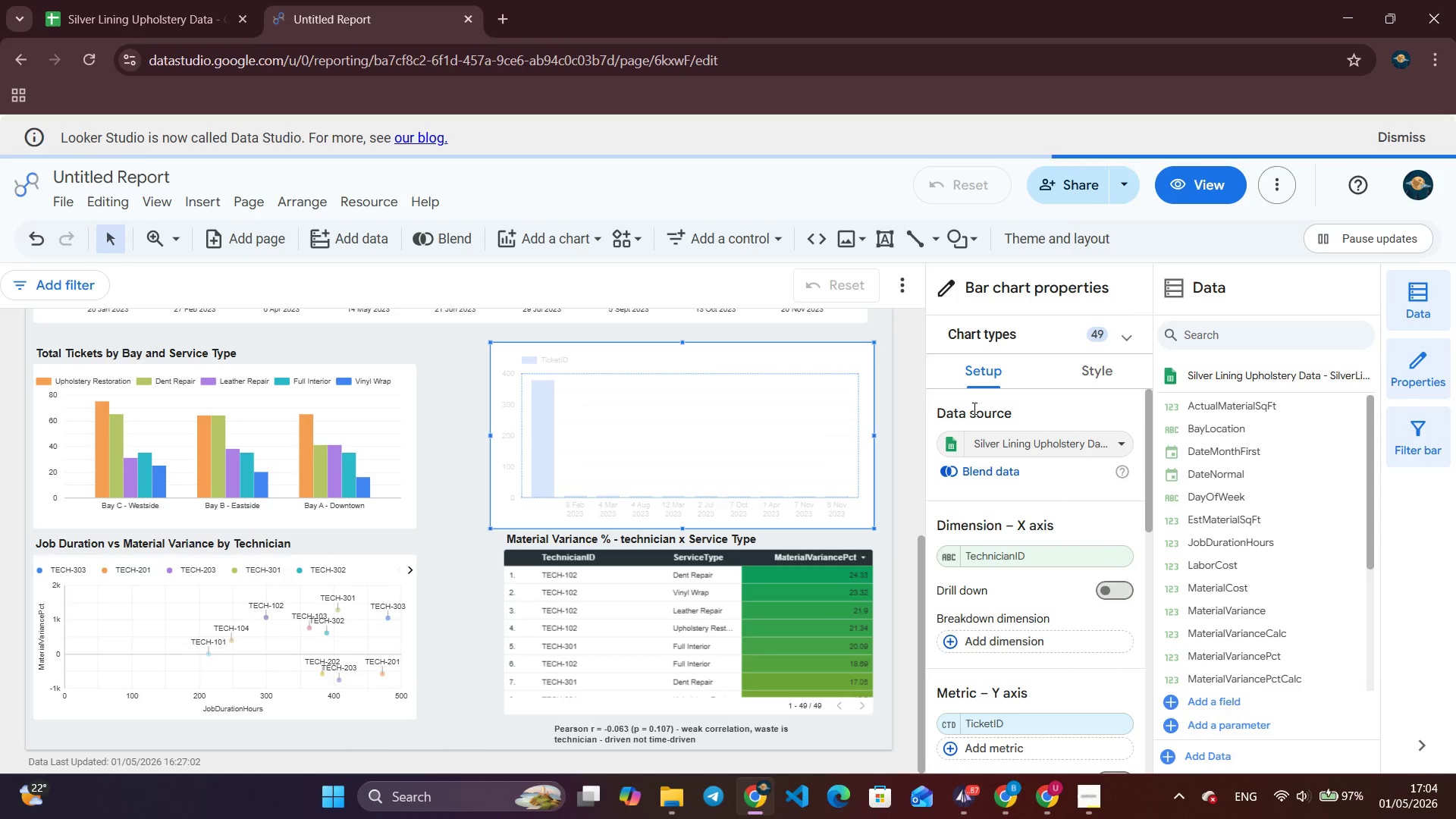 
scroll: coordinate [995, 606], scroll_direction: down, amount: 1.0
 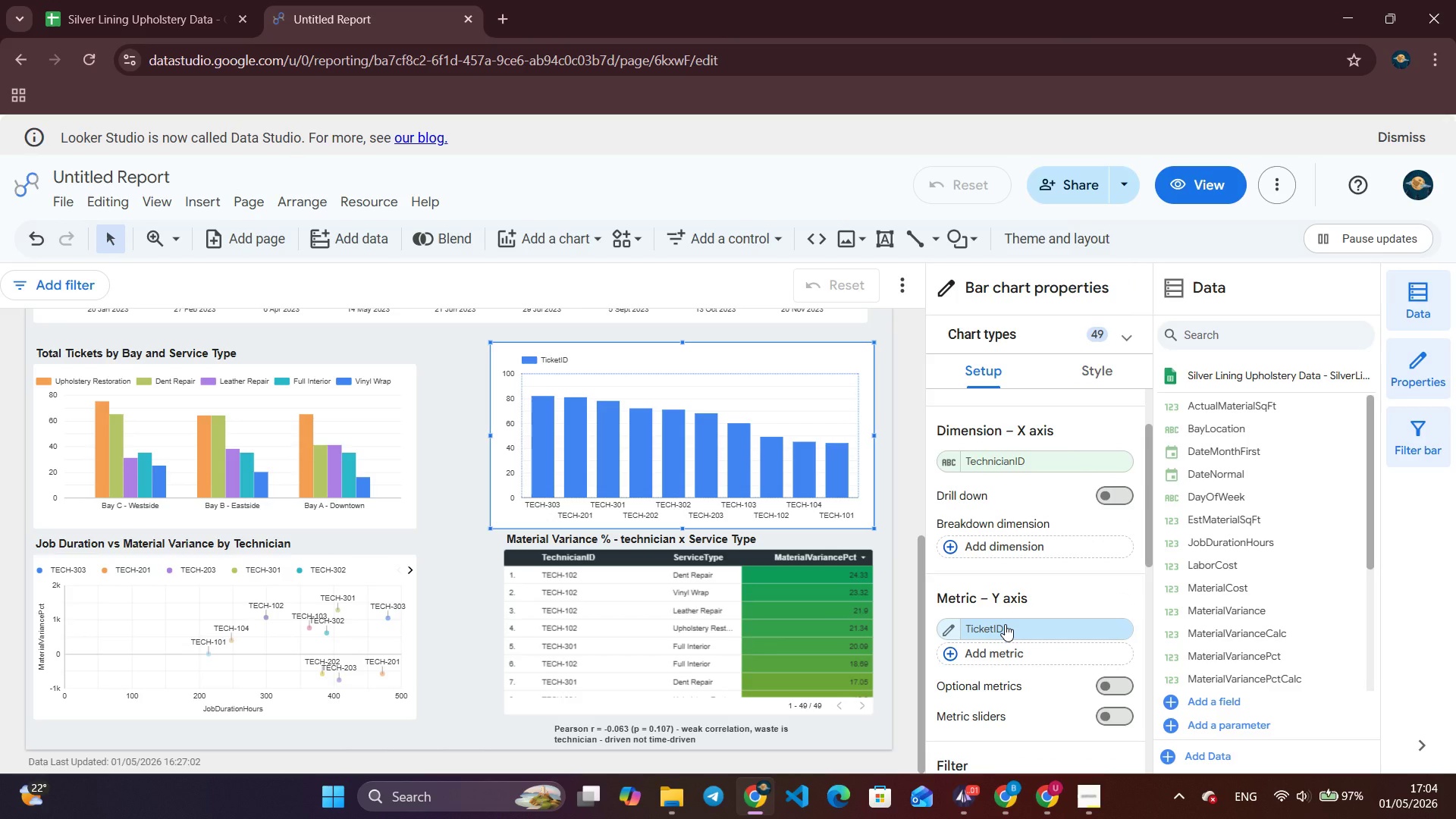 
left_click([1005, 624])
 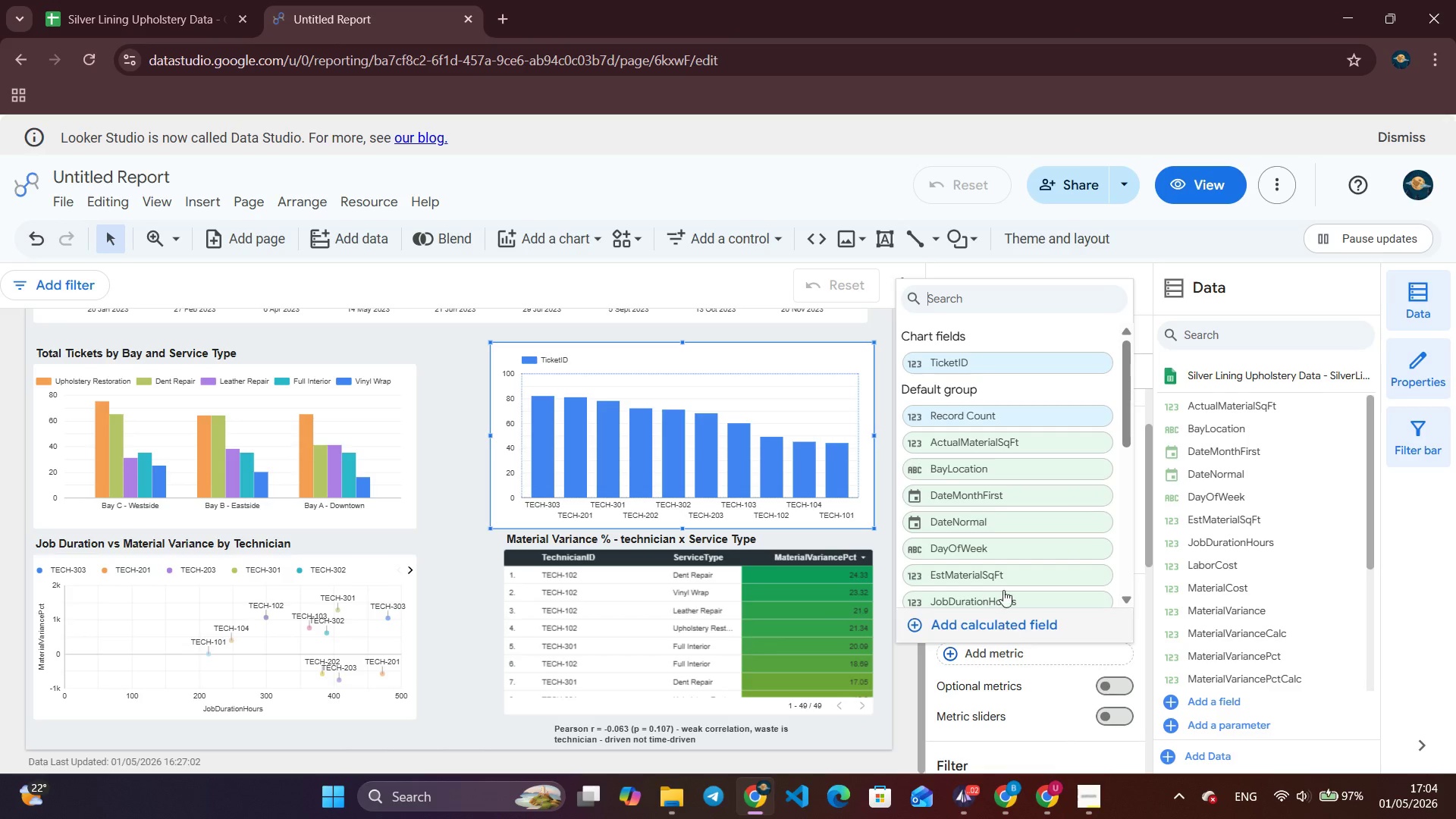 
scroll: coordinate [998, 504], scroll_direction: down, amount: 1.0
 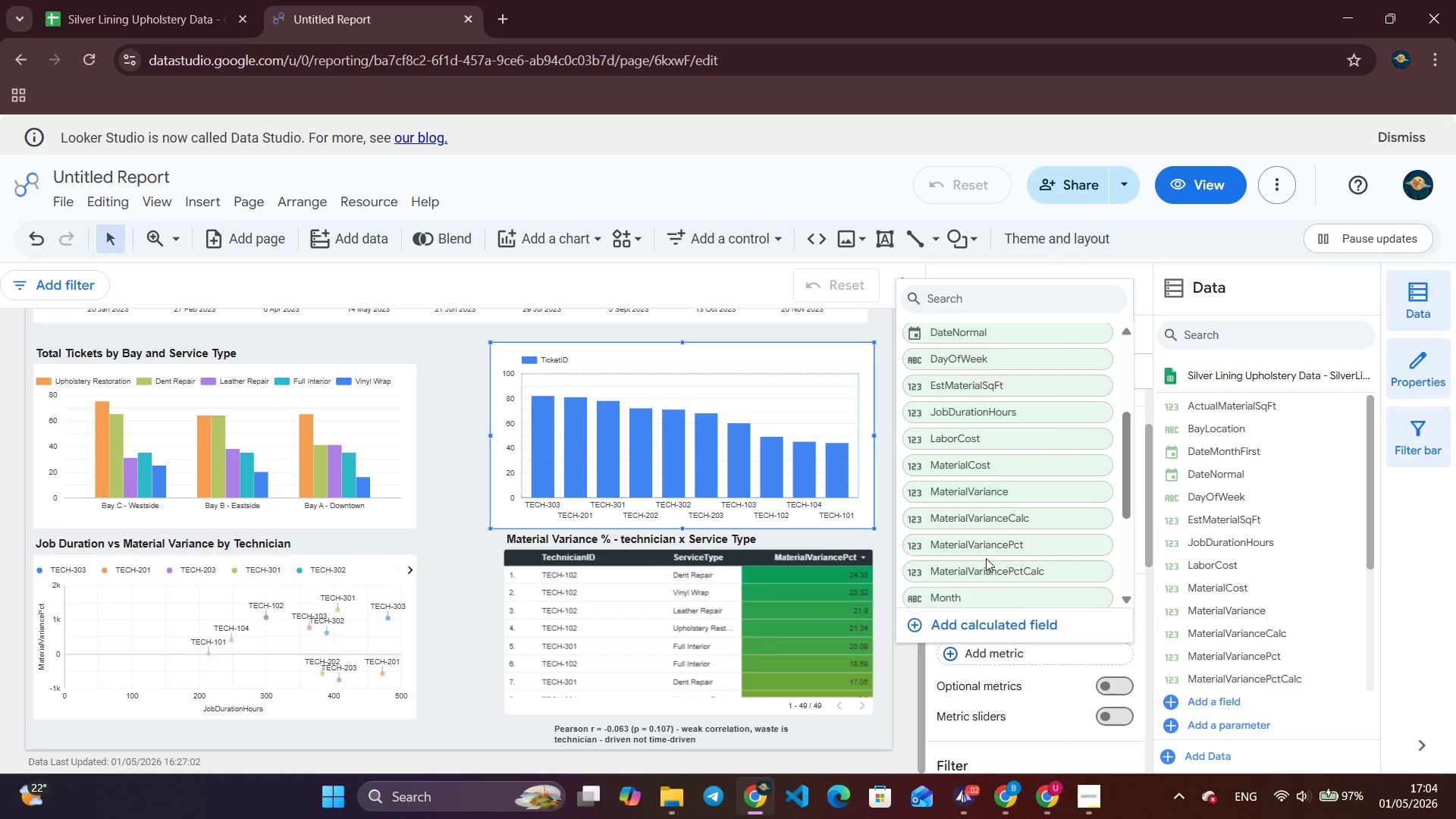 
left_click([993, 538])
 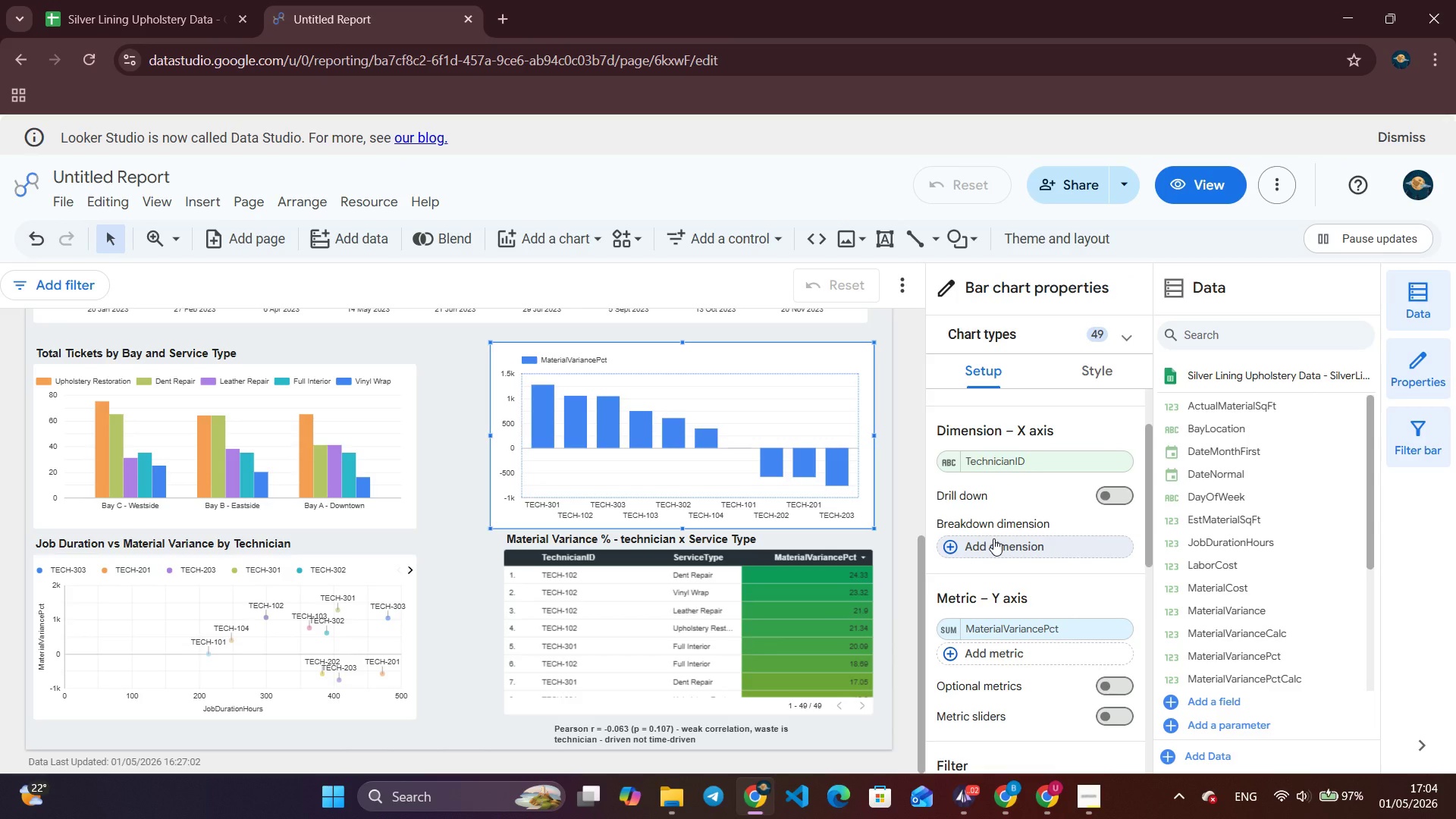 
wait(14.11)
 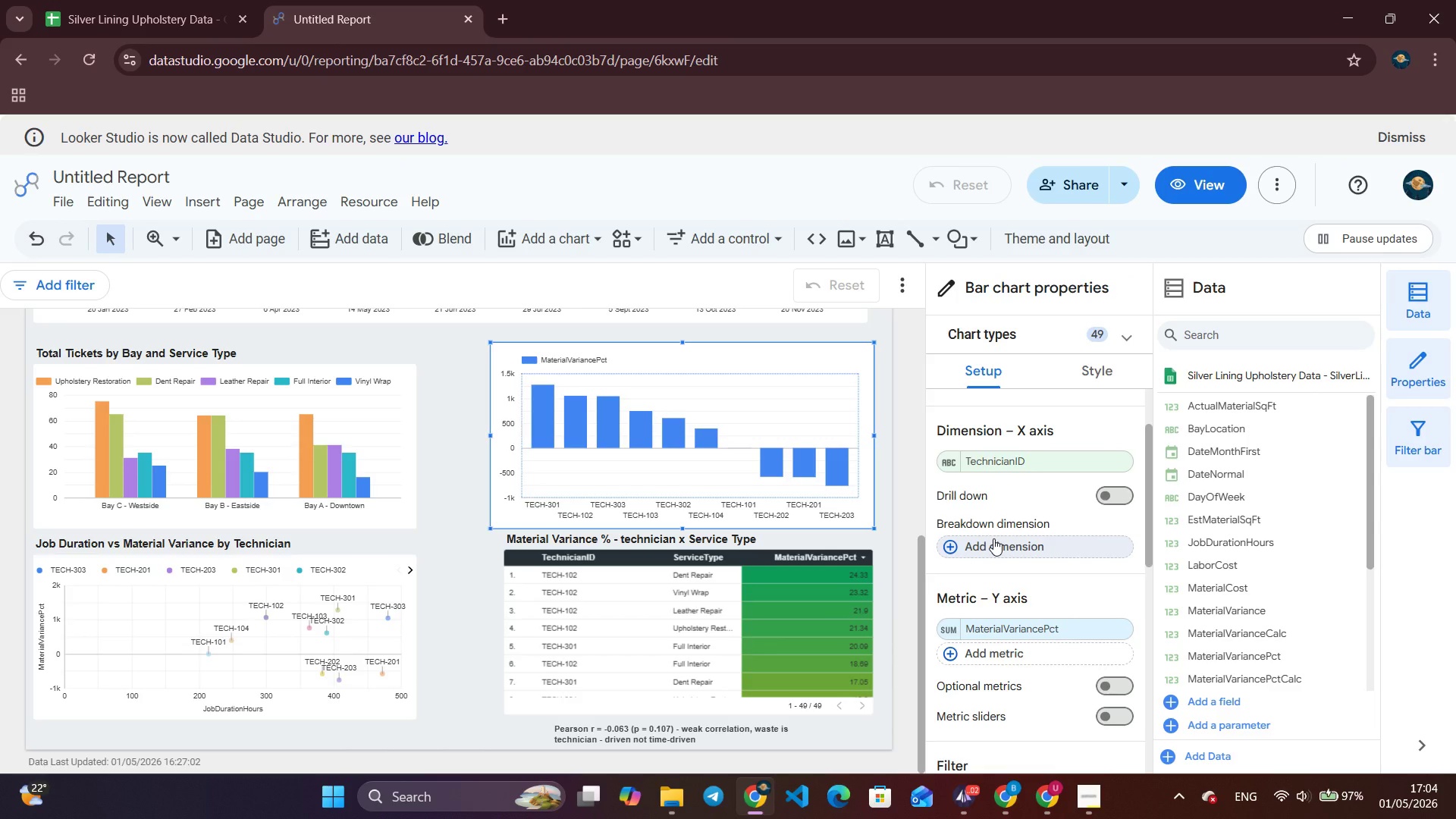 
left_click([1090, 372])
 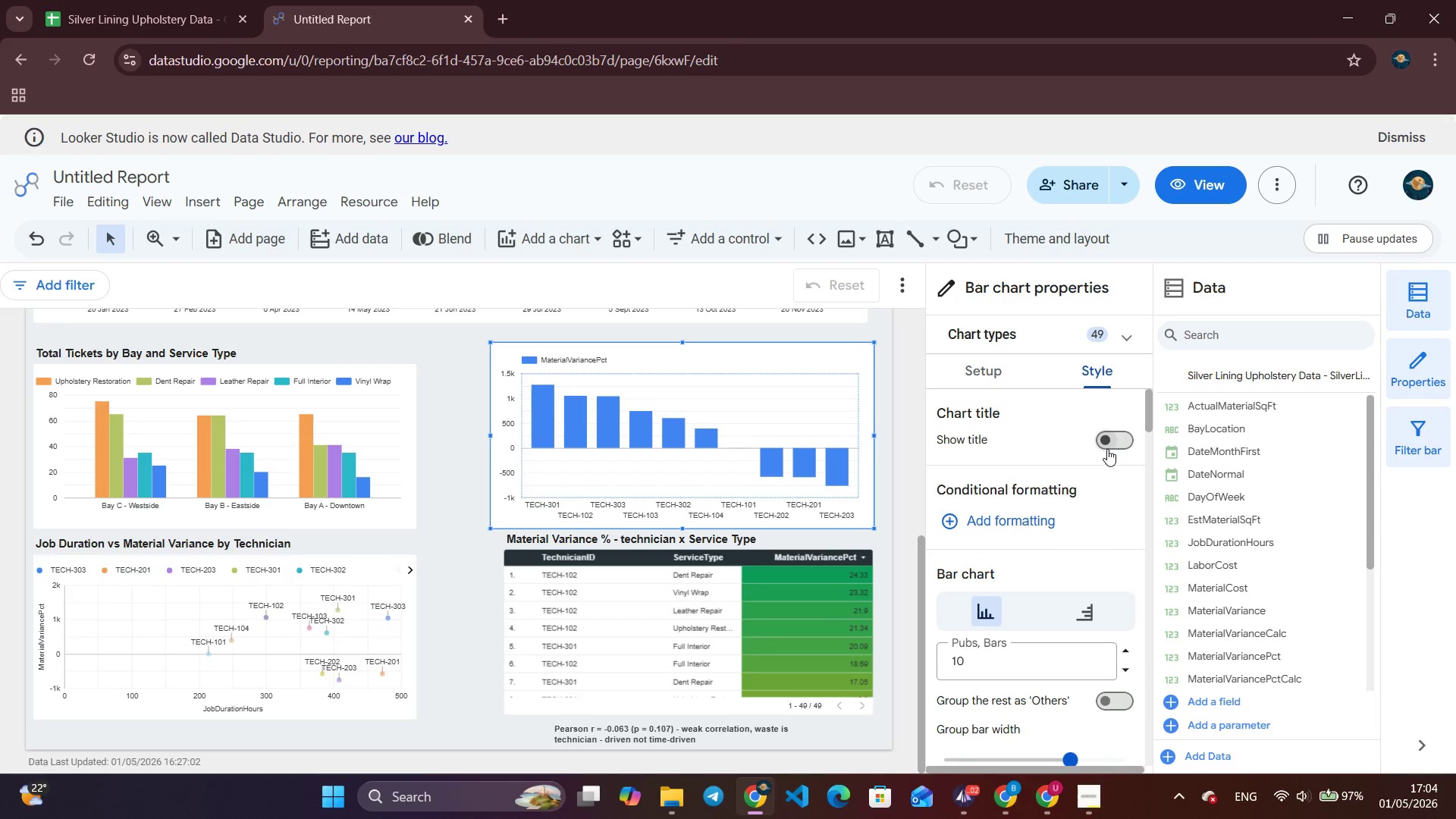 
left_click([1117, 439])
 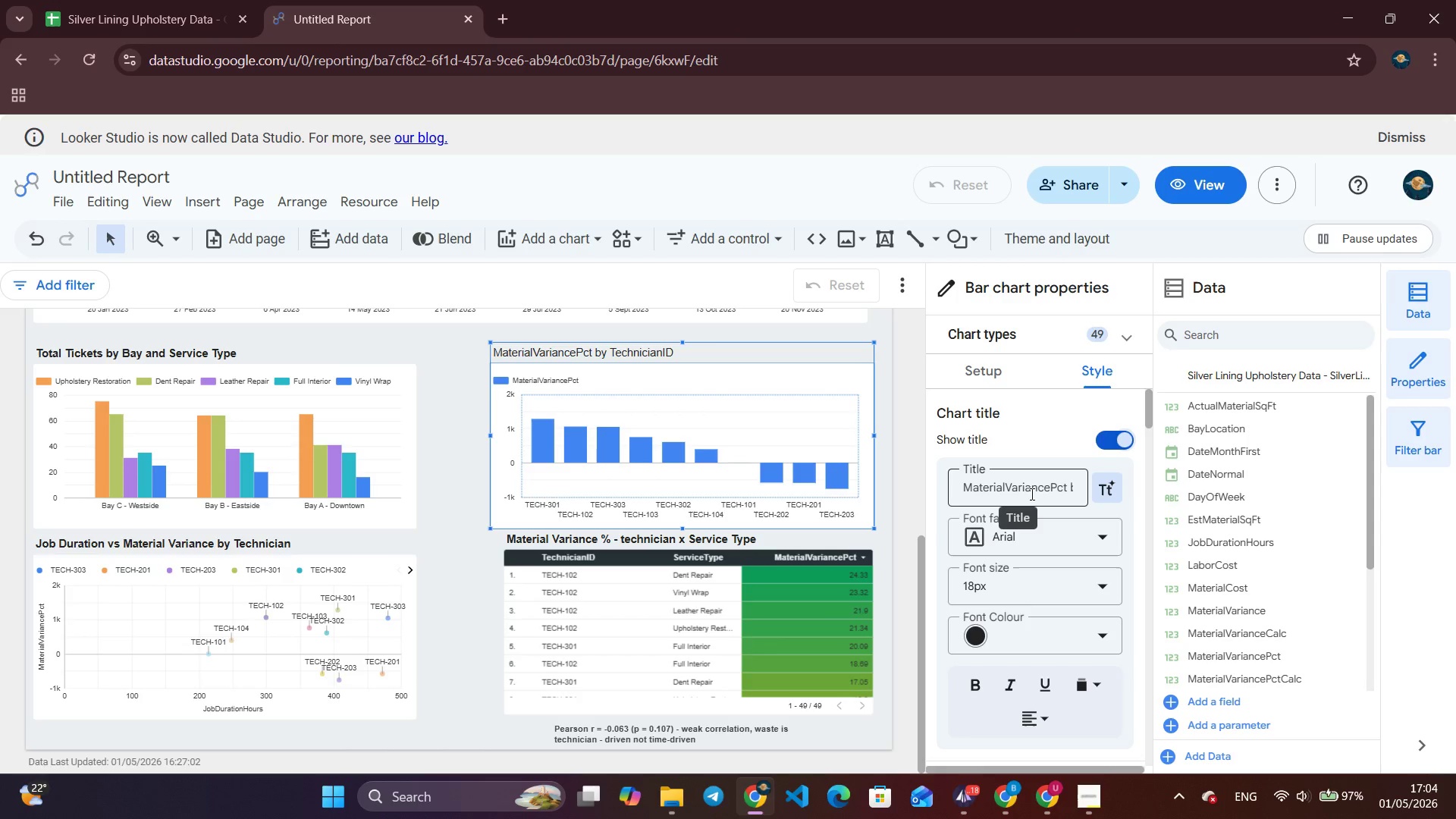 
double_click([1031, 494])
 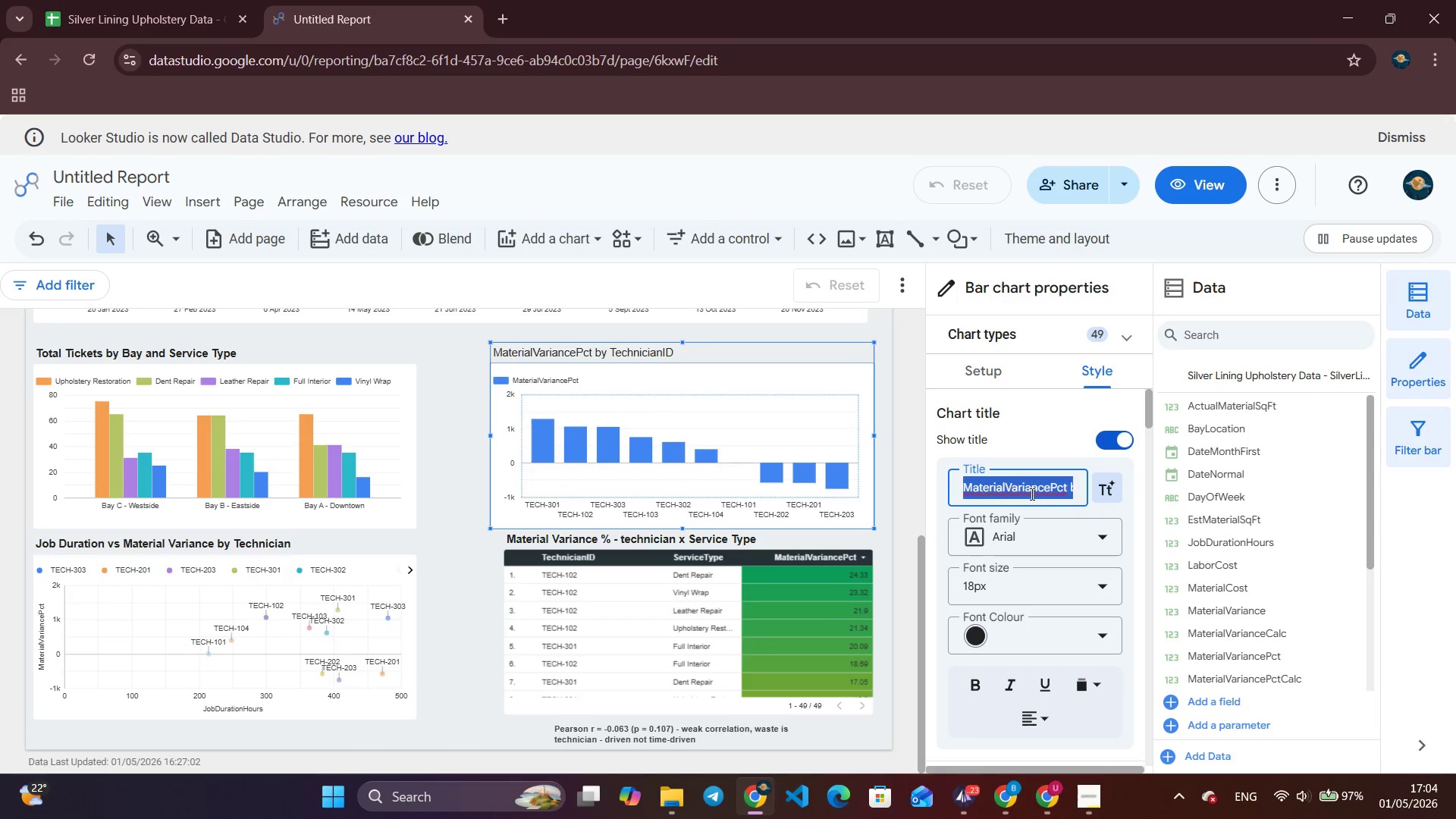 
triple_click([1031, 494])
 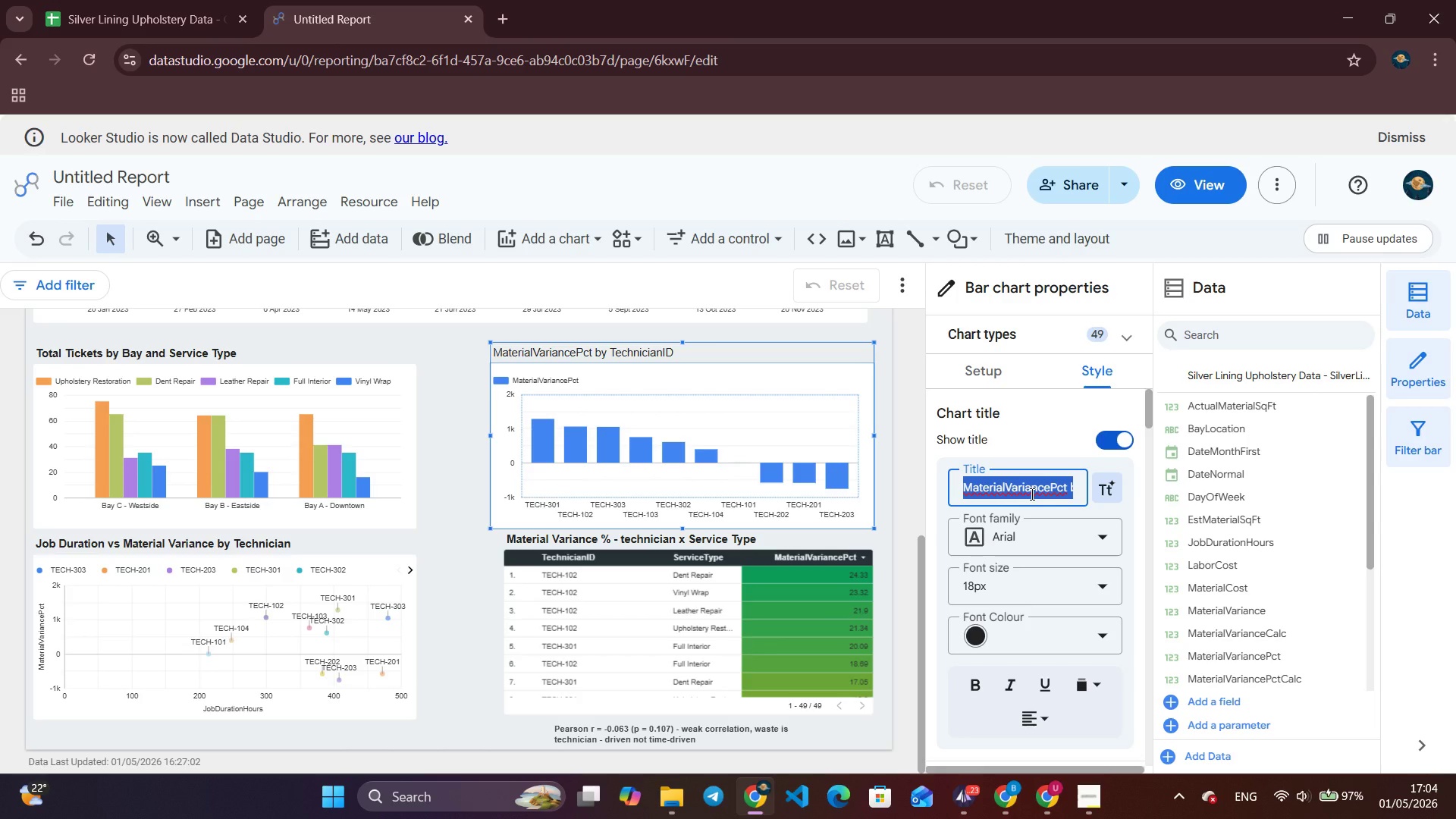 
type(Avg Material)
 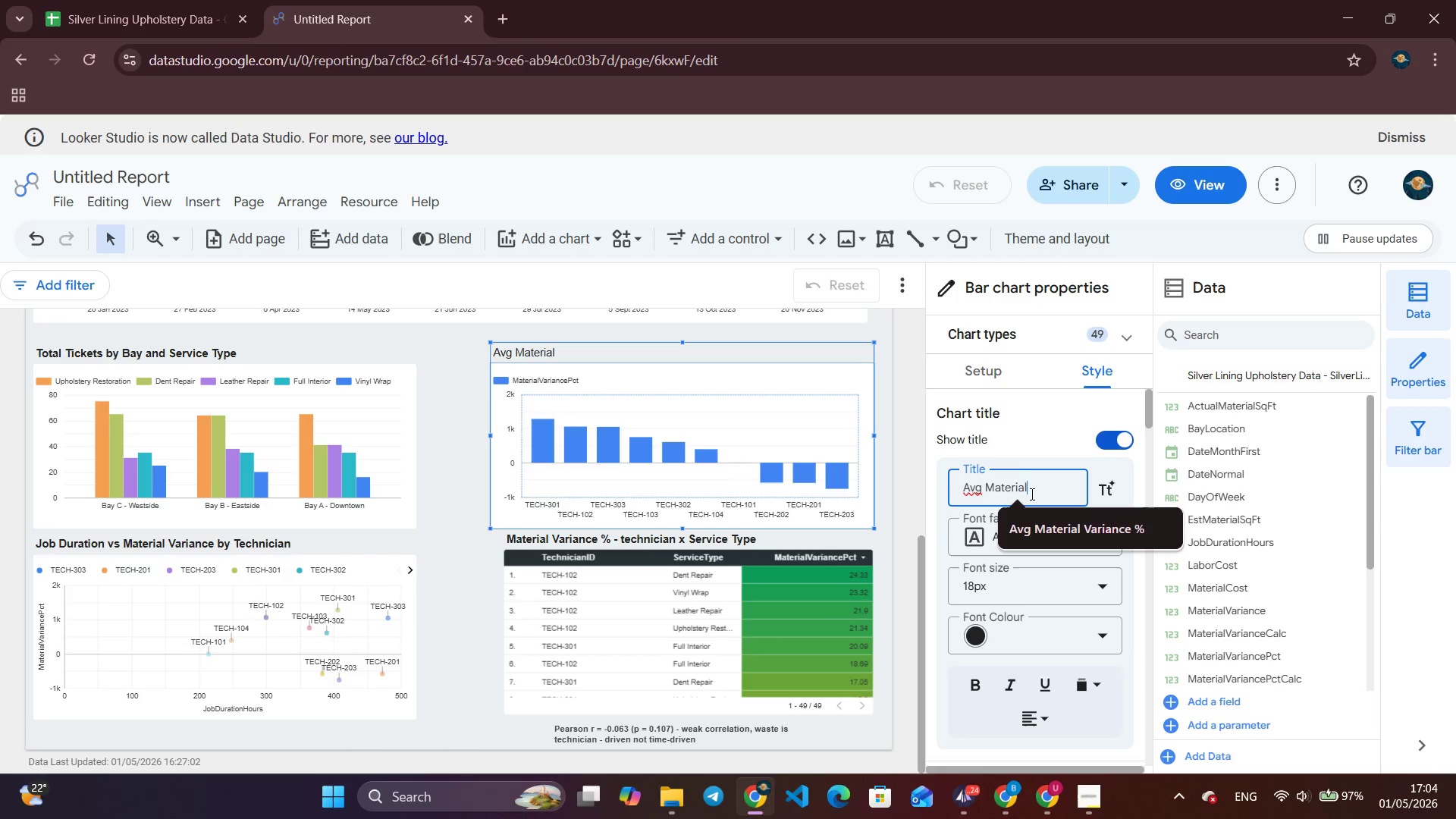 
left_click([1069, 533])
 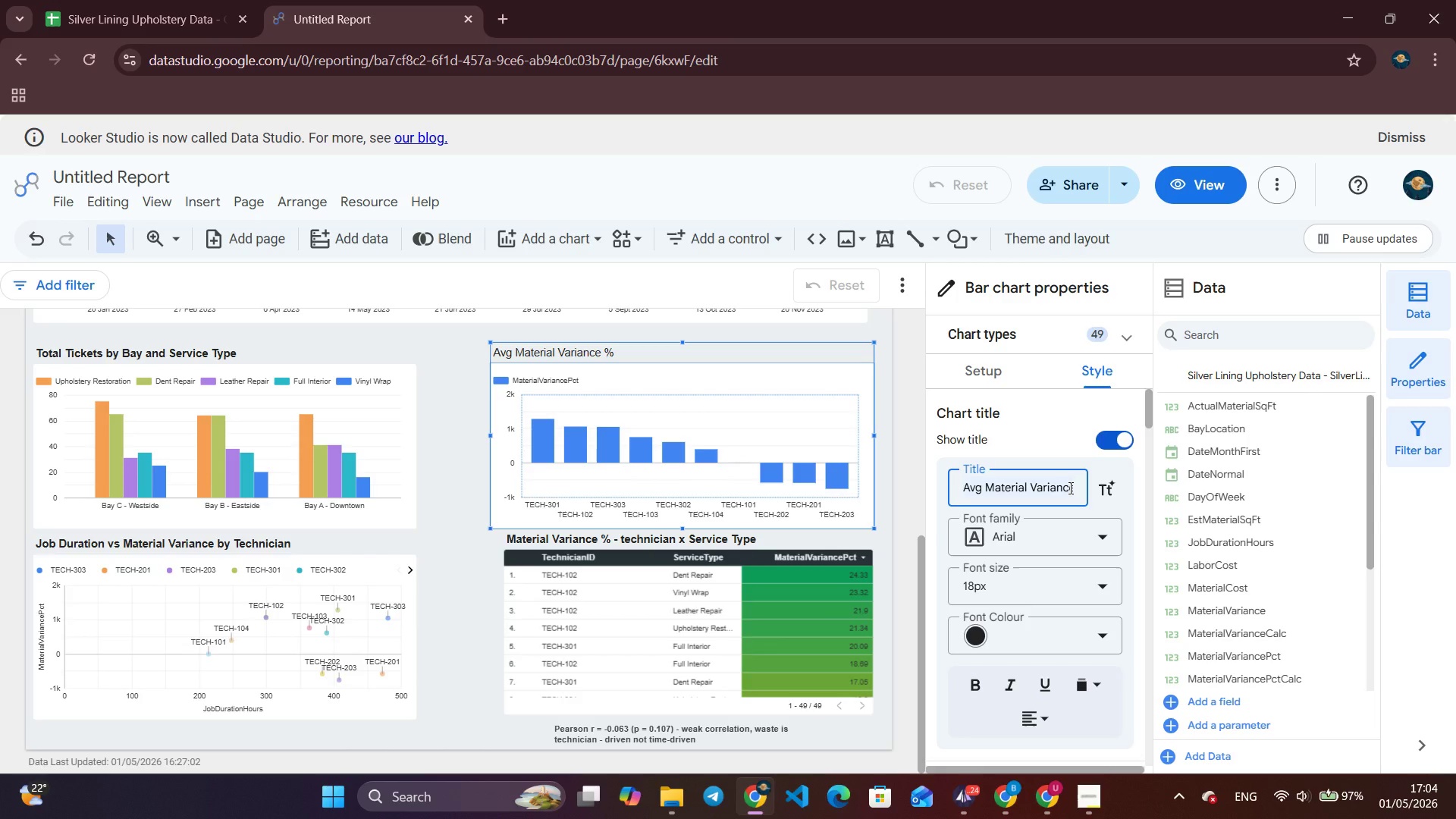 
hold_key(key=ArrowRight, duration=0.92)
 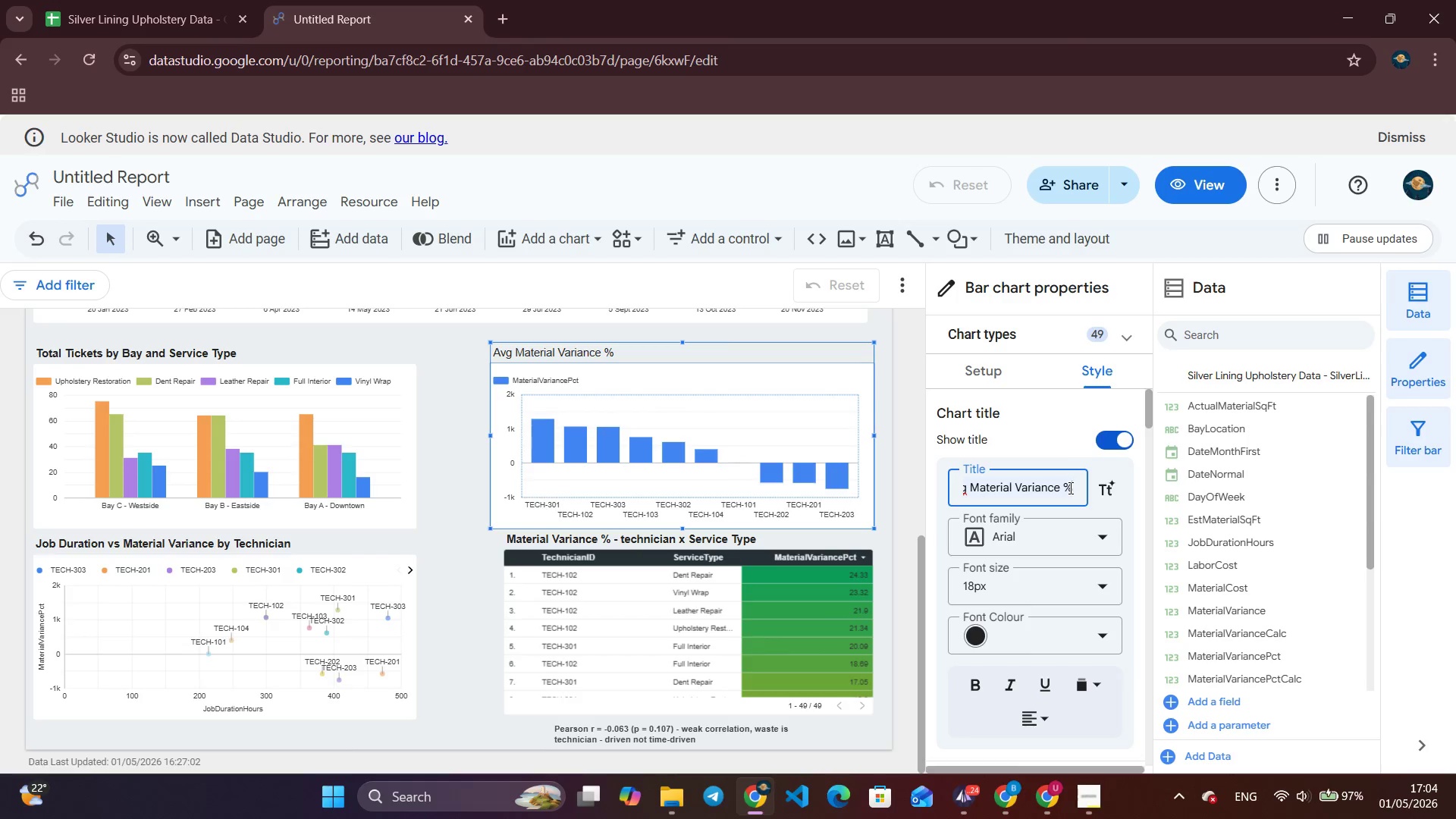 
type( by Technician)
 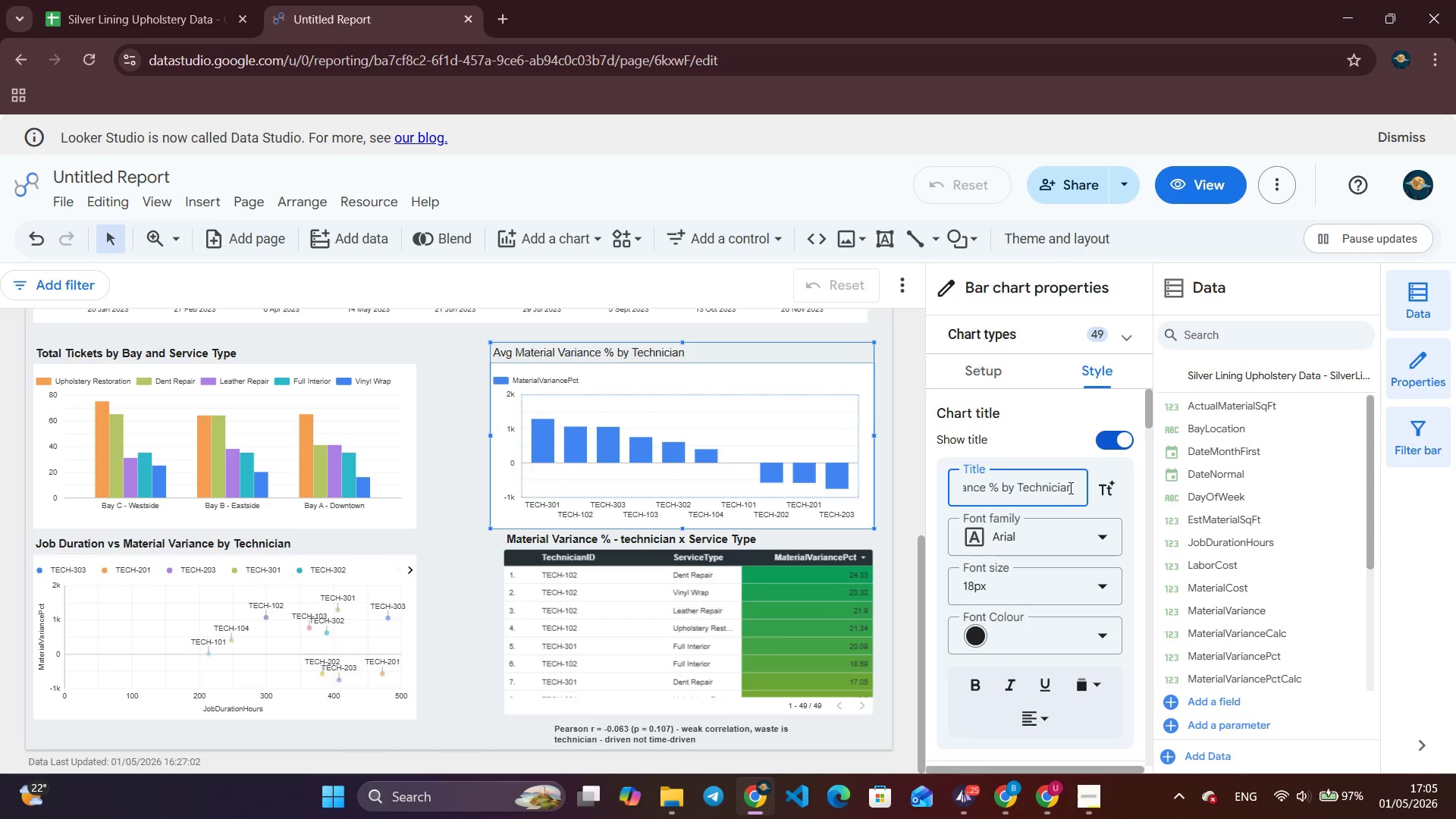 
left_click([978, 681])
 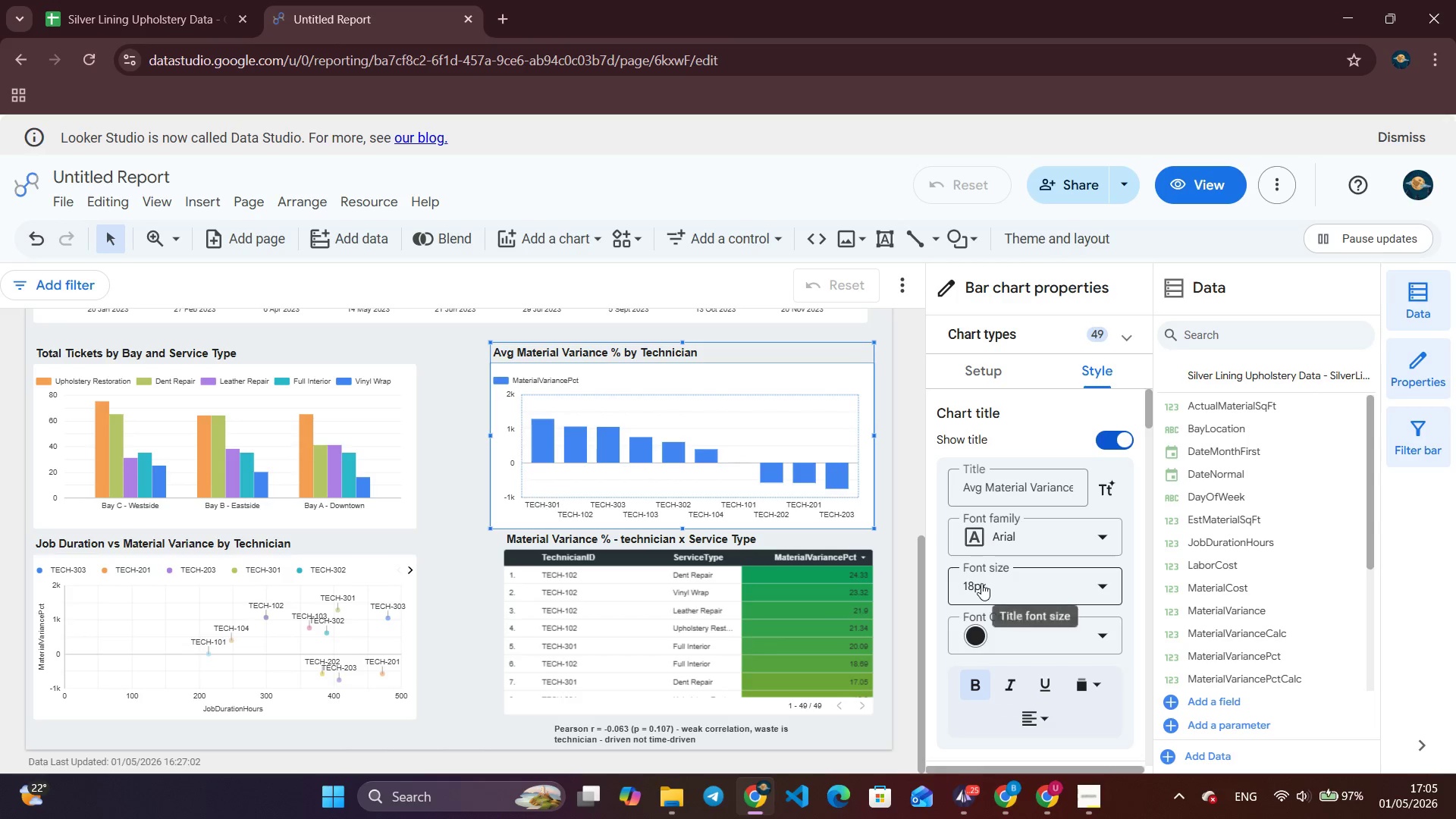 
scroll: coordinate [981, 583], scroll_direction: down, amount: 3.0
 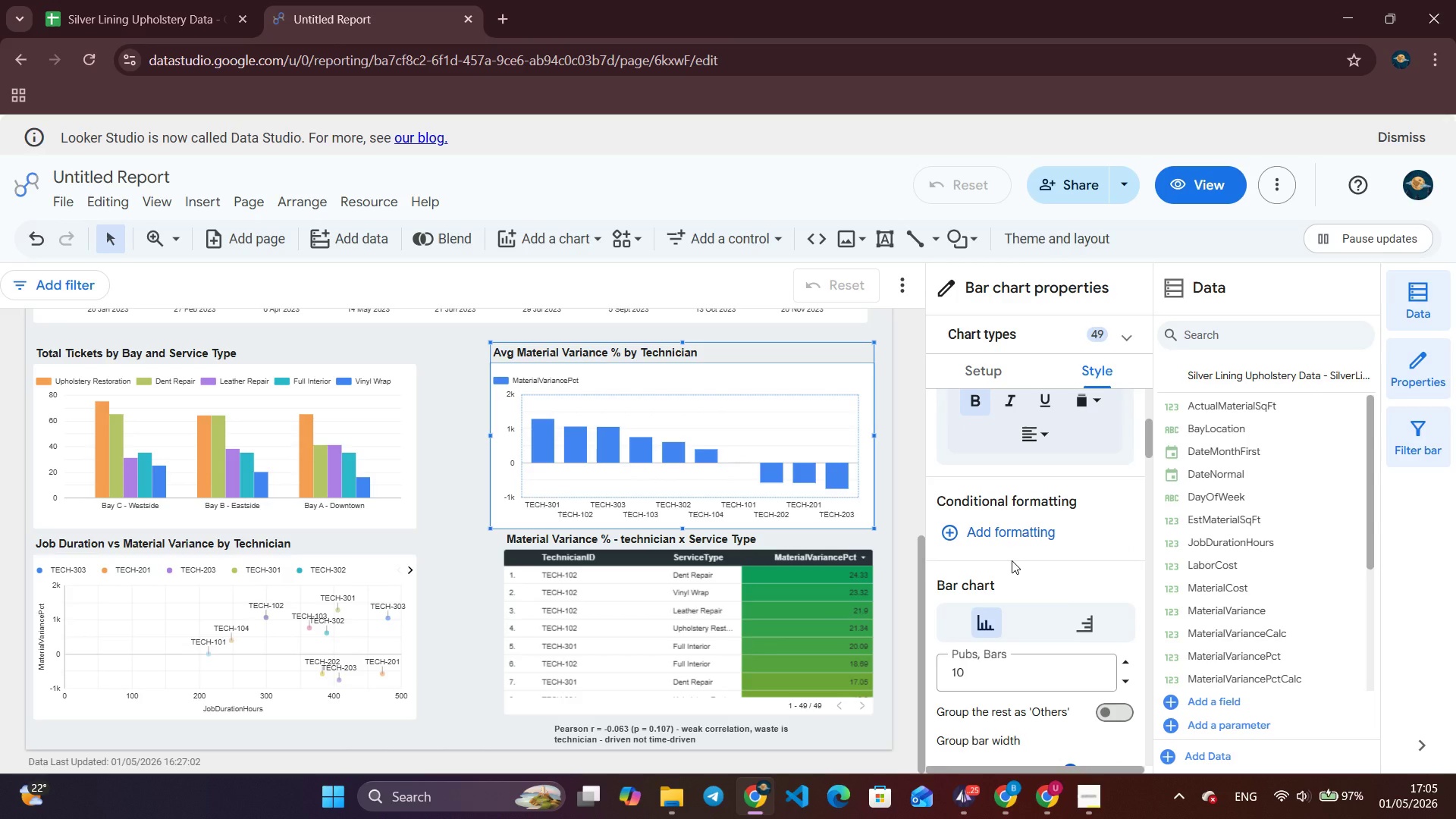 
scroll: coordinate [1011, 560], scroll_direction: up, amount: 3.0
 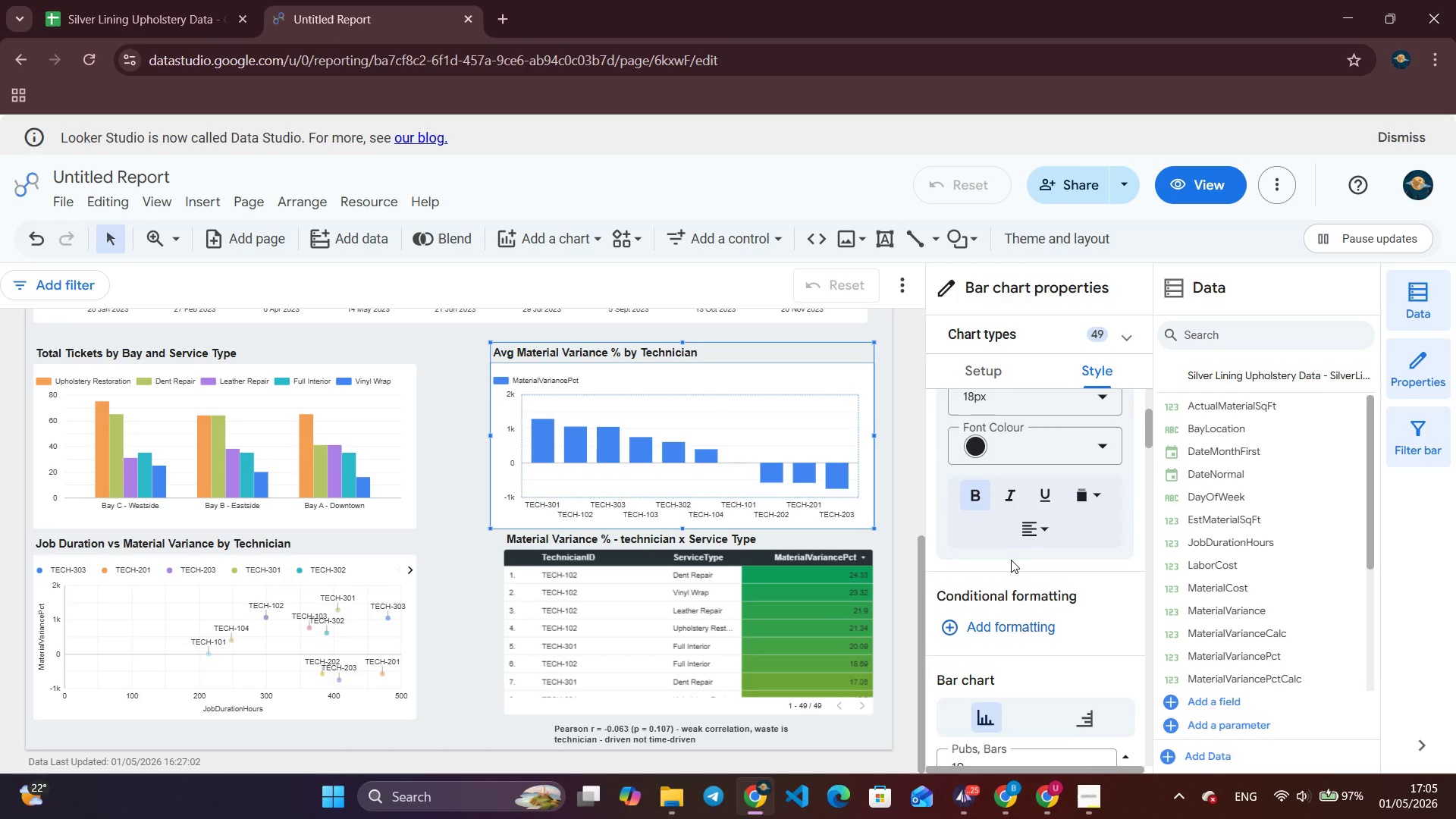 
scroll: coordinate [1011, 560], scroll_direction: down, amount: 3.0
 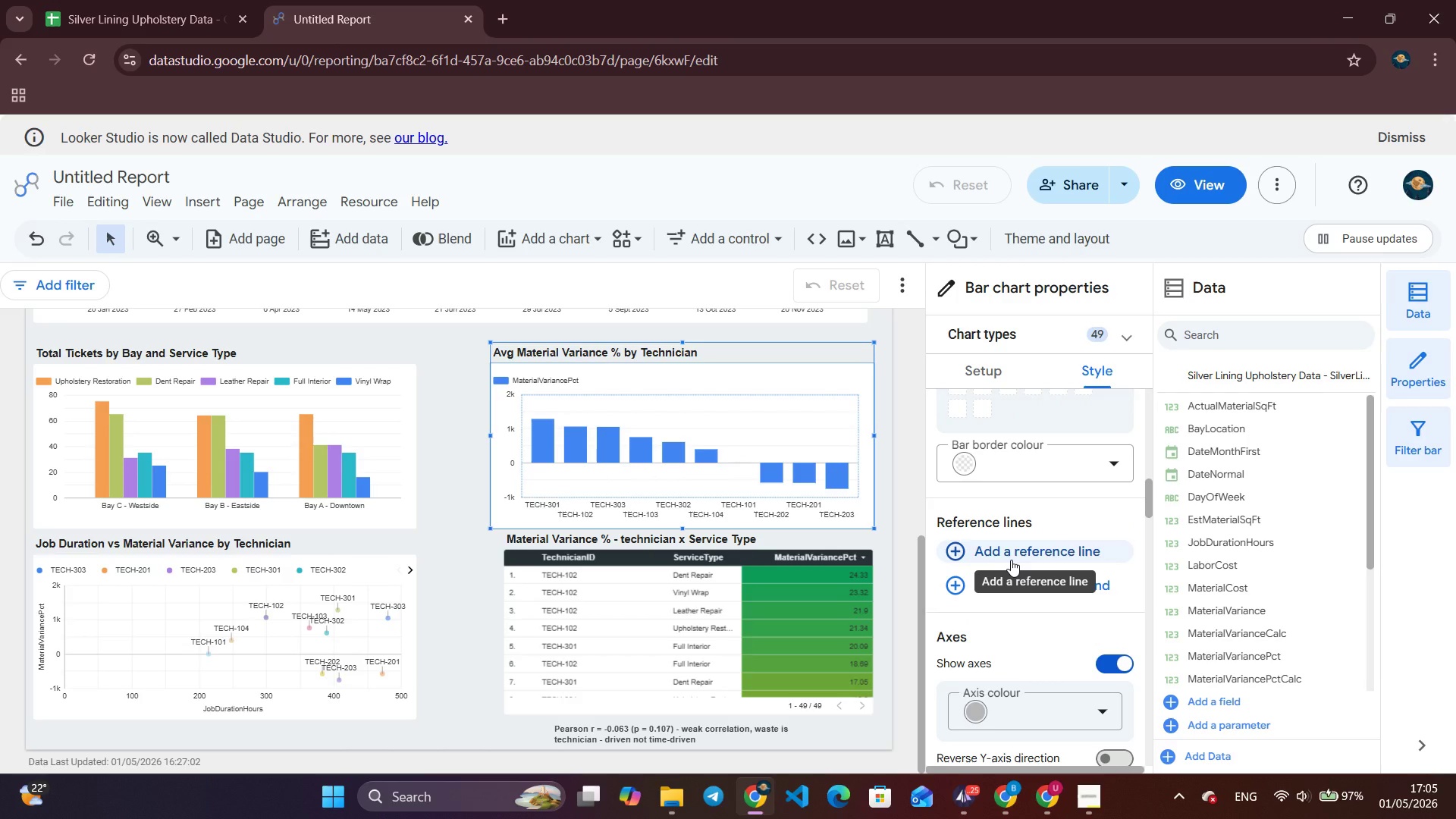 
left_click([1011, 557])
 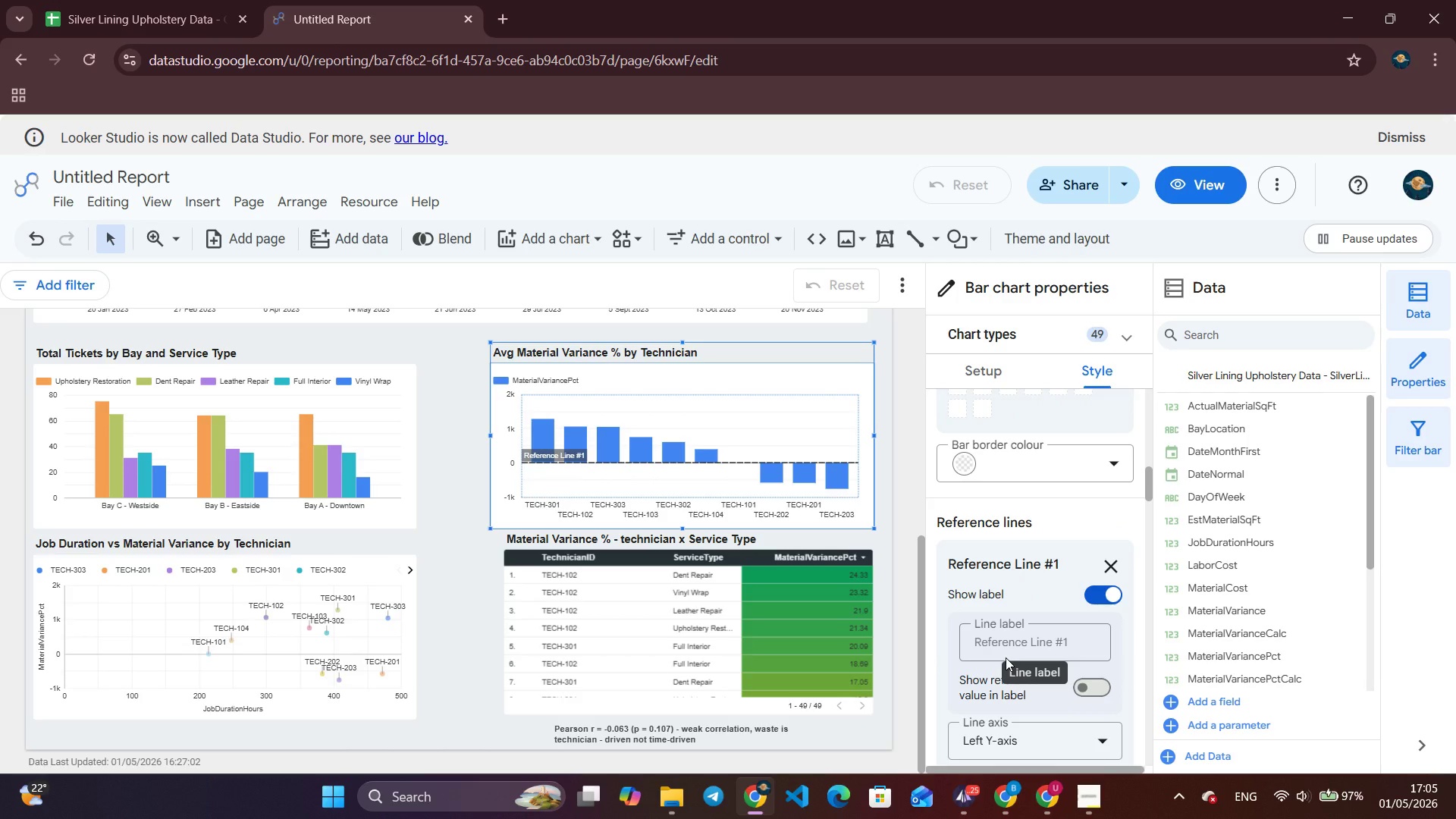 
wait(12.77)
 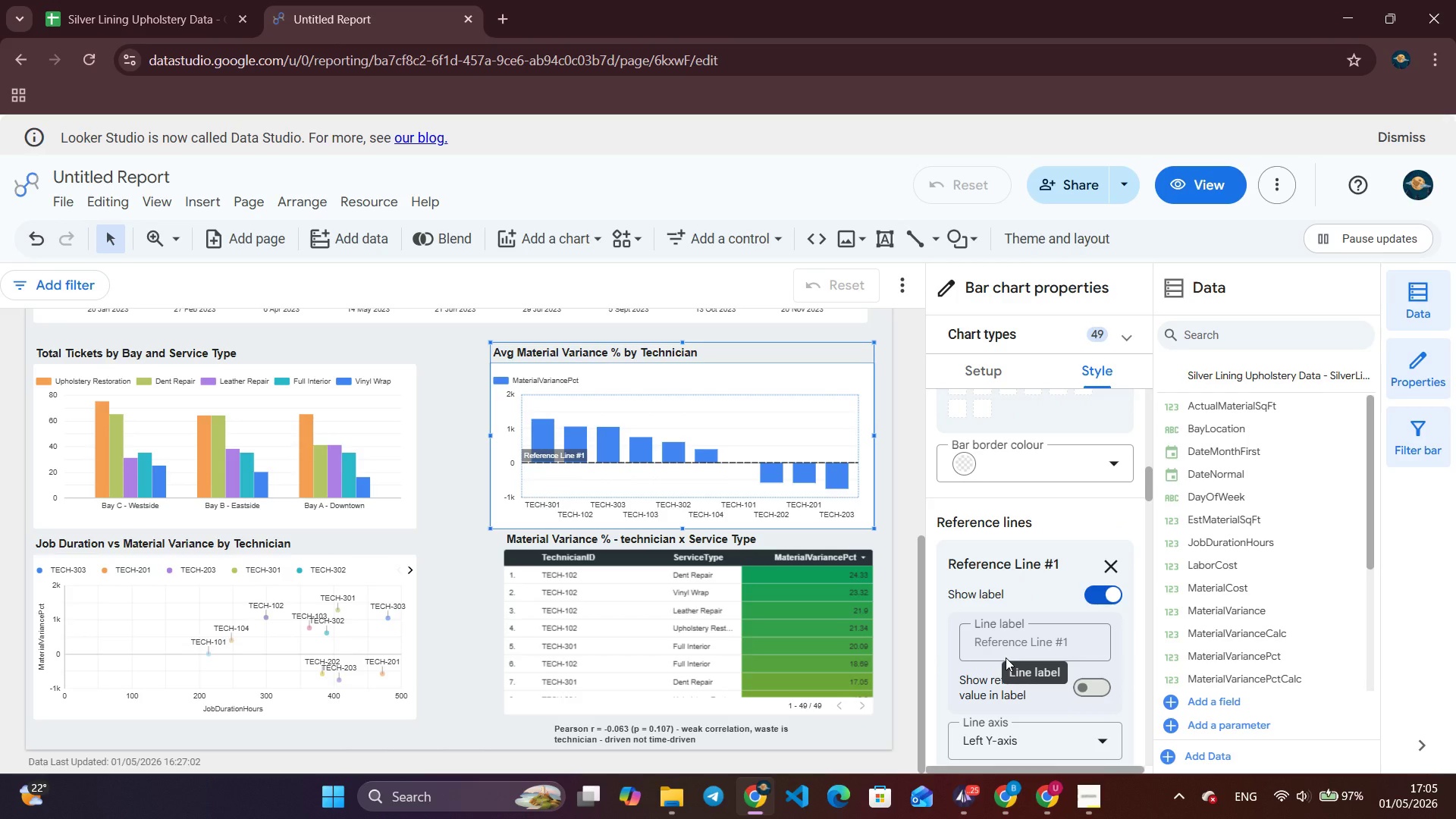 
double_click([1037, 646])
 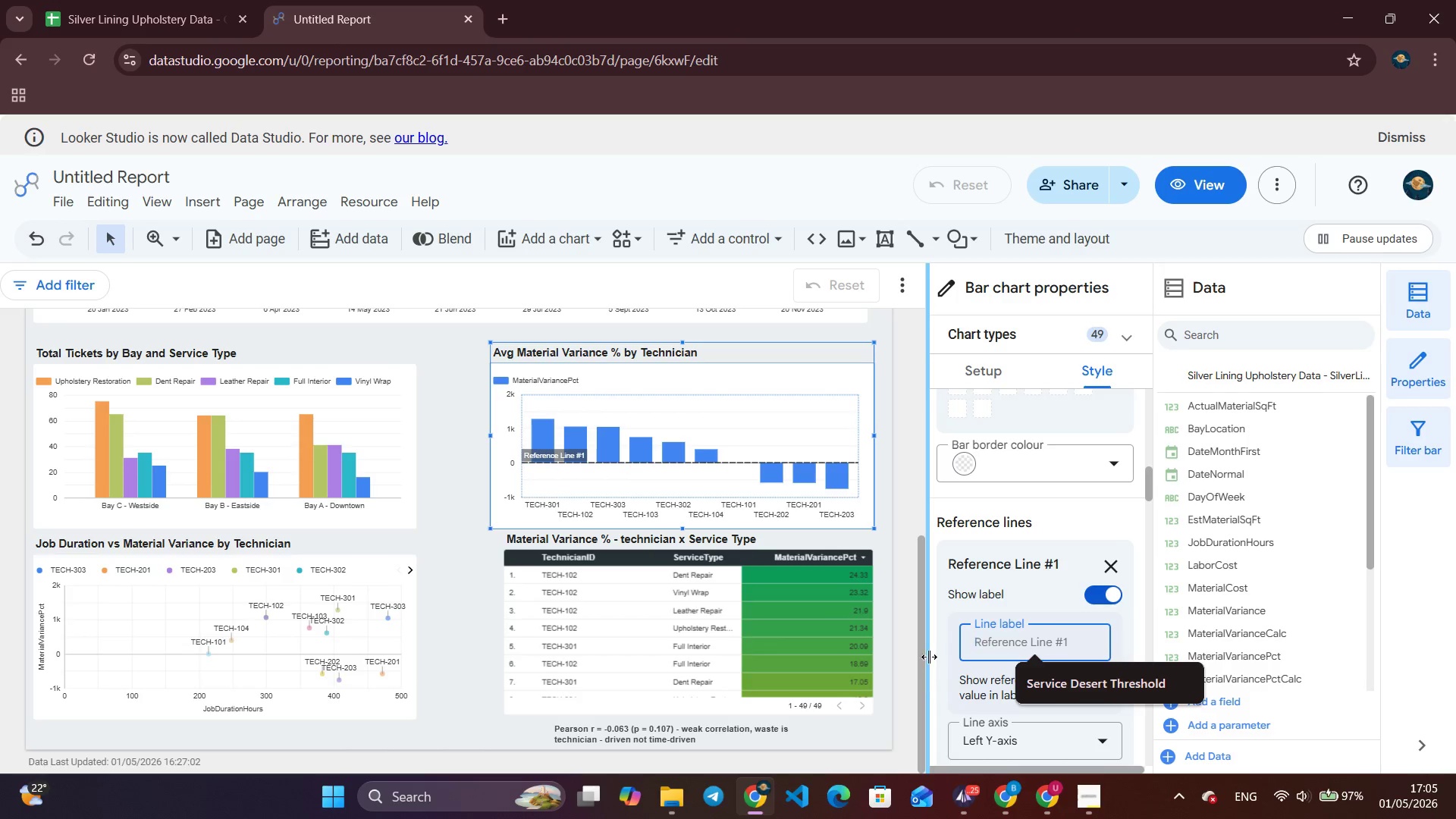 
left_click([943, 629])
 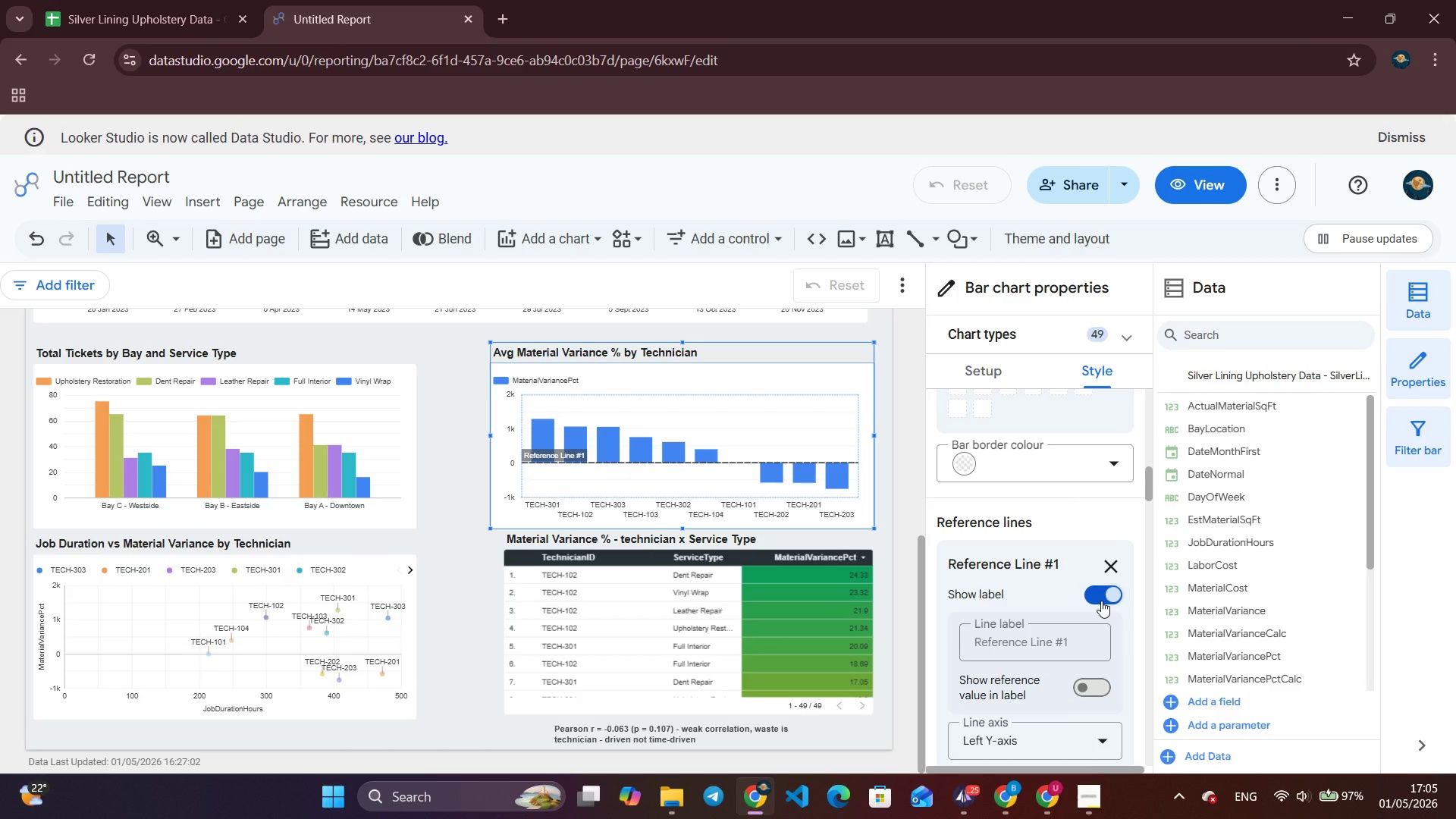 
left_click([1101, 601])
 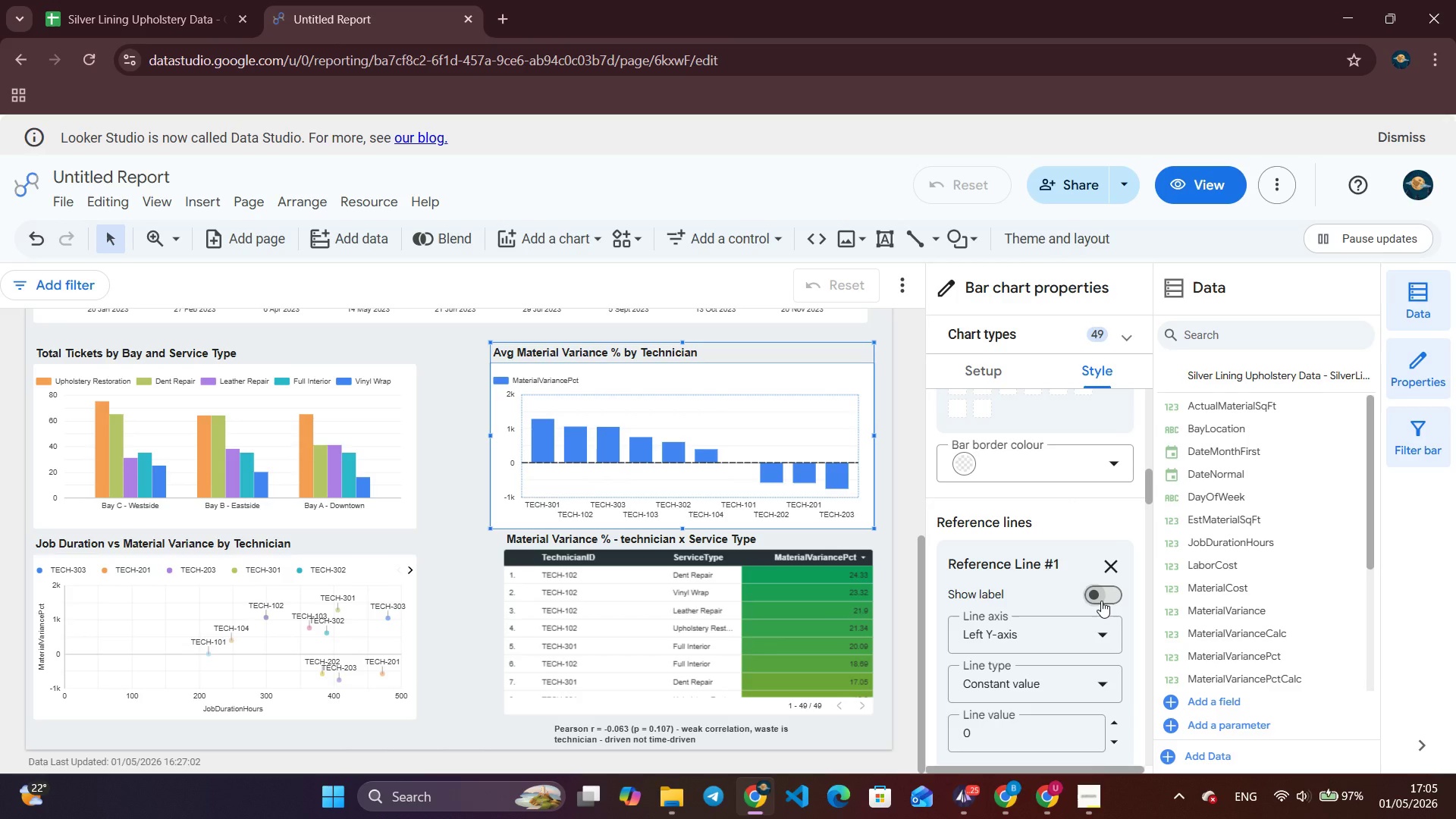 
left_click([1101, 601])
 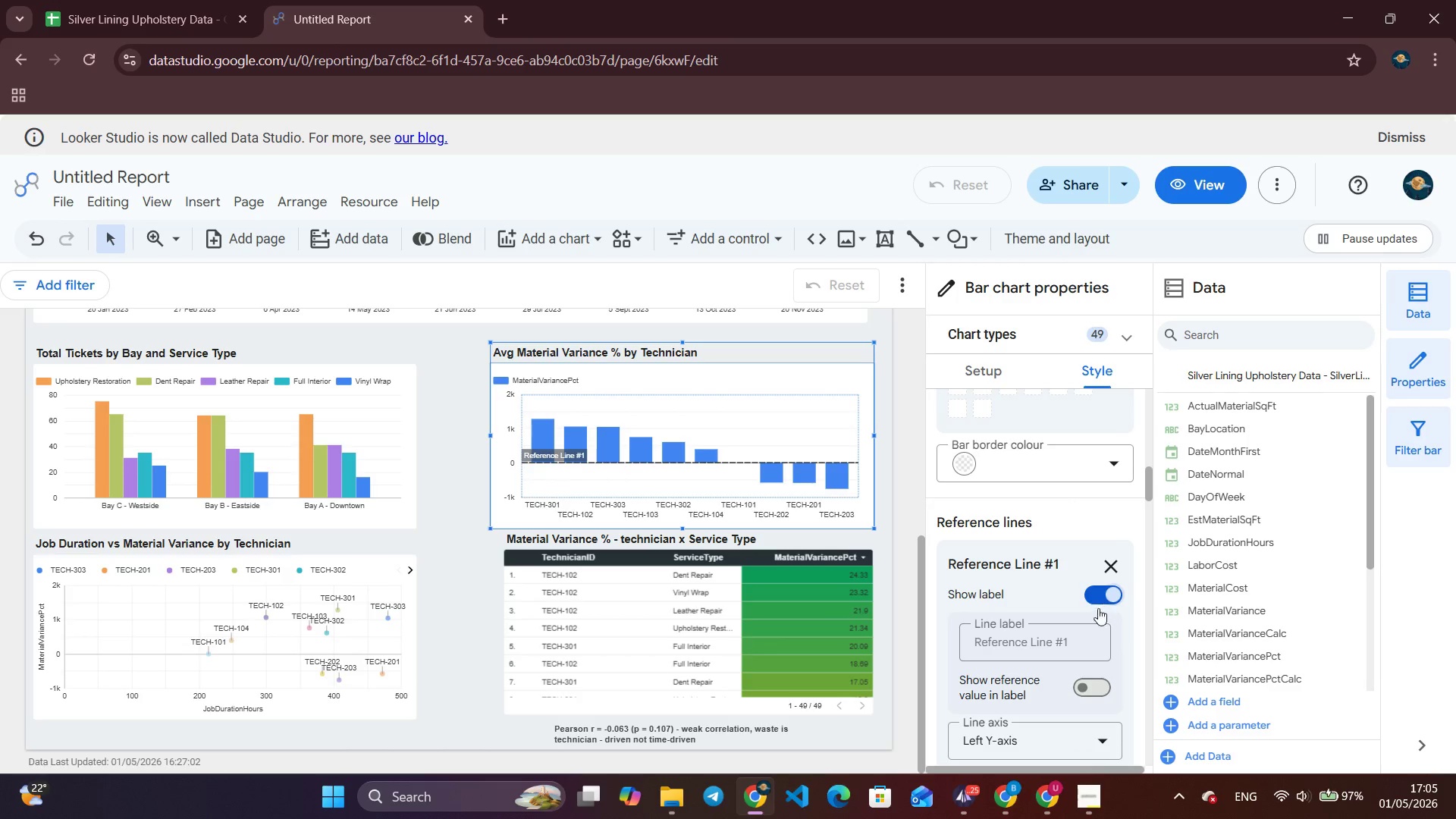 
left_click([1071, 647])
 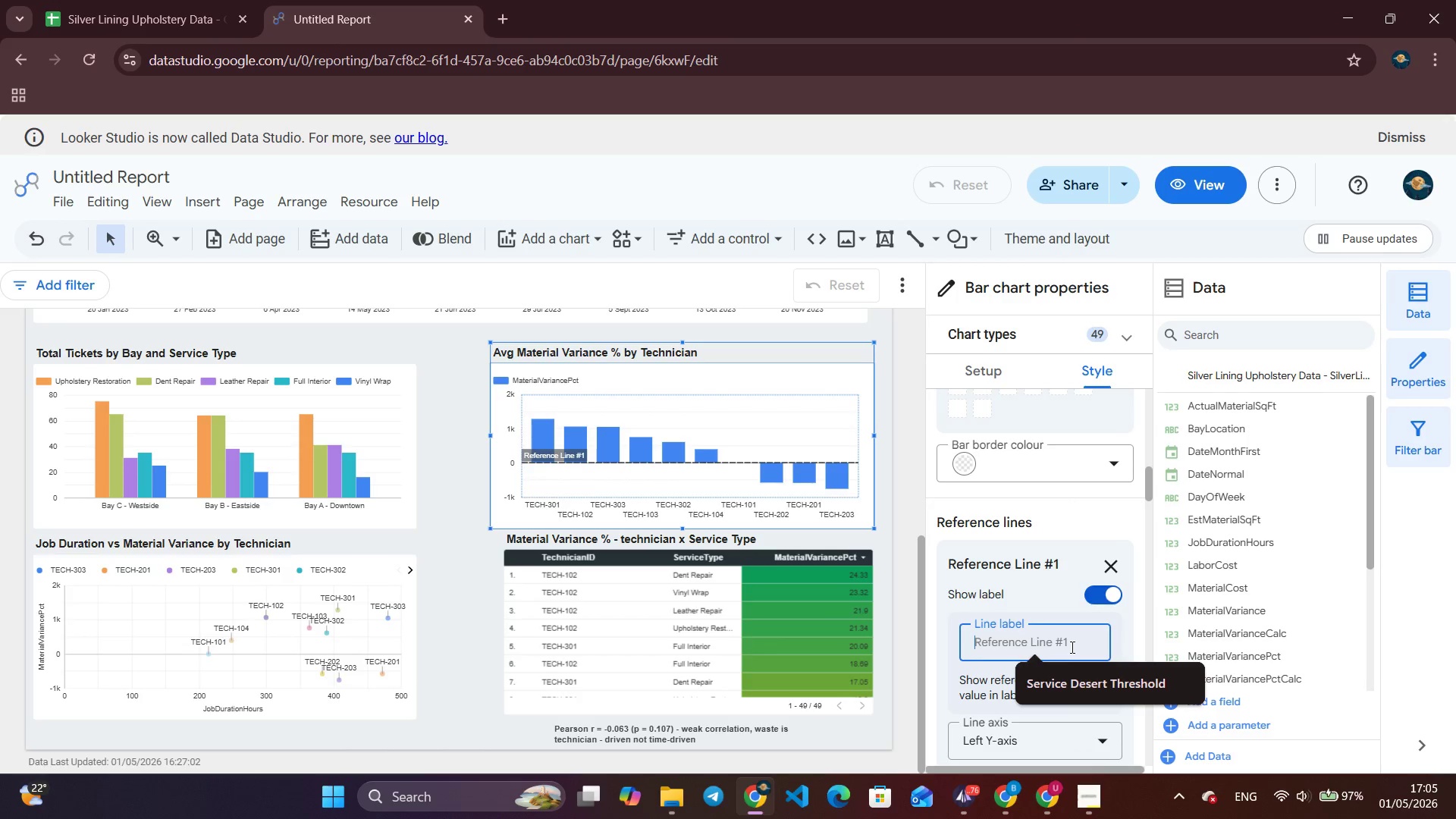 
type(Avg)
 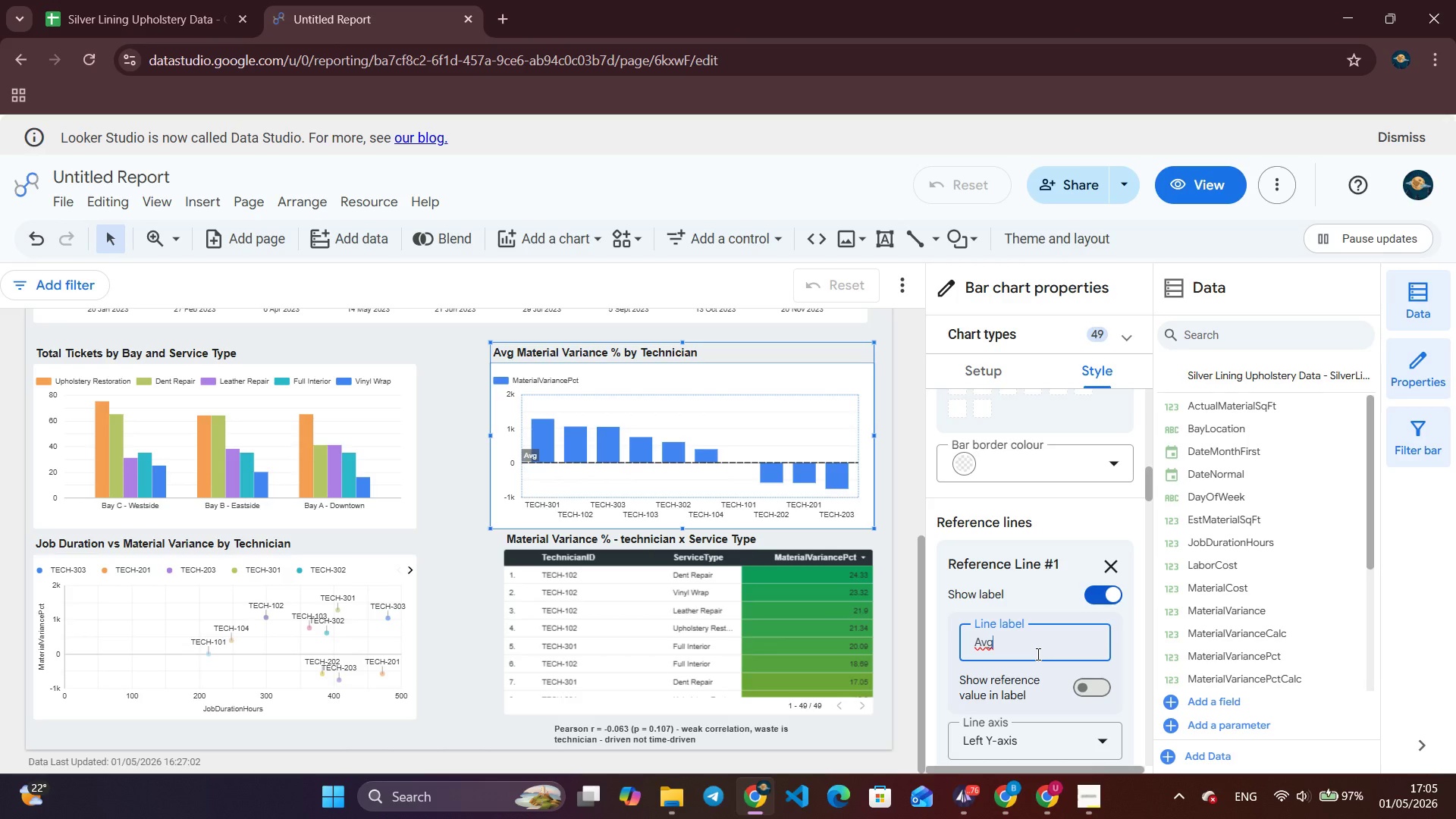 
key(Backspace)
type(erage)
 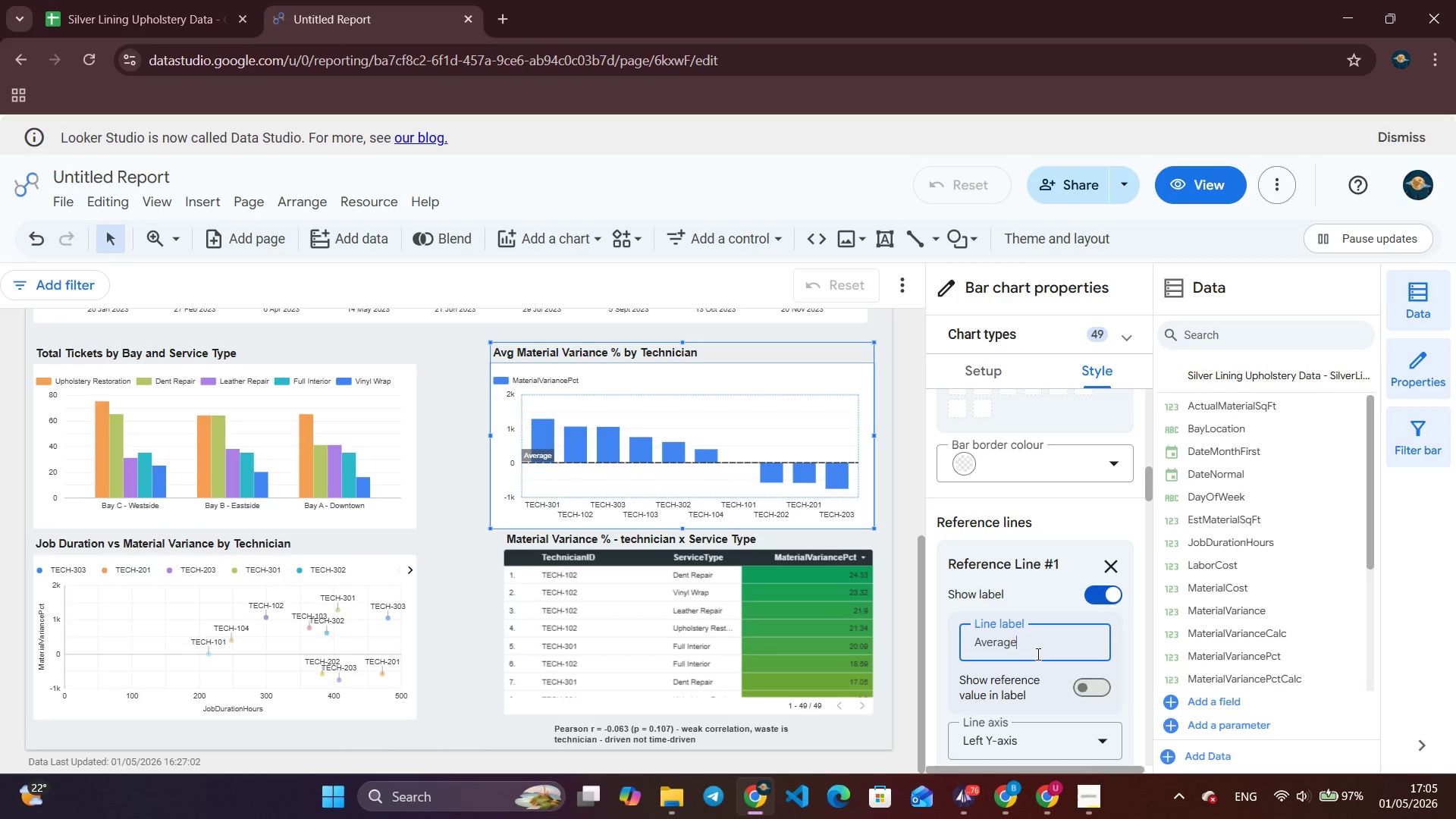 
scroll: coordinate [1035, 654], scroll_direction: down, amount: 2.0
 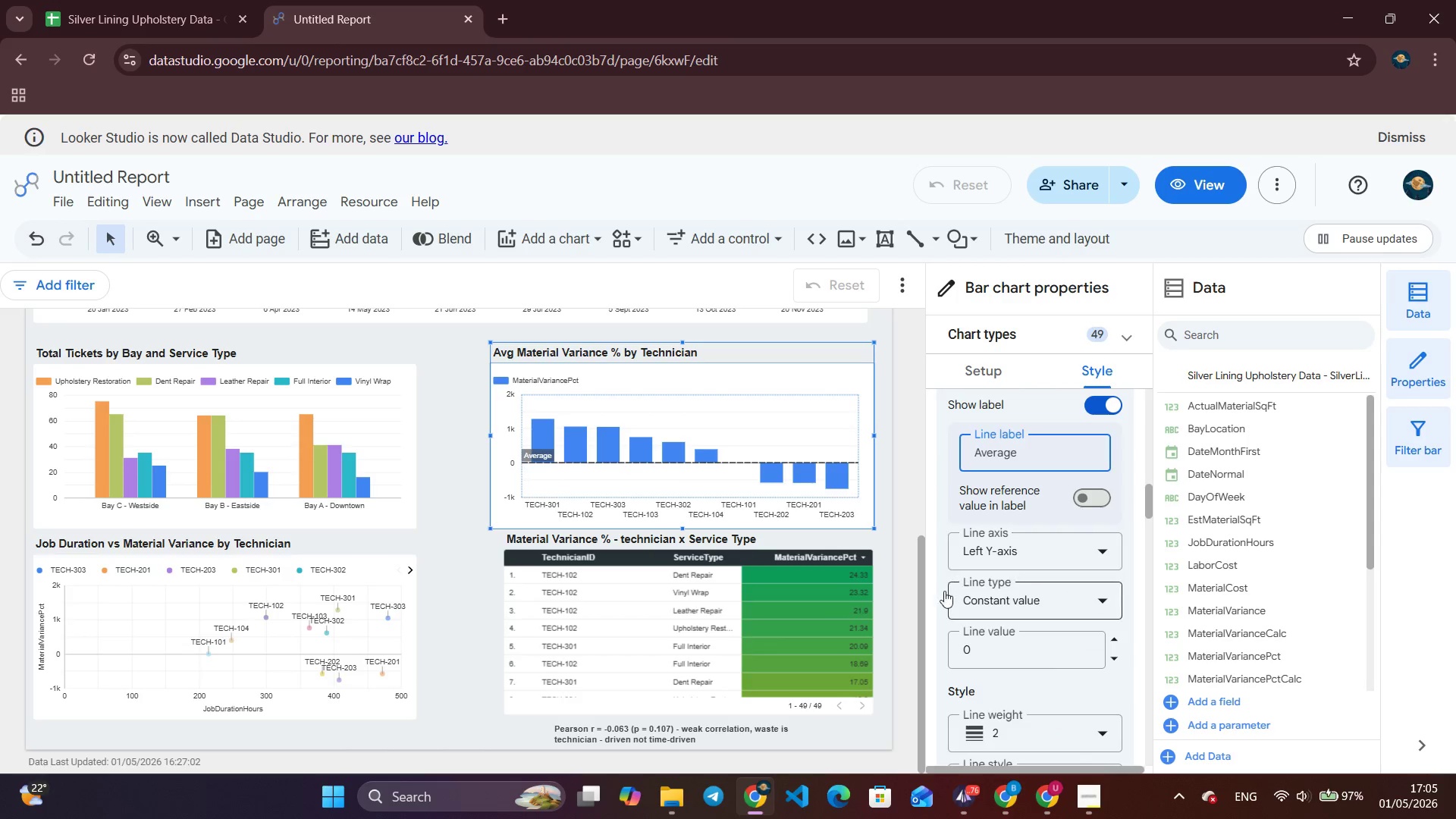 
left_click([988, 646])
 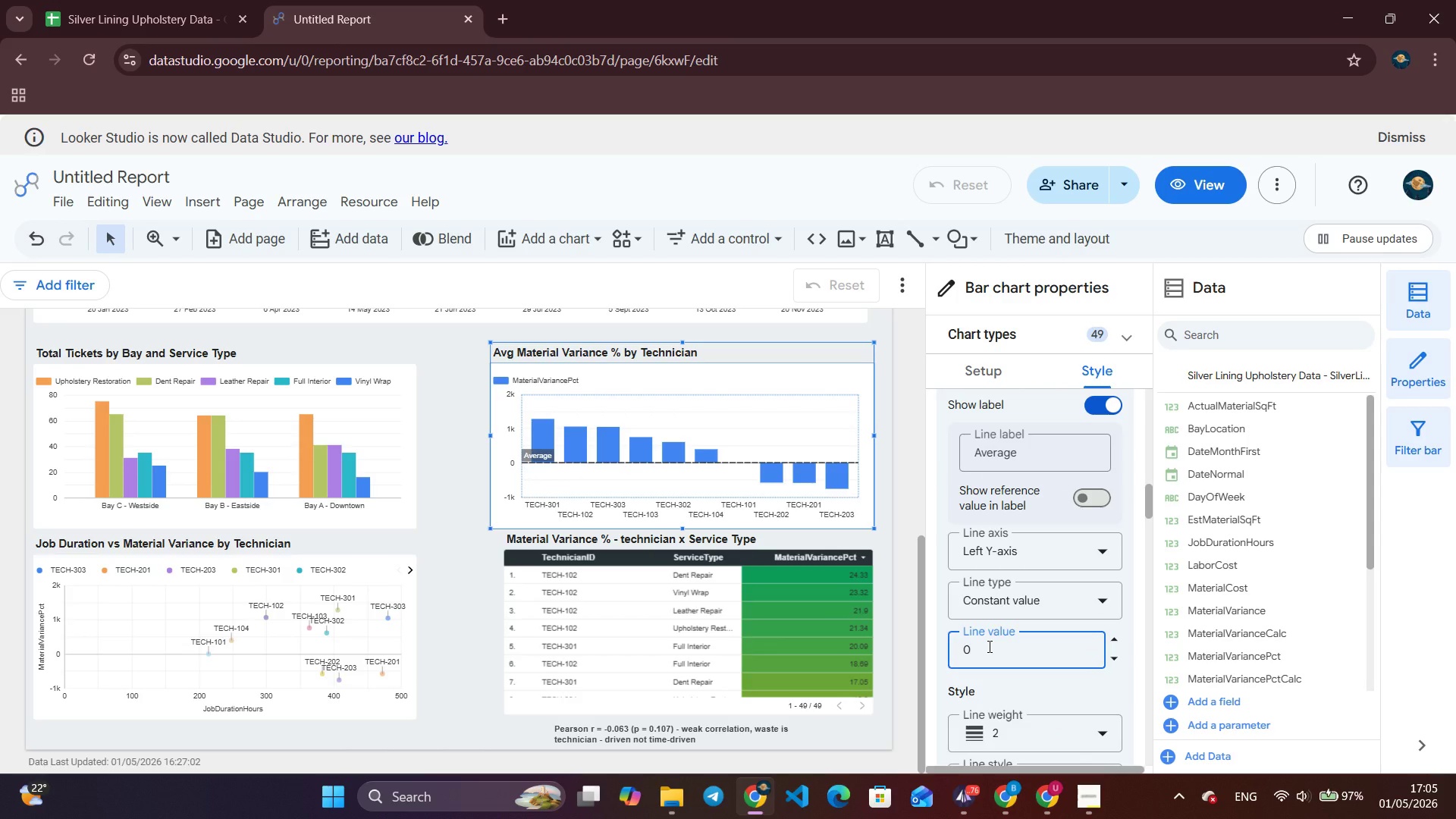 
key(Backspace)
 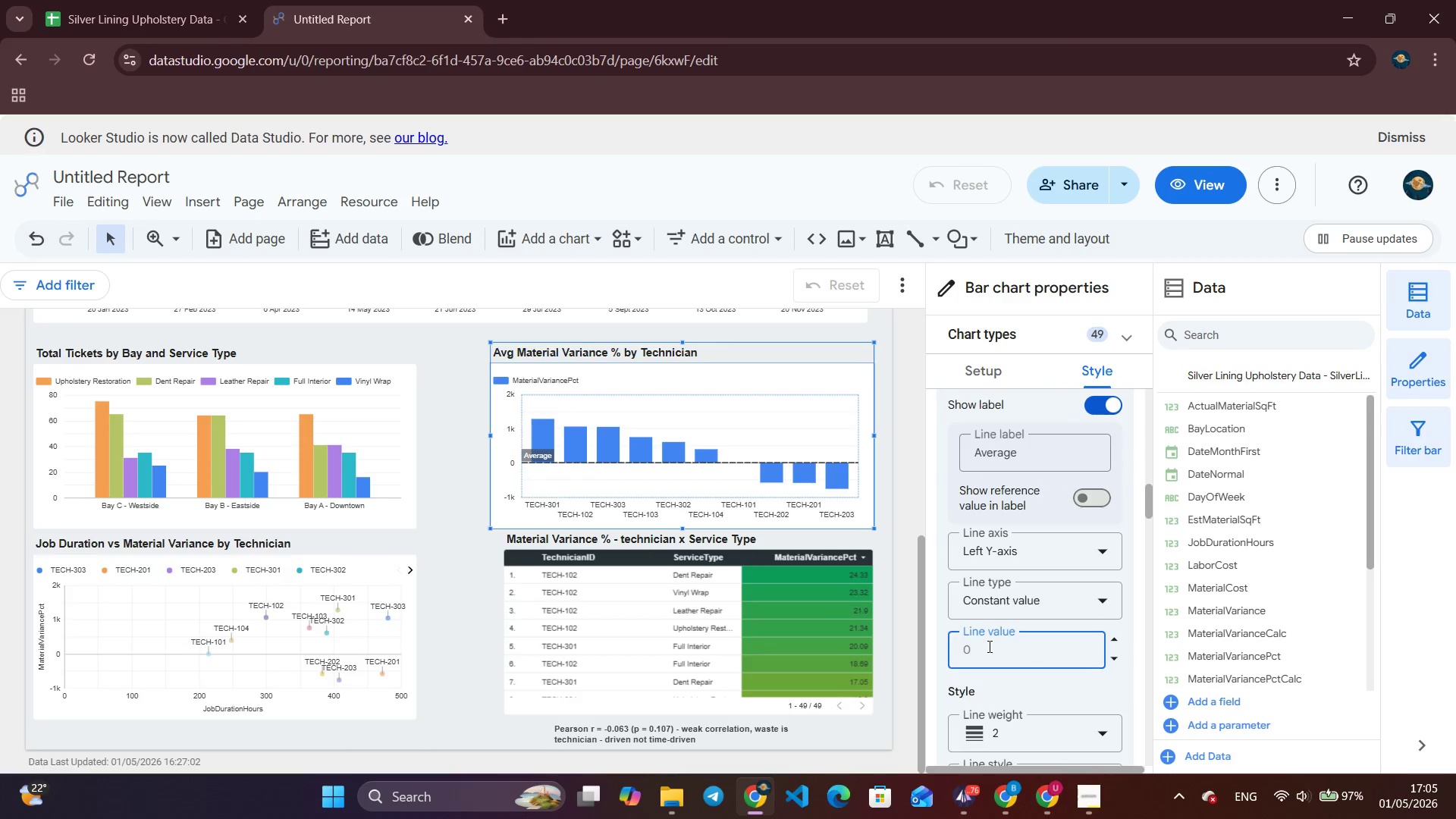 
key(Numpad4)
 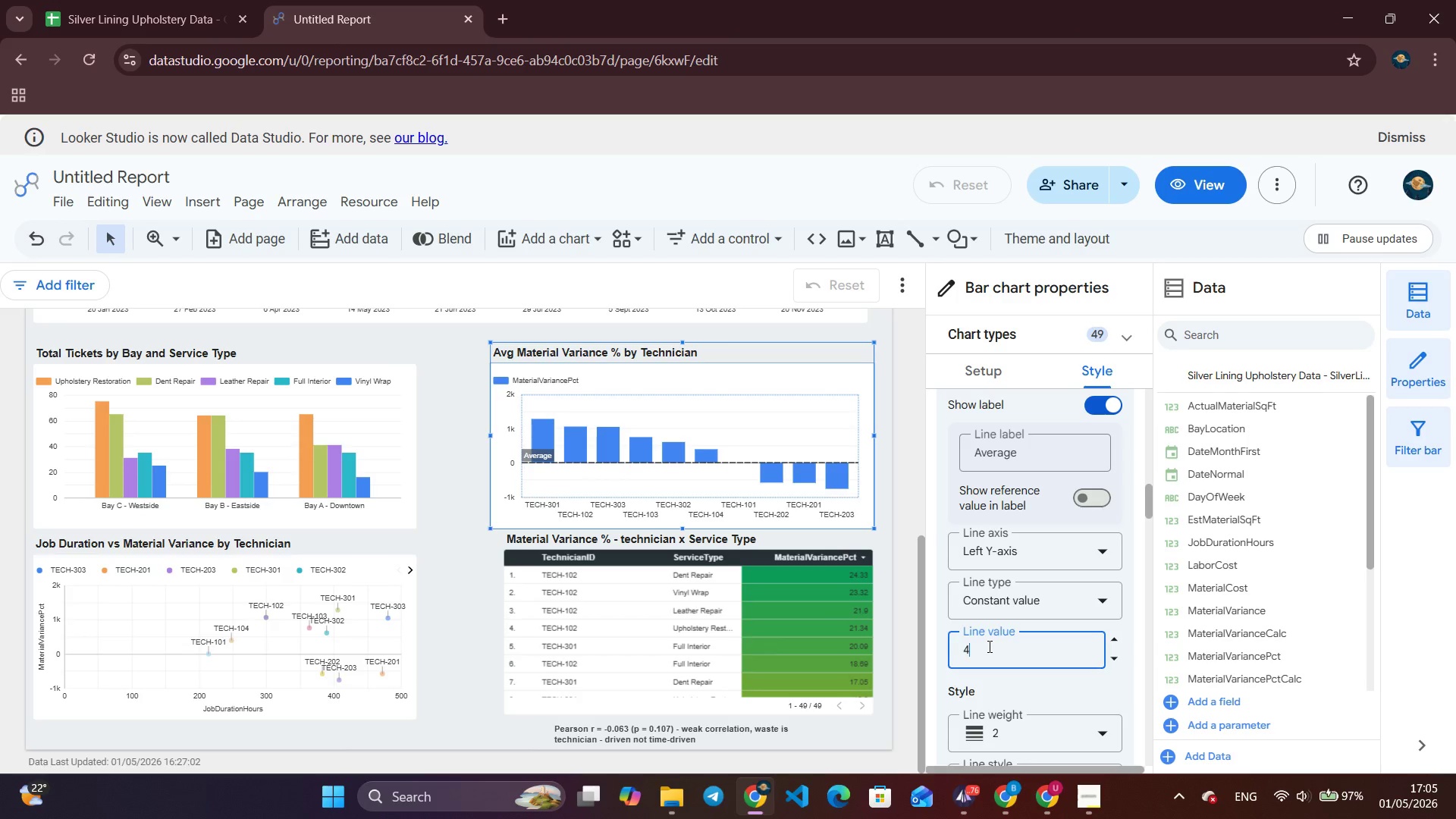 
key(NumpadDecimal)
 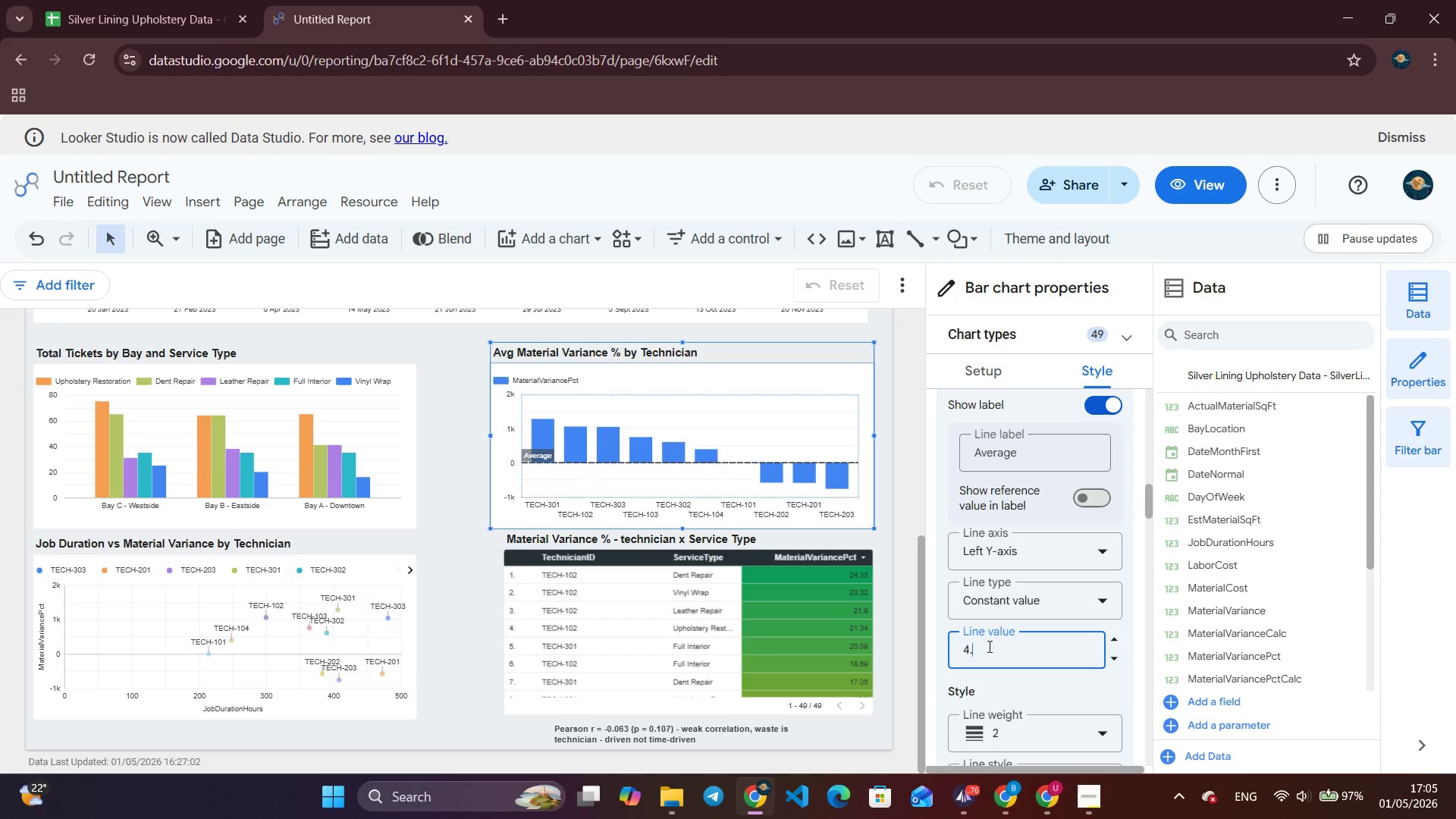 
key(Numpad4)
 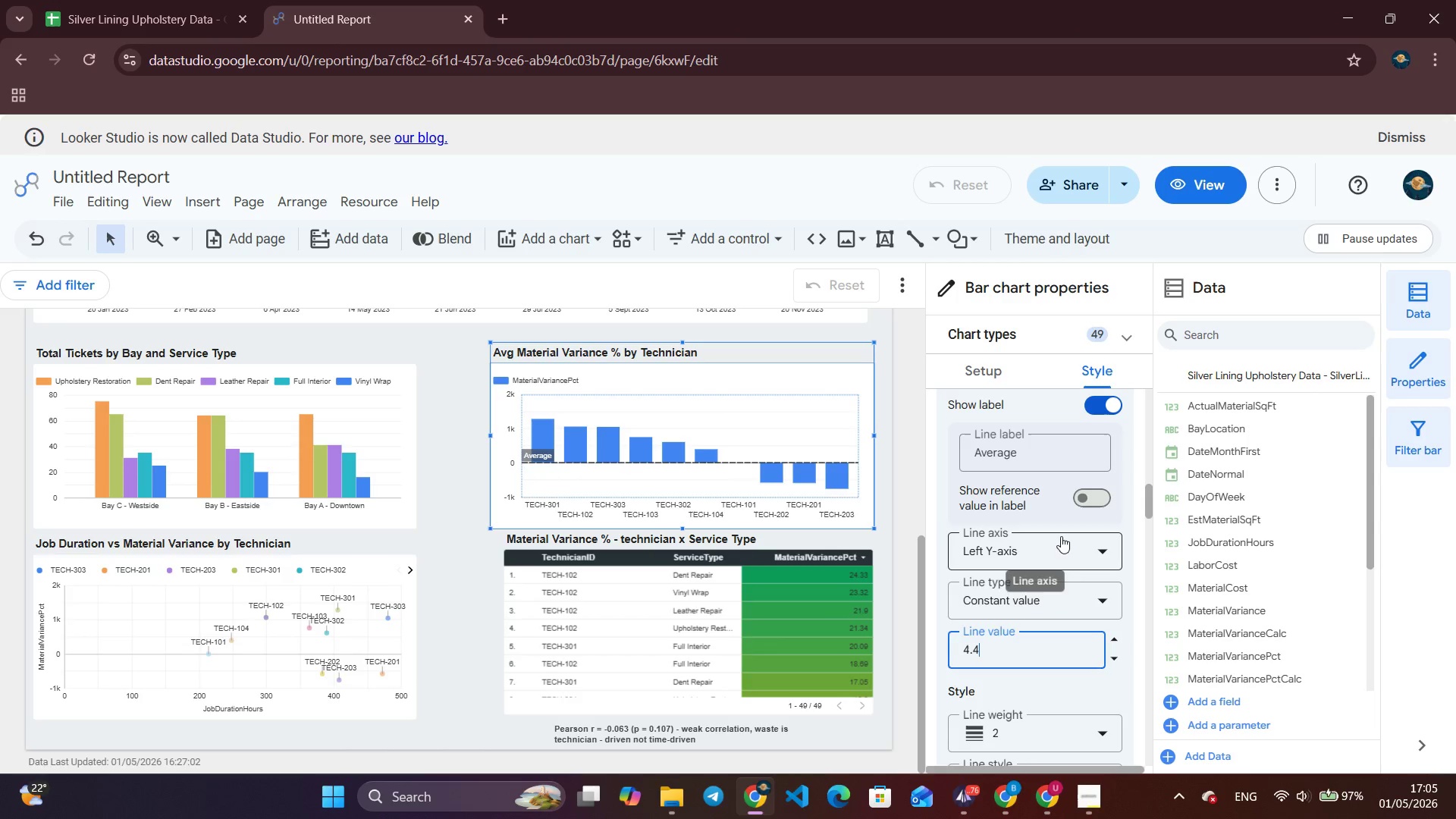 
left_click([1046, 447])
 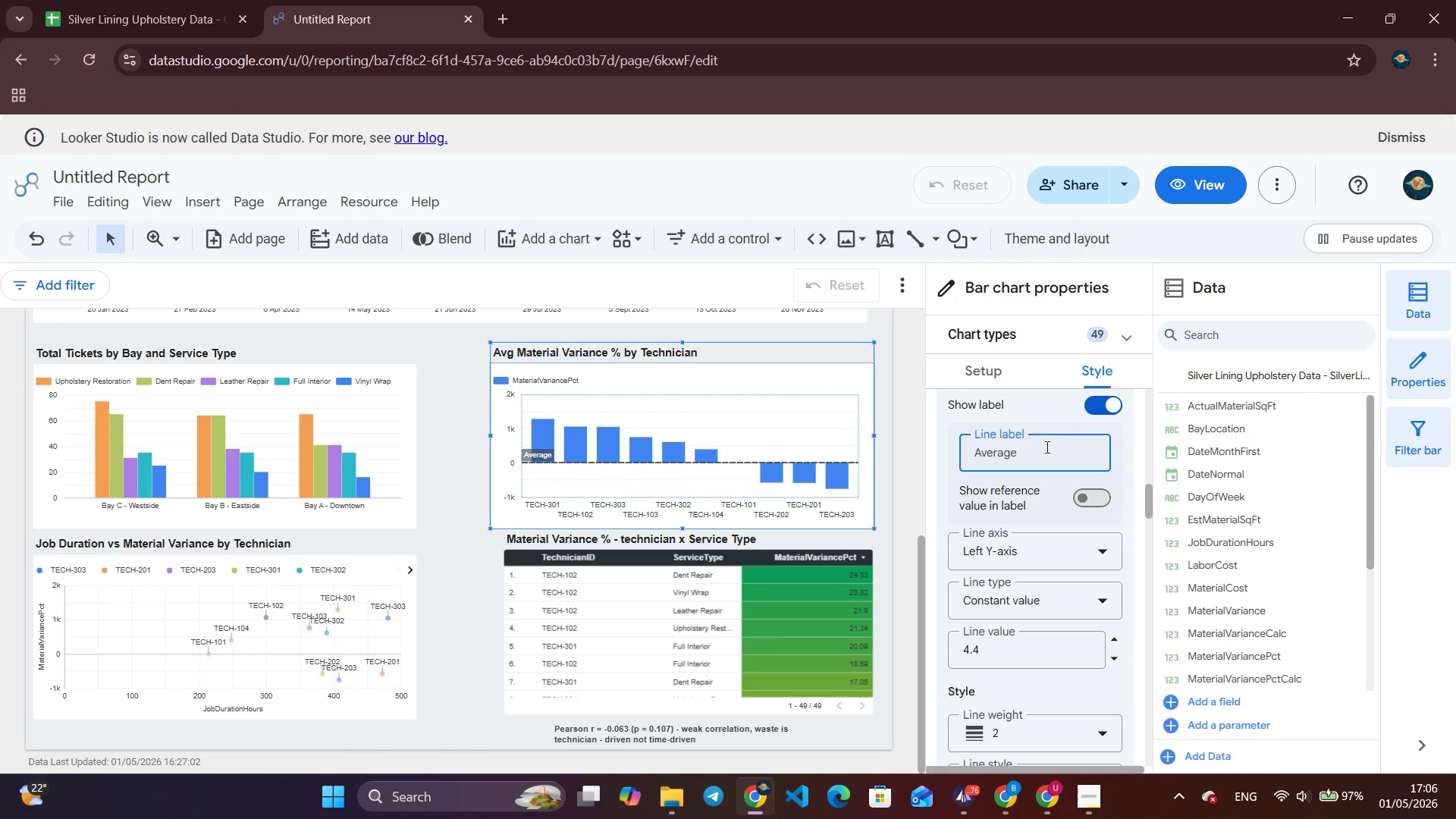 
wait(10.89)
 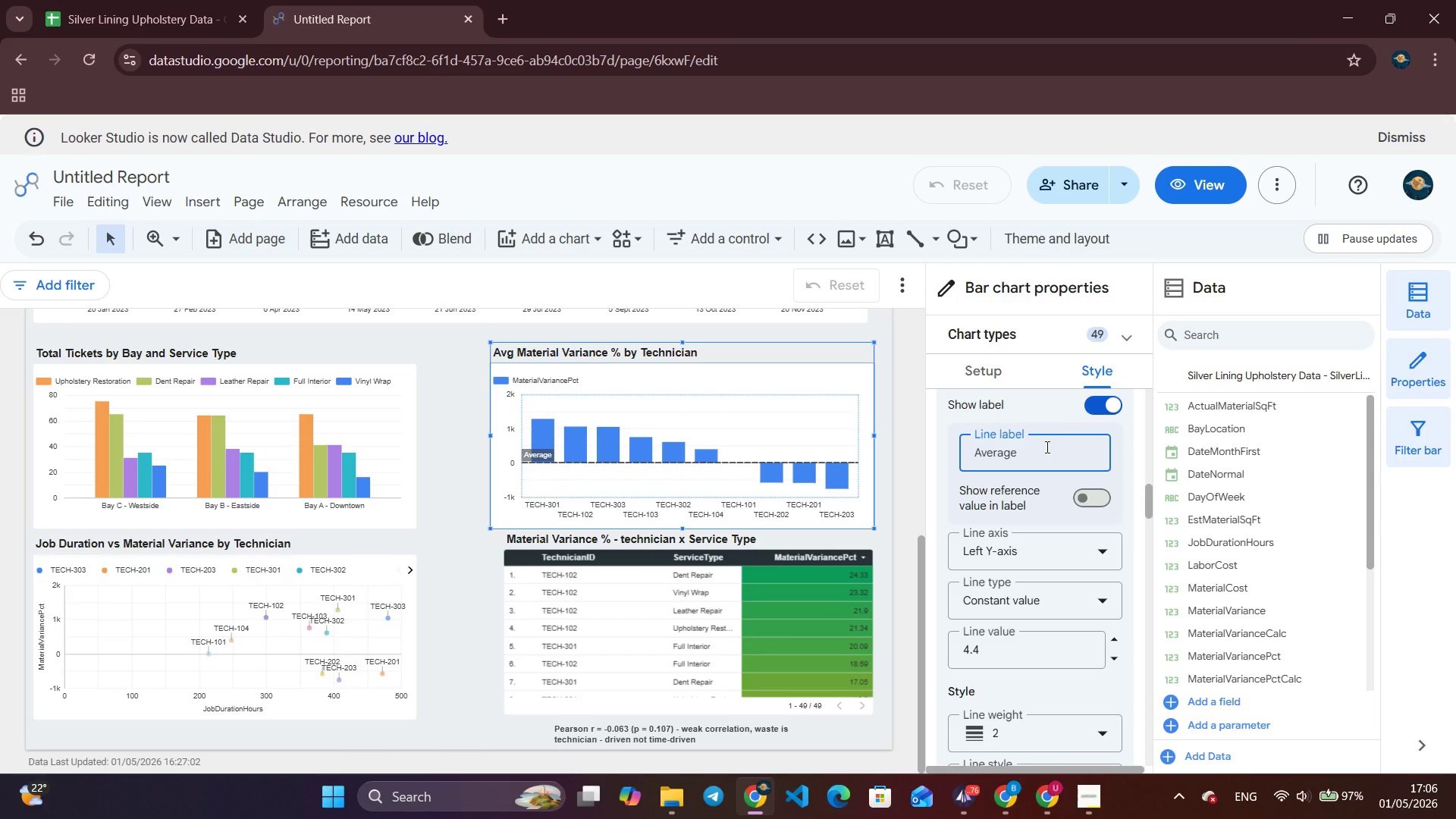 
scroll: coordinate [1051, 457], scroll_direction: up, amount: 6.0
 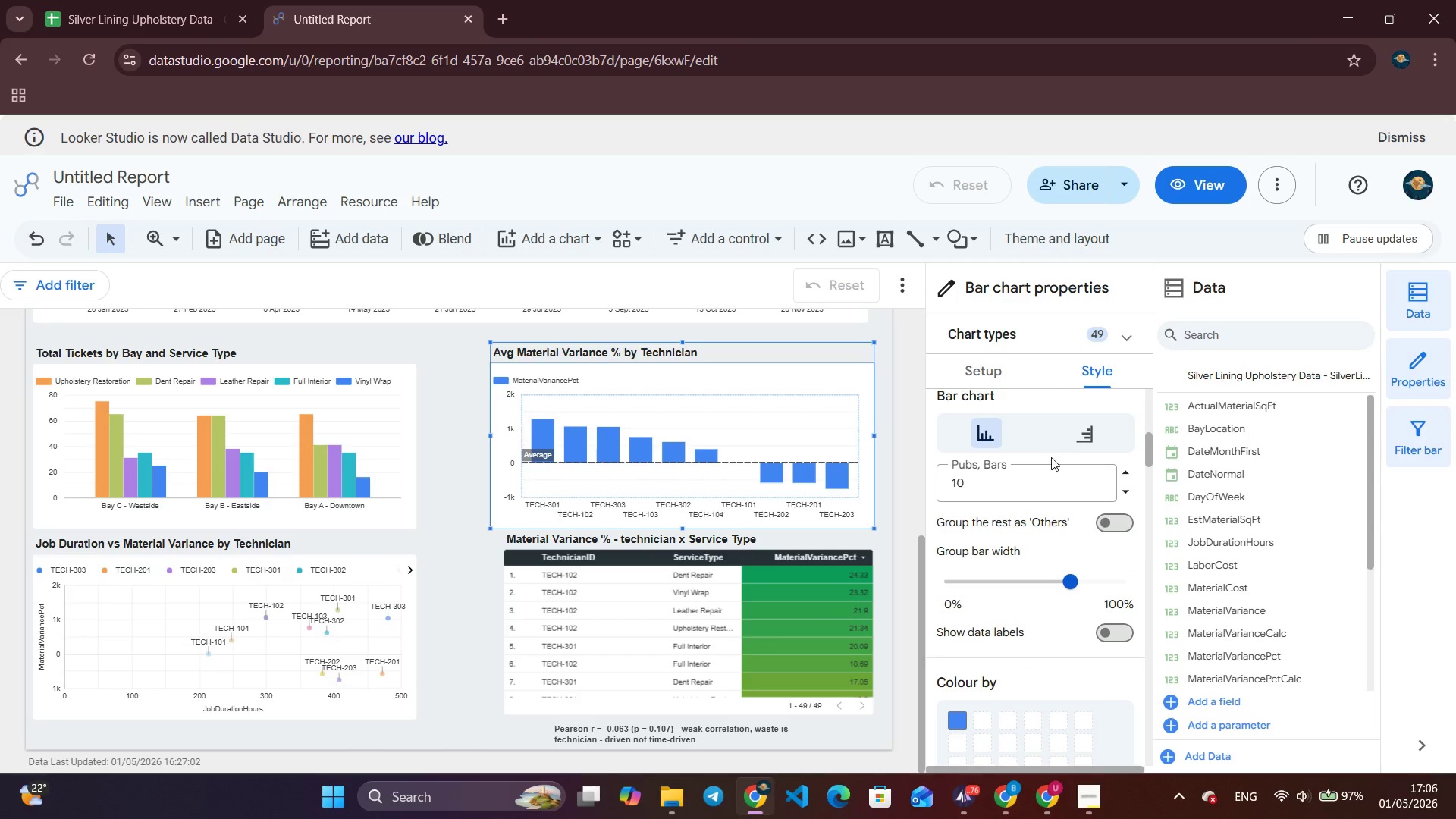 
scroll: coordinate [1051, 457], scroll_direction: down, amount: 3.0
 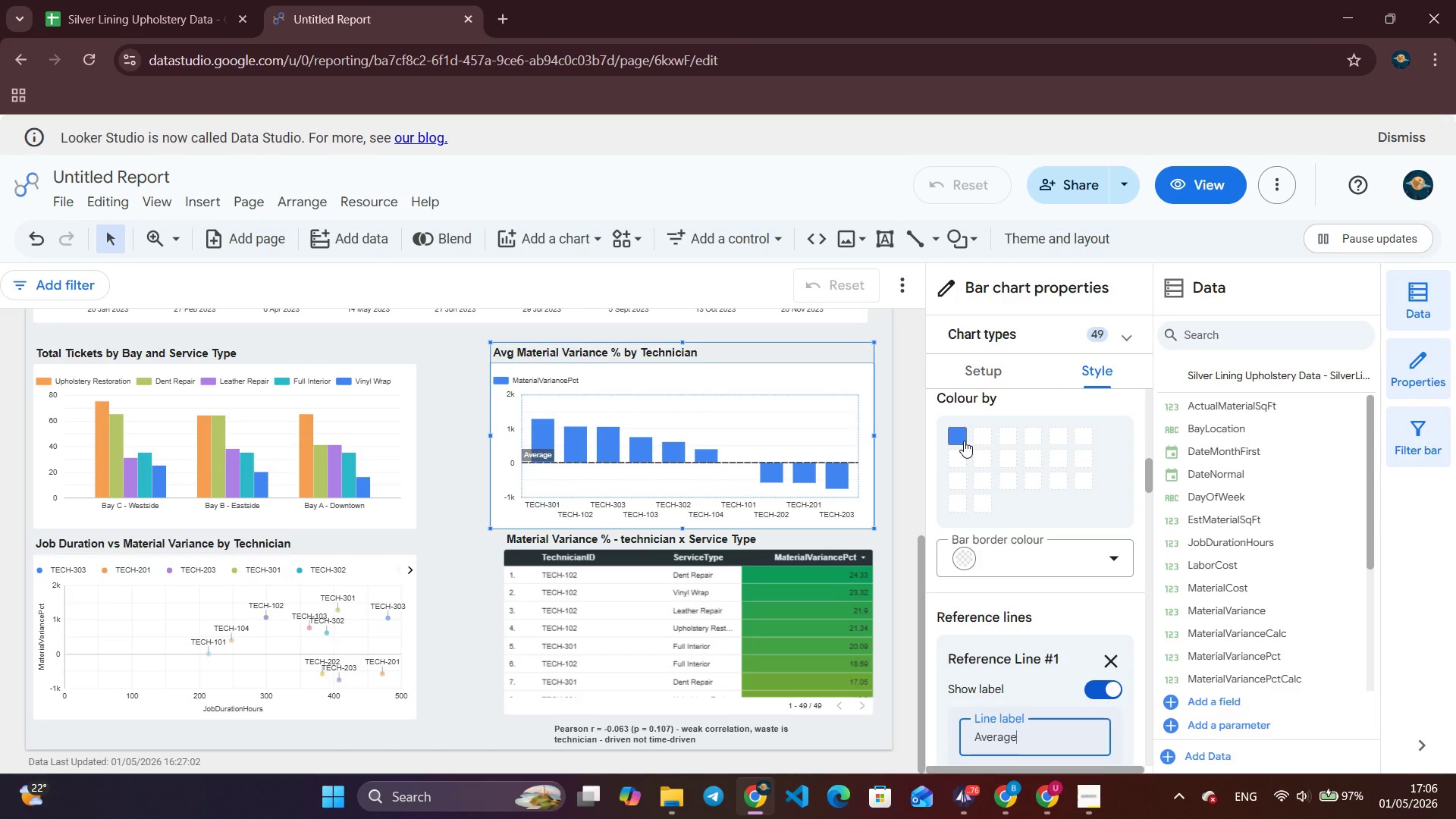 
left_click([964, 441])
 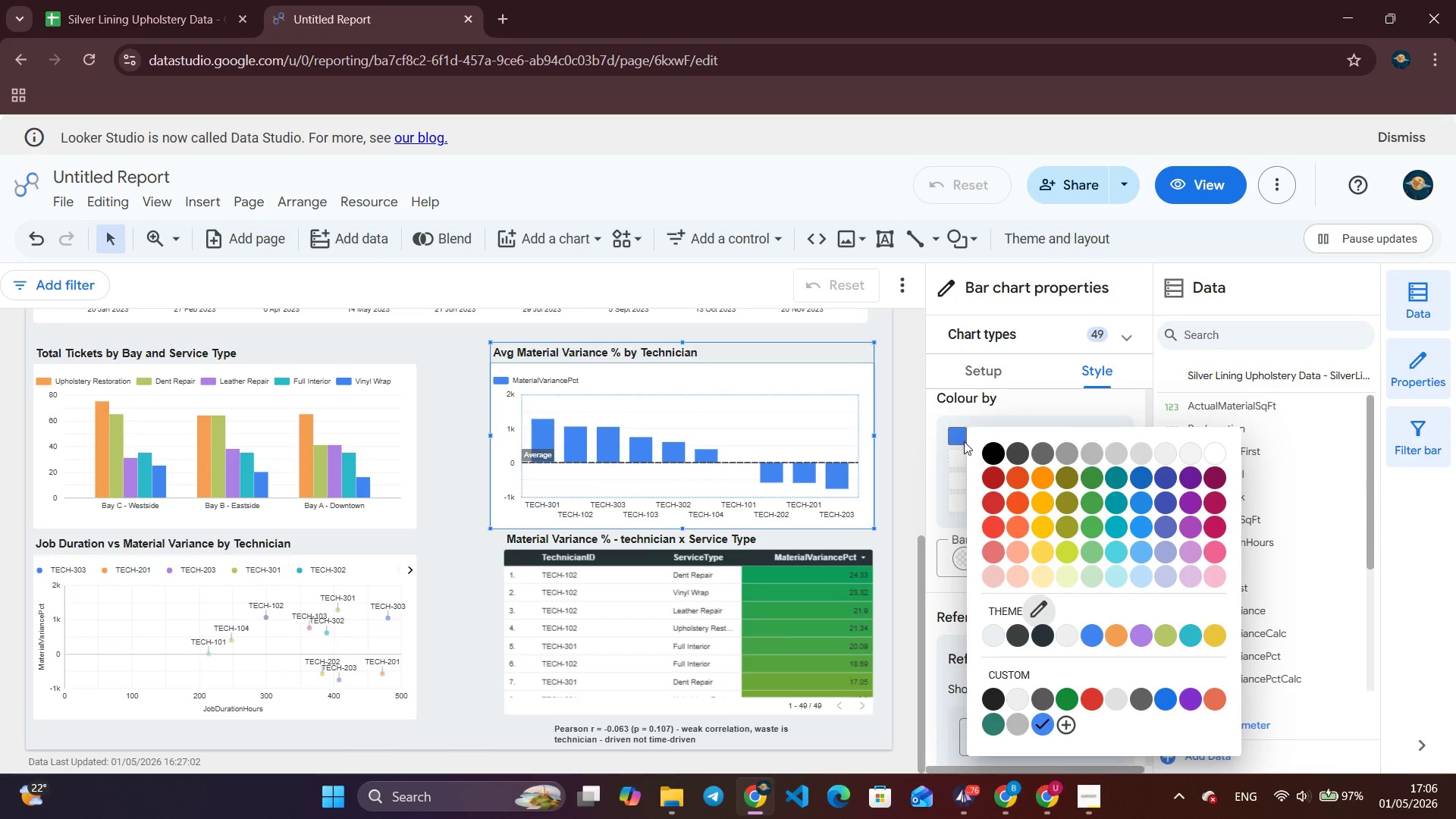 
wait(5.62)
 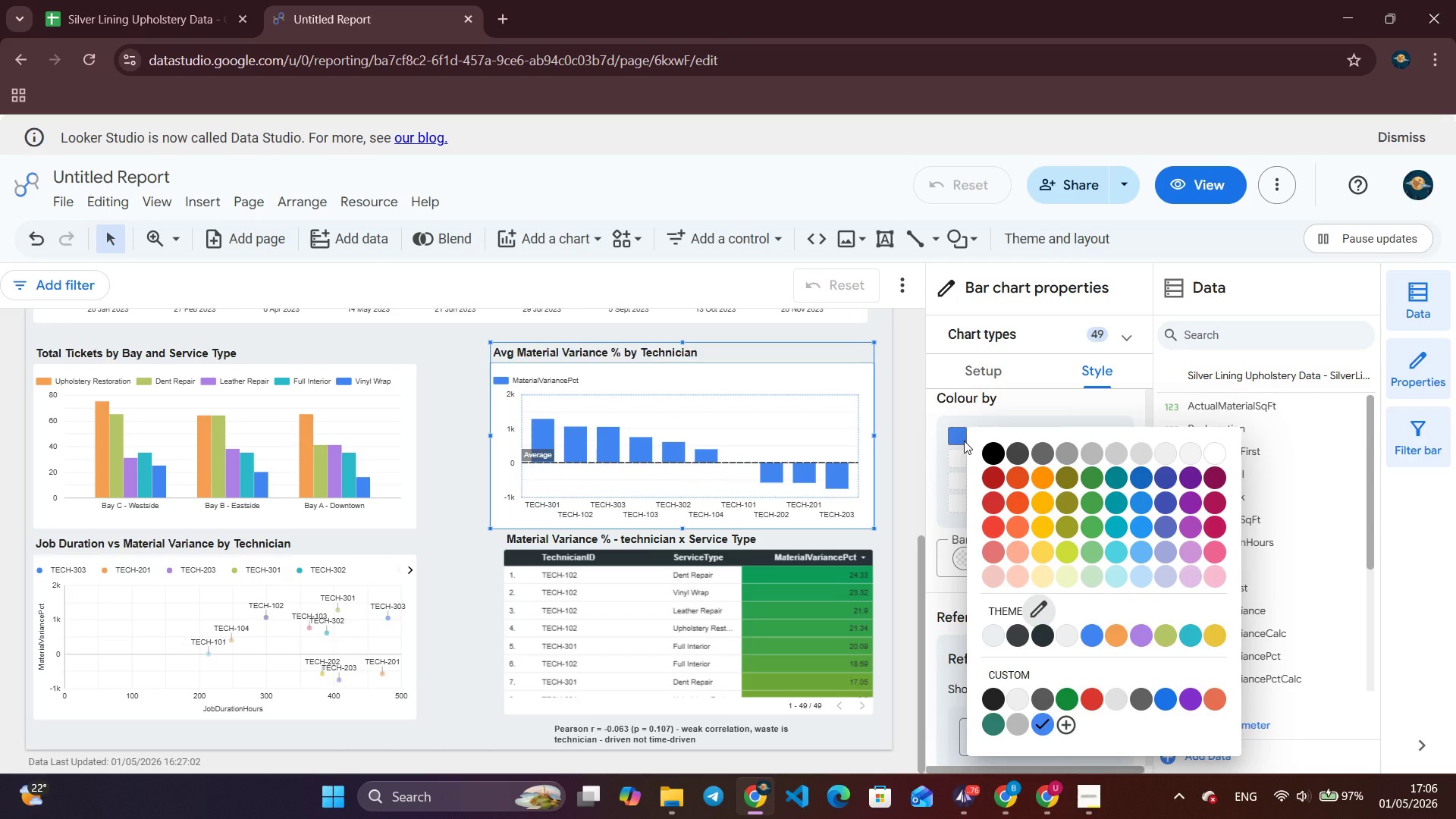 
left_click([1214, 695])
 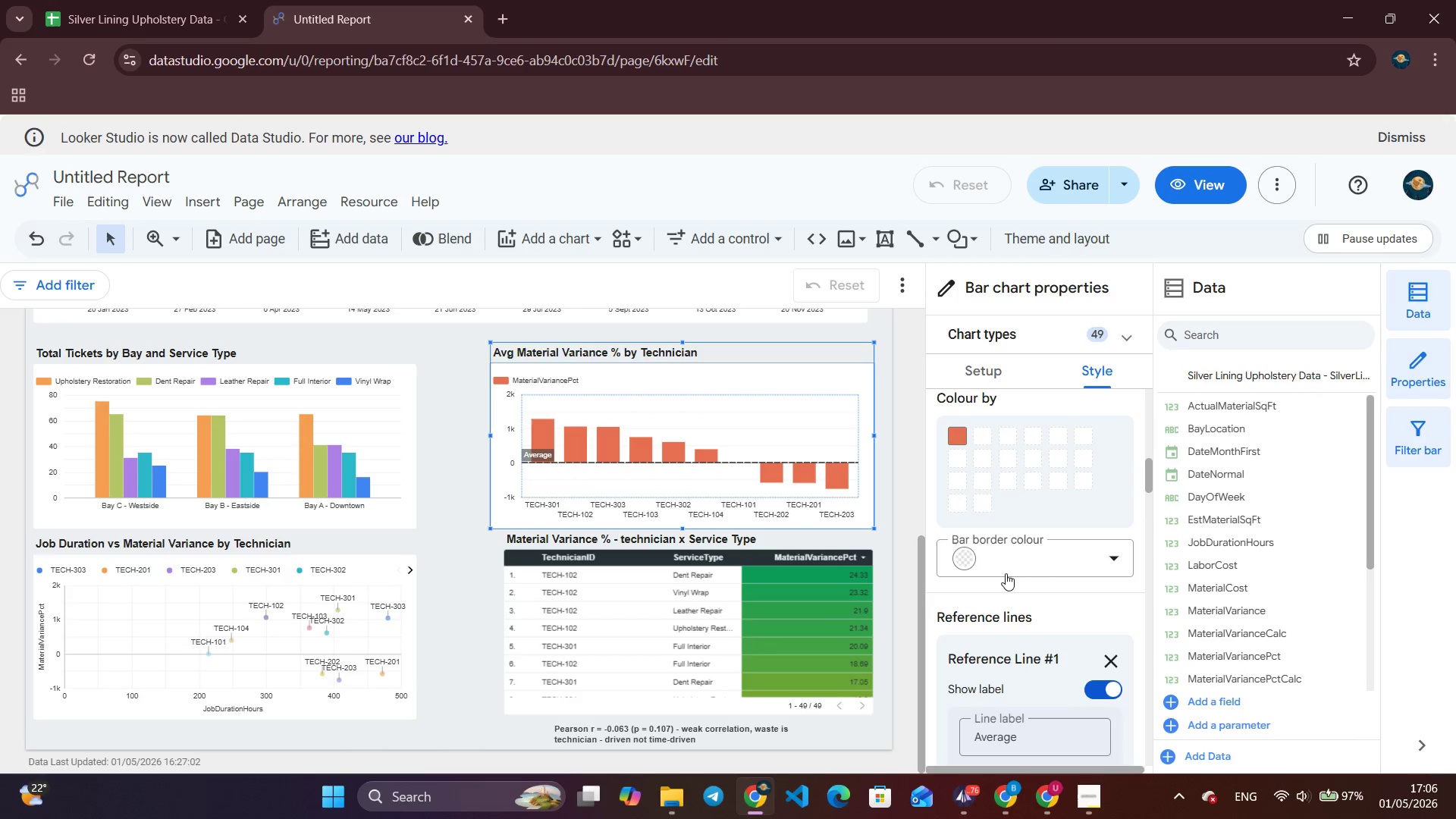 
left_click([960, 437])
 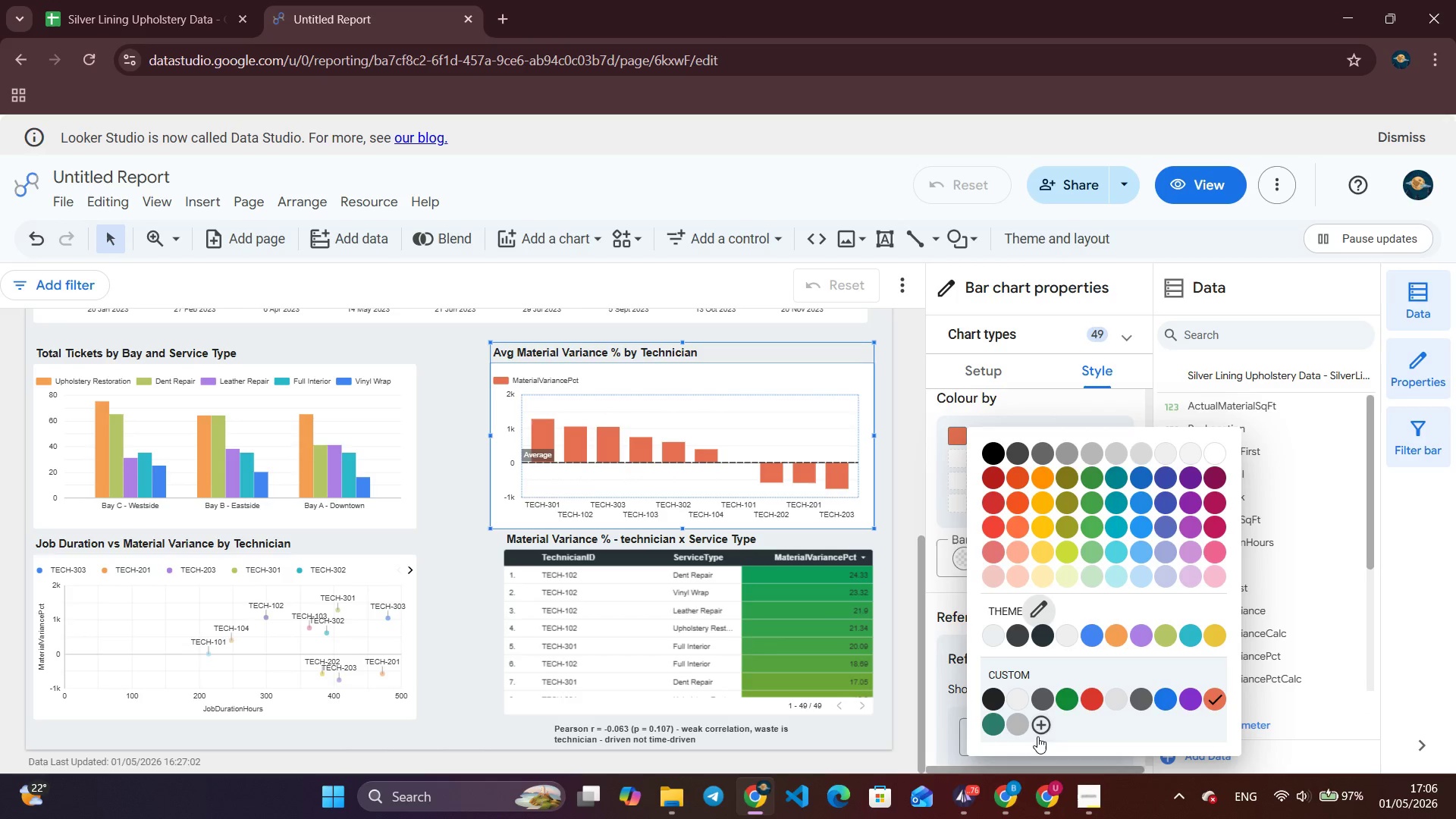 
left_click([1040, 730])
 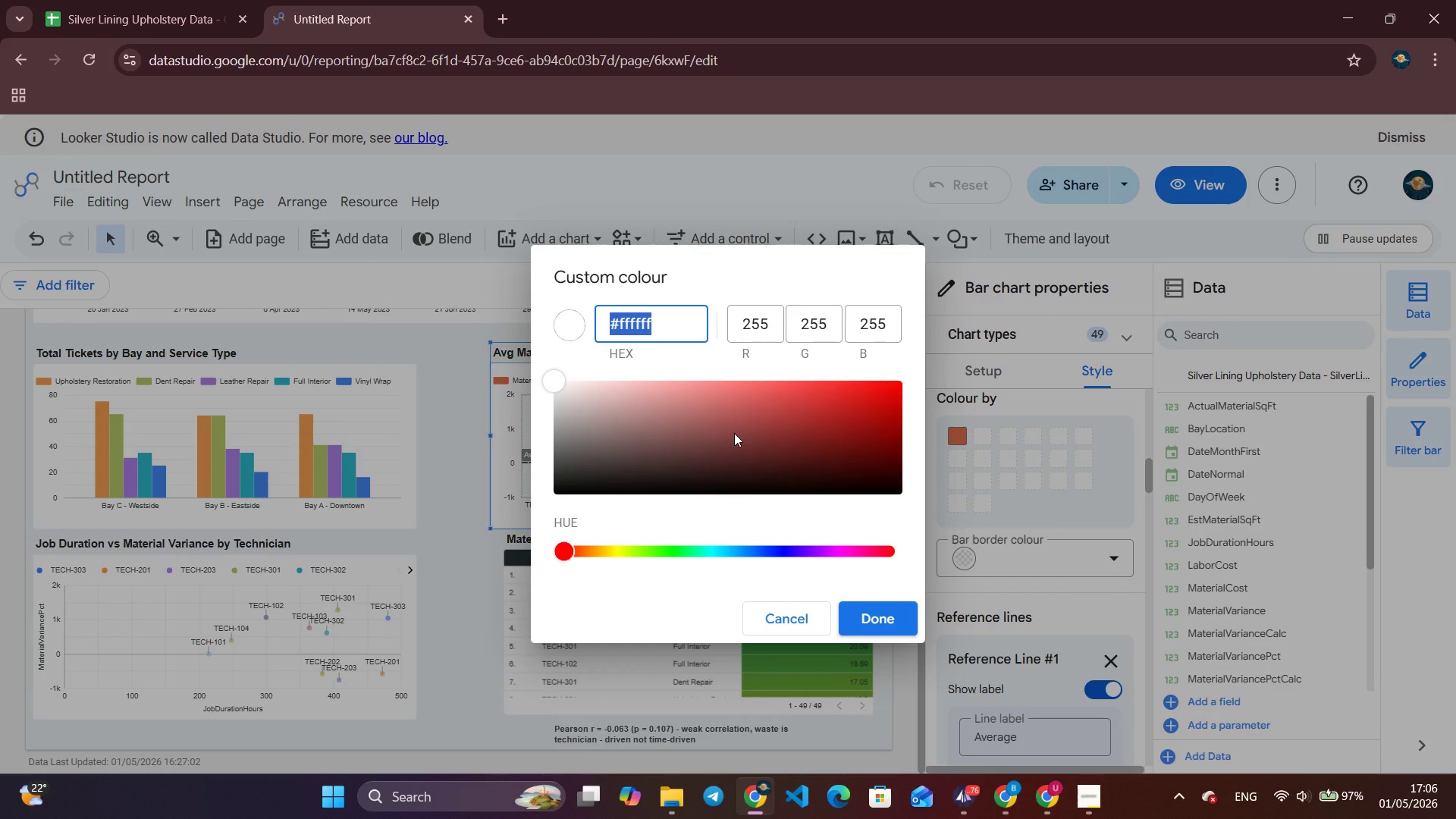 
type(#e7)
 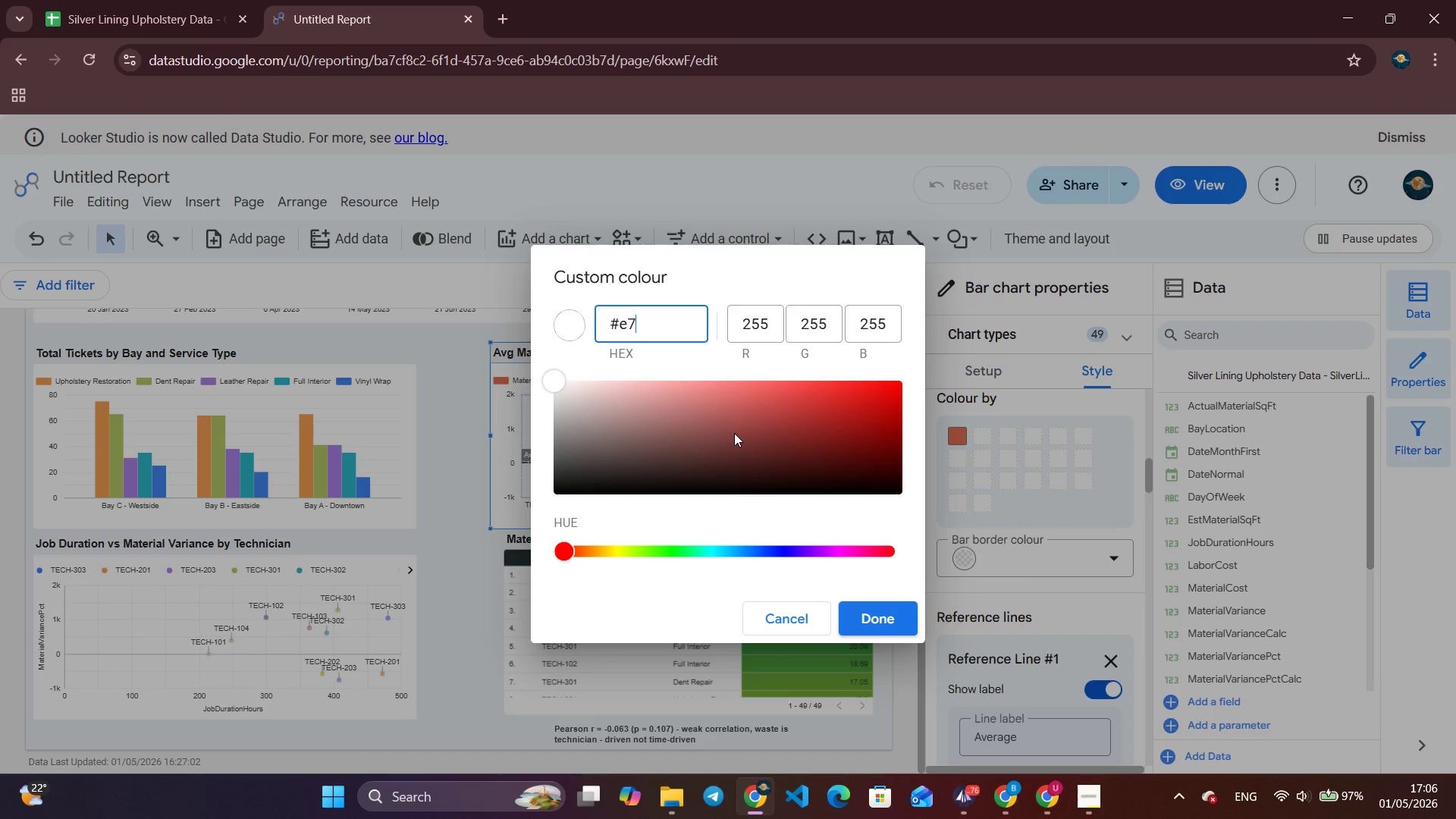 
type(6f)
 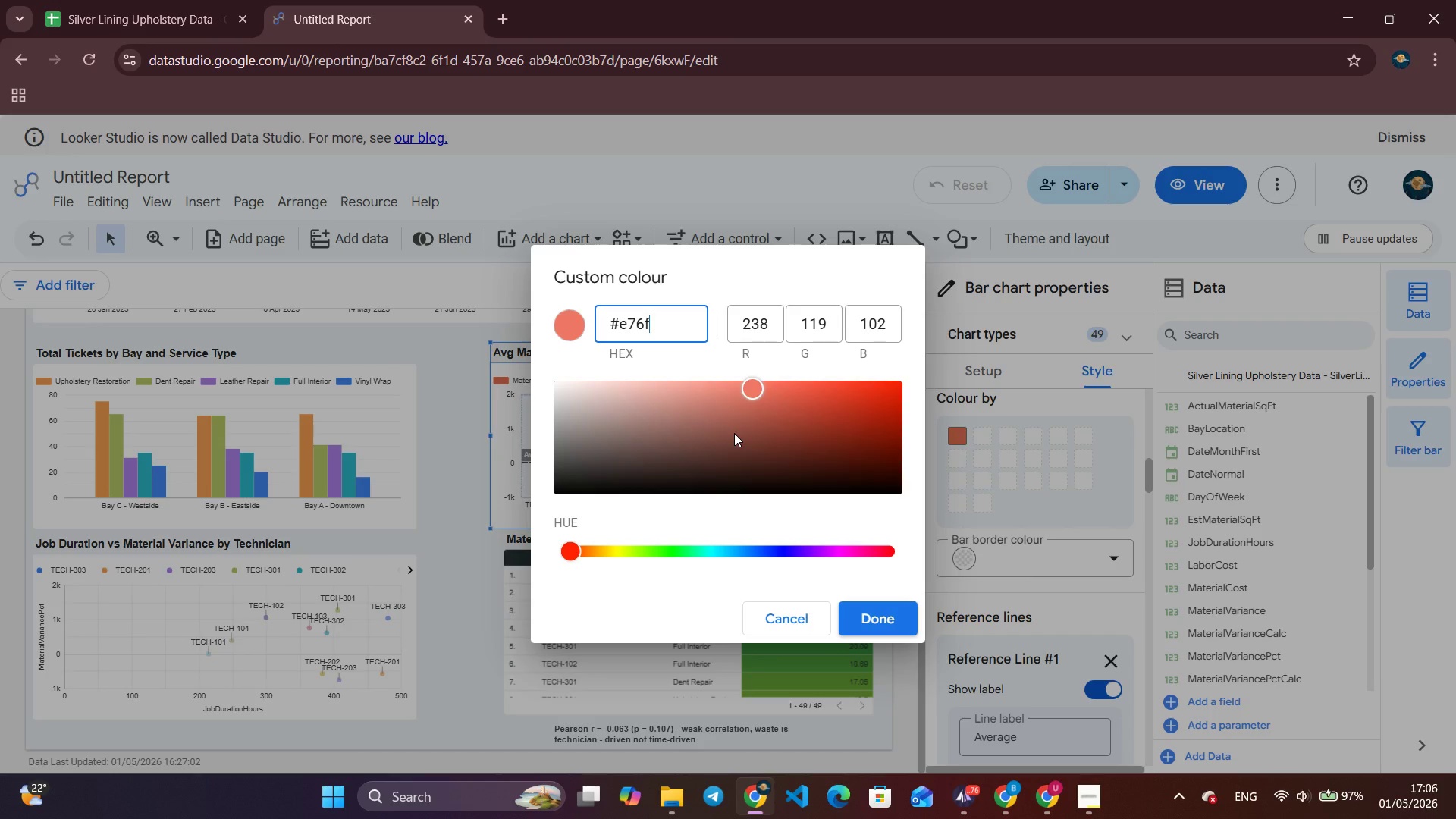 
type(51)
 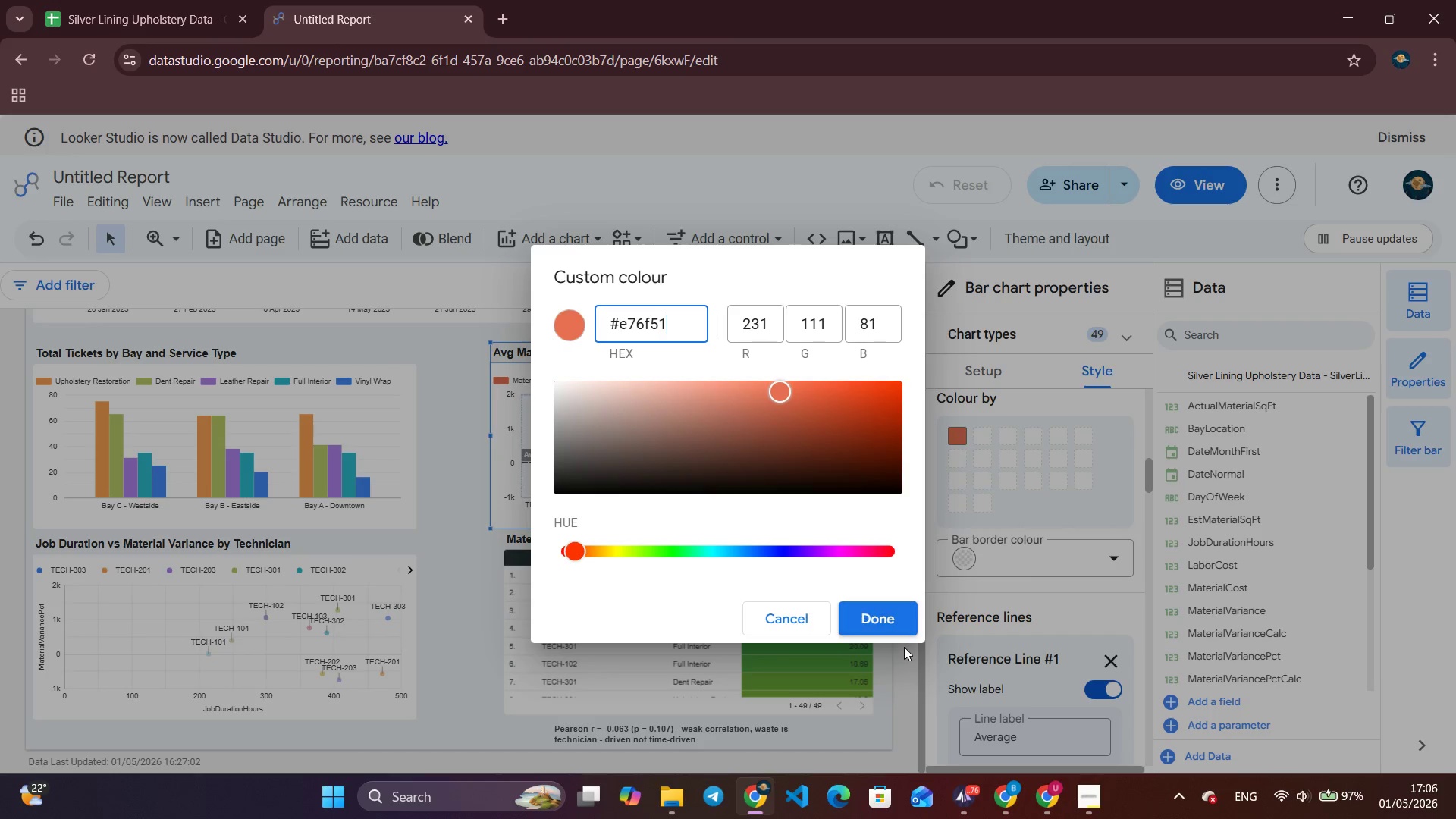 
left_click([899, 629])
 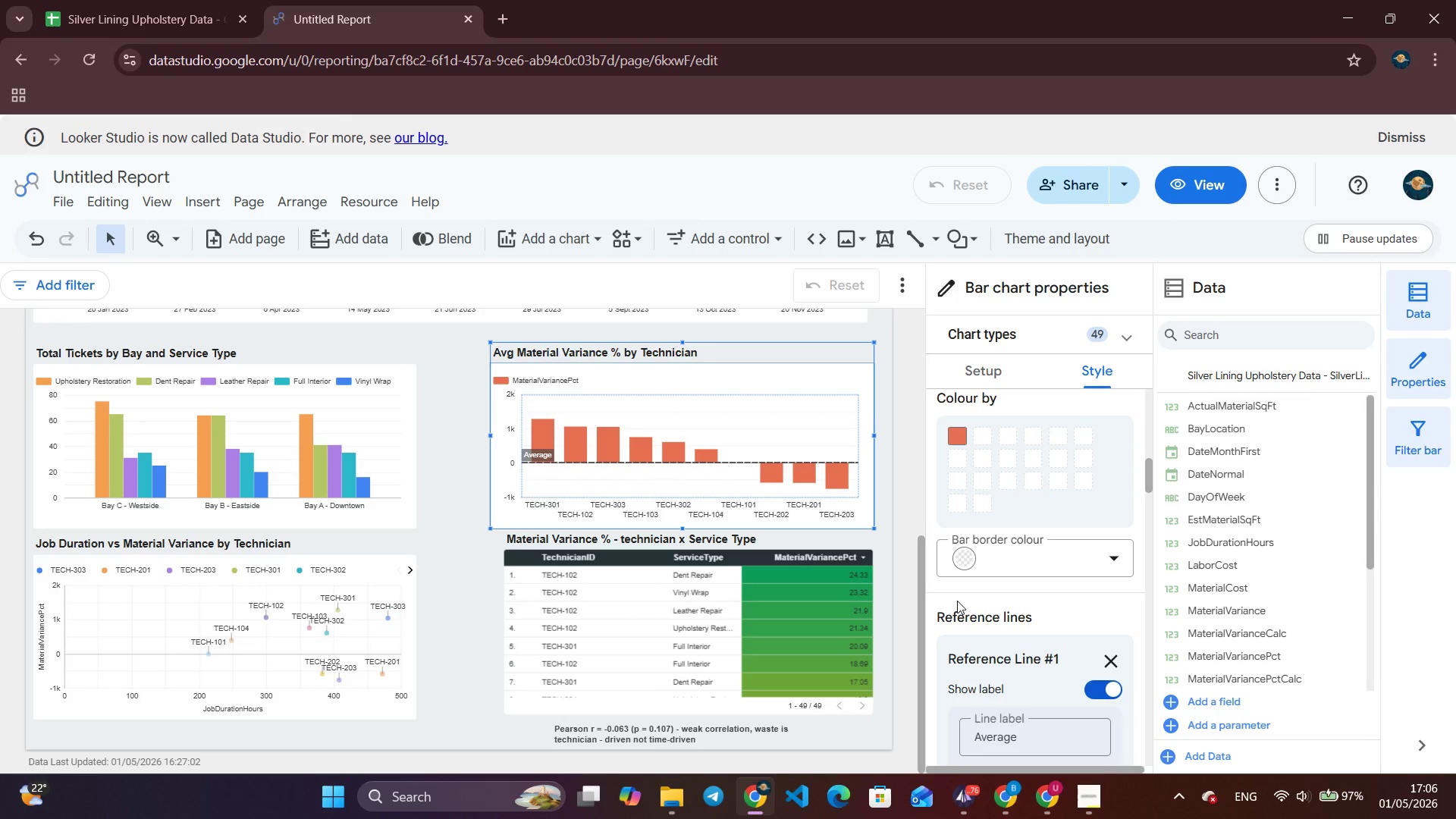 
wait(11.7)
 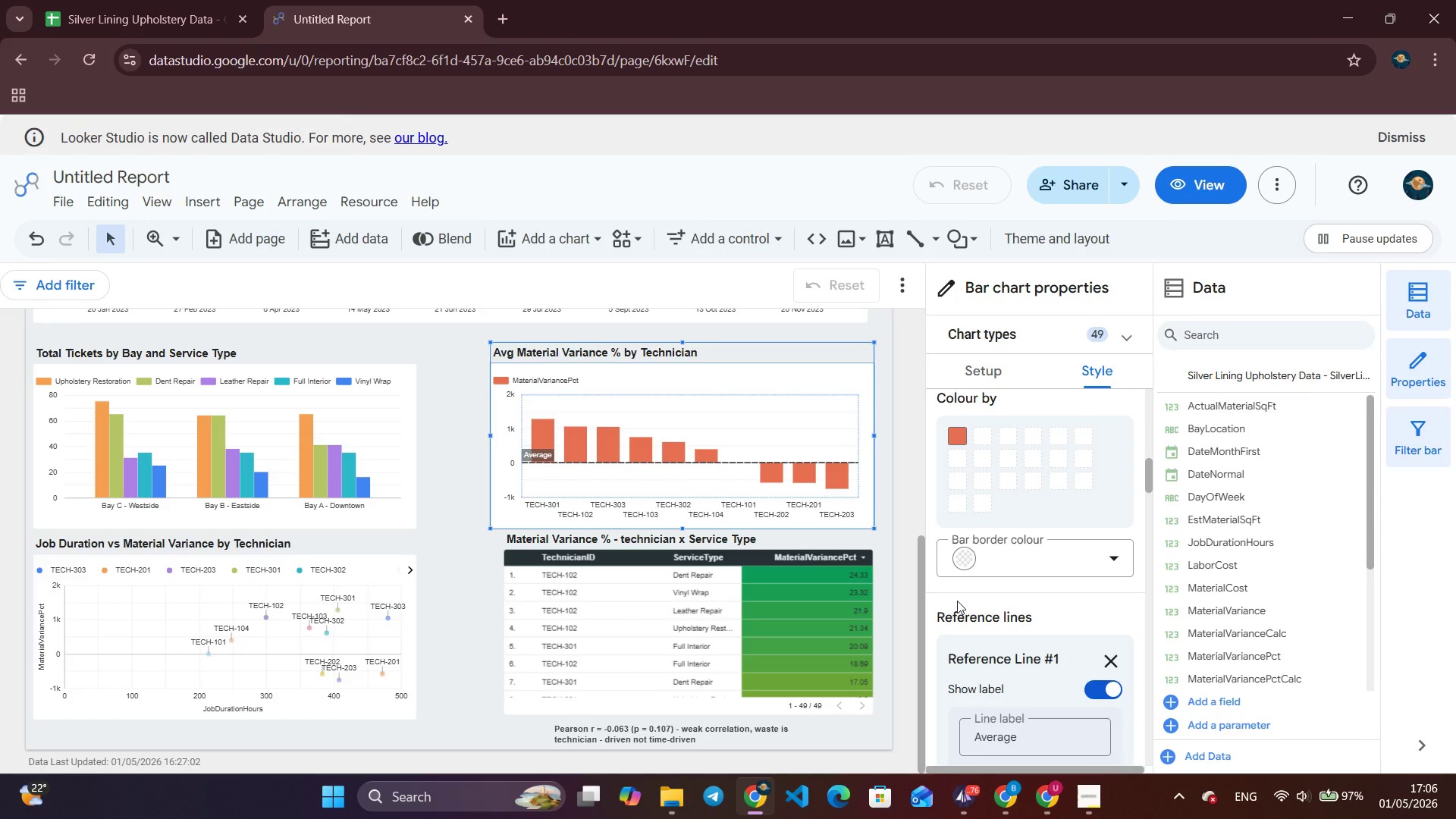 
scroll: coordinate [438, 627], scroll_direction: up, amount: 6.0
 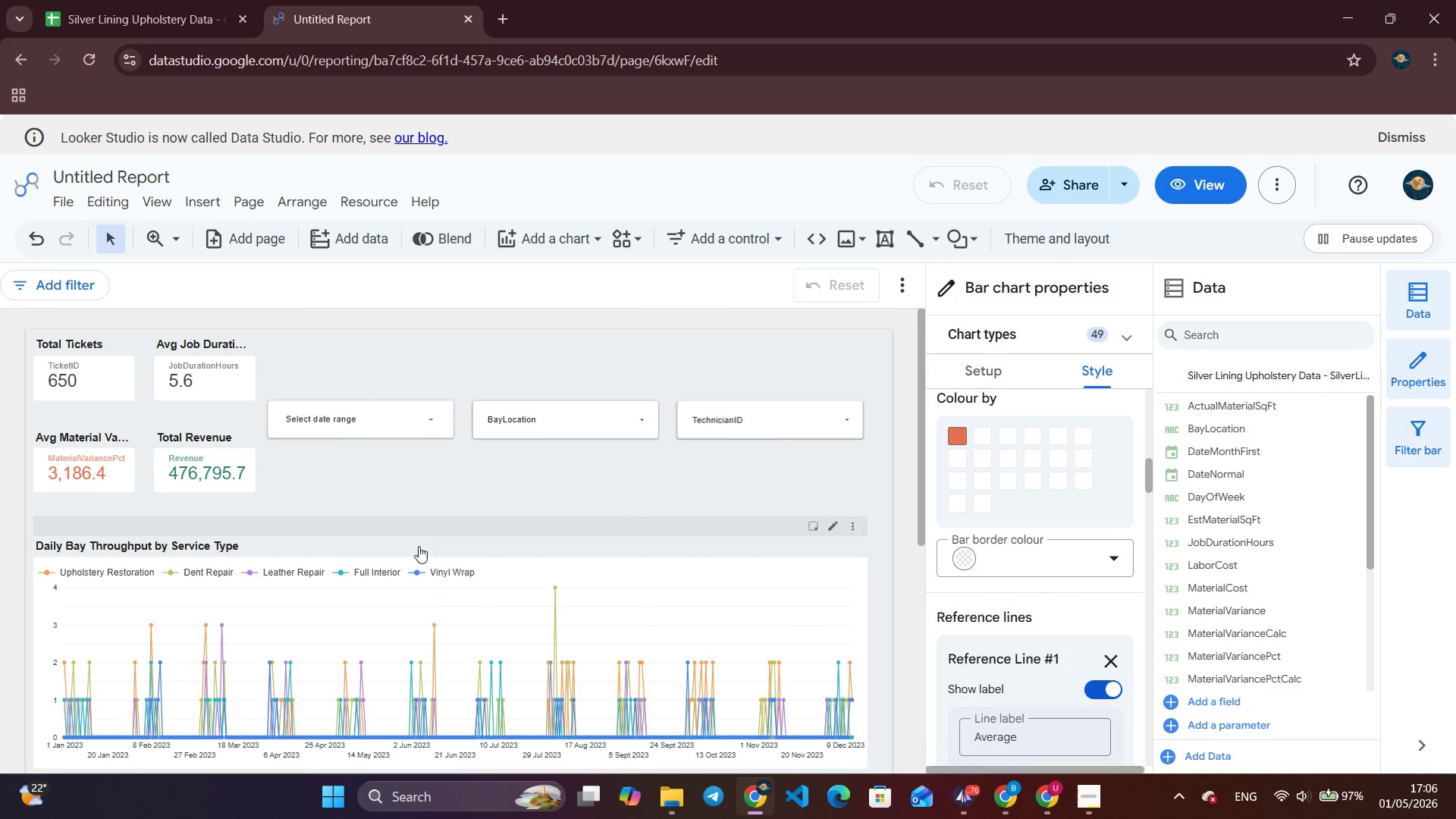 
left_click_drag(start_coordinate=[469, 525], to_coordinate=[475, 507])
 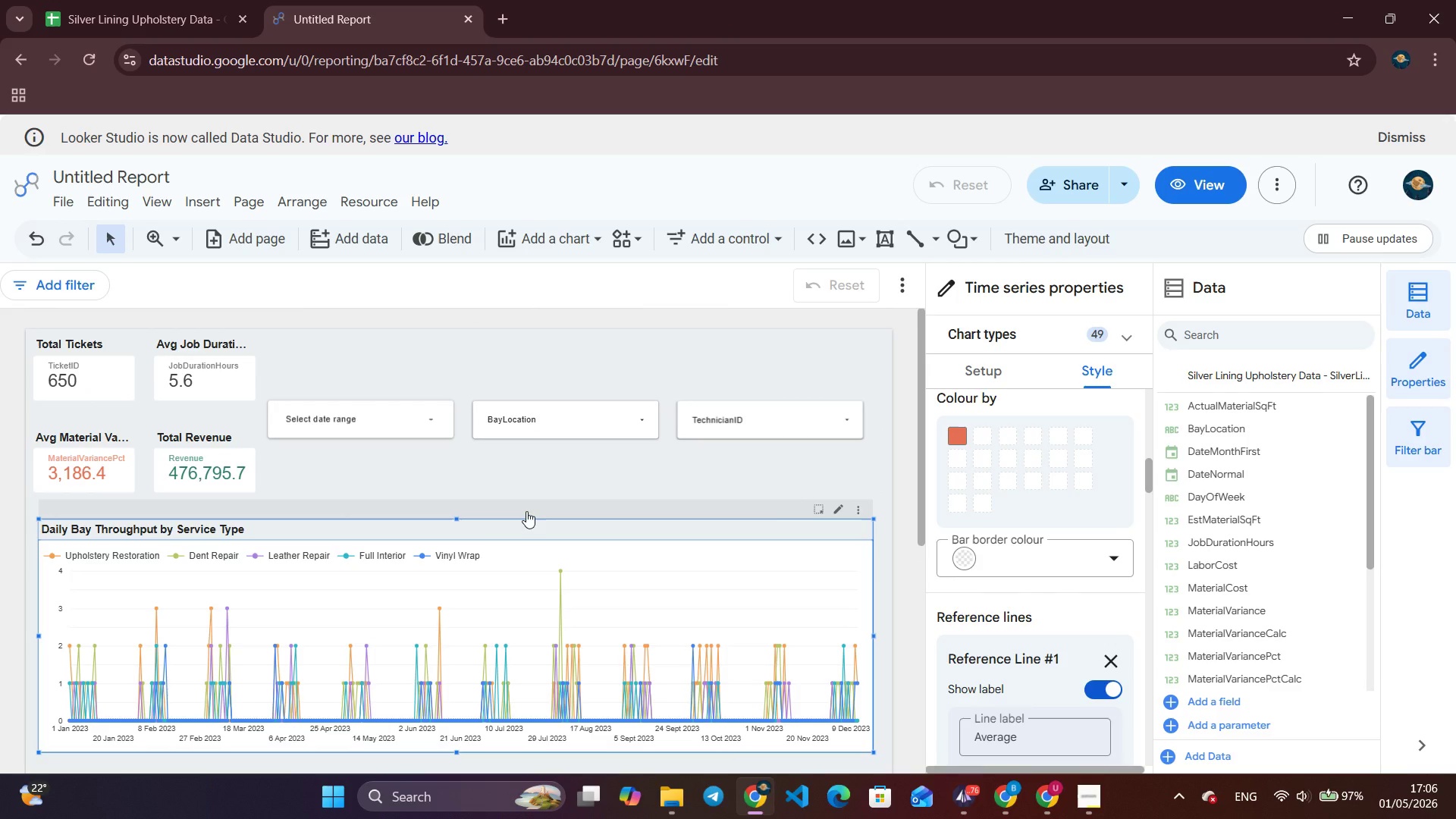 
scroll: coordinate [625, 531], scroll_direction: down, amount: 6.0
 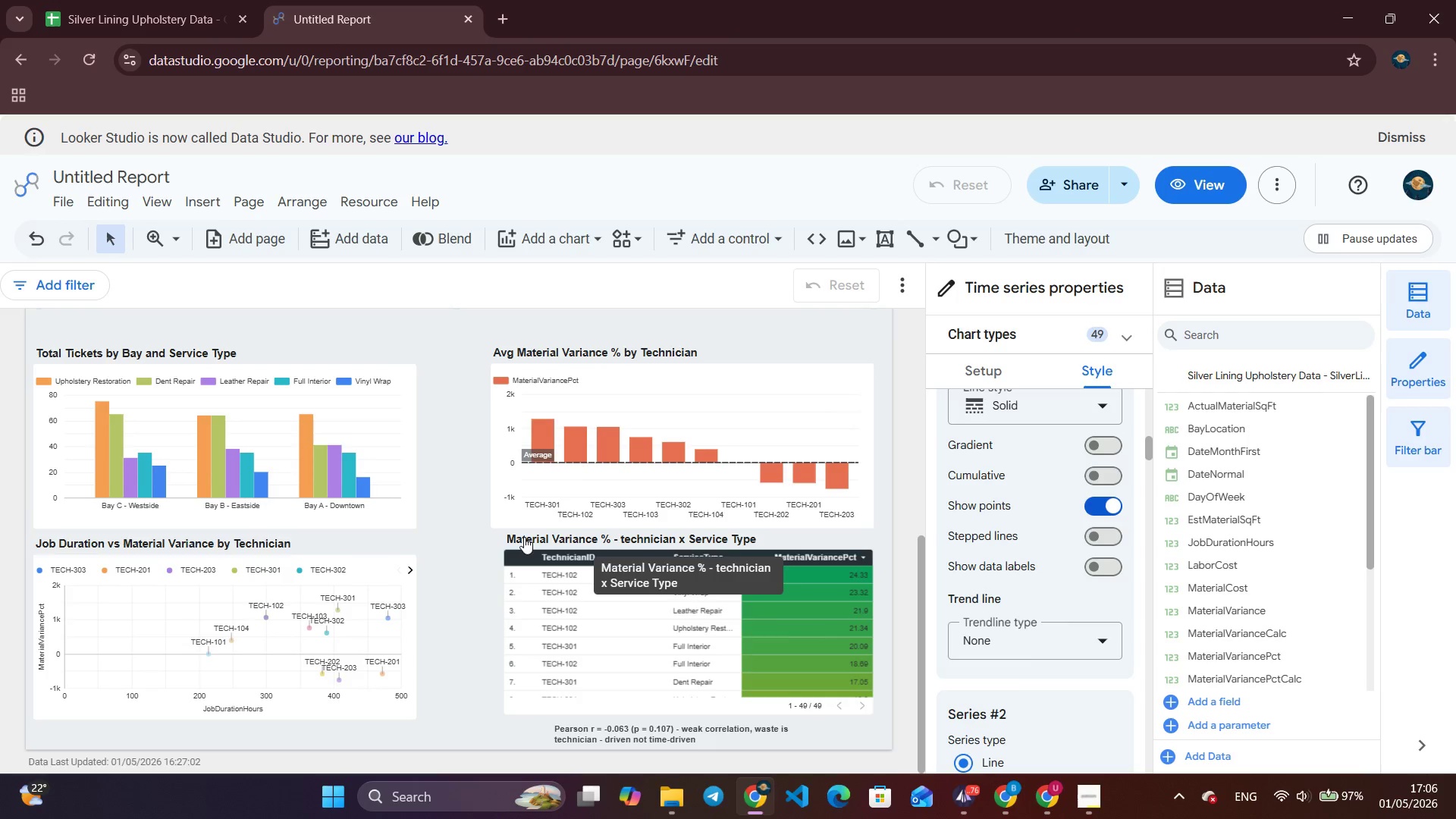 
scroll: coordinate [513, 537], scroll_direction: up, amount: 2.0
 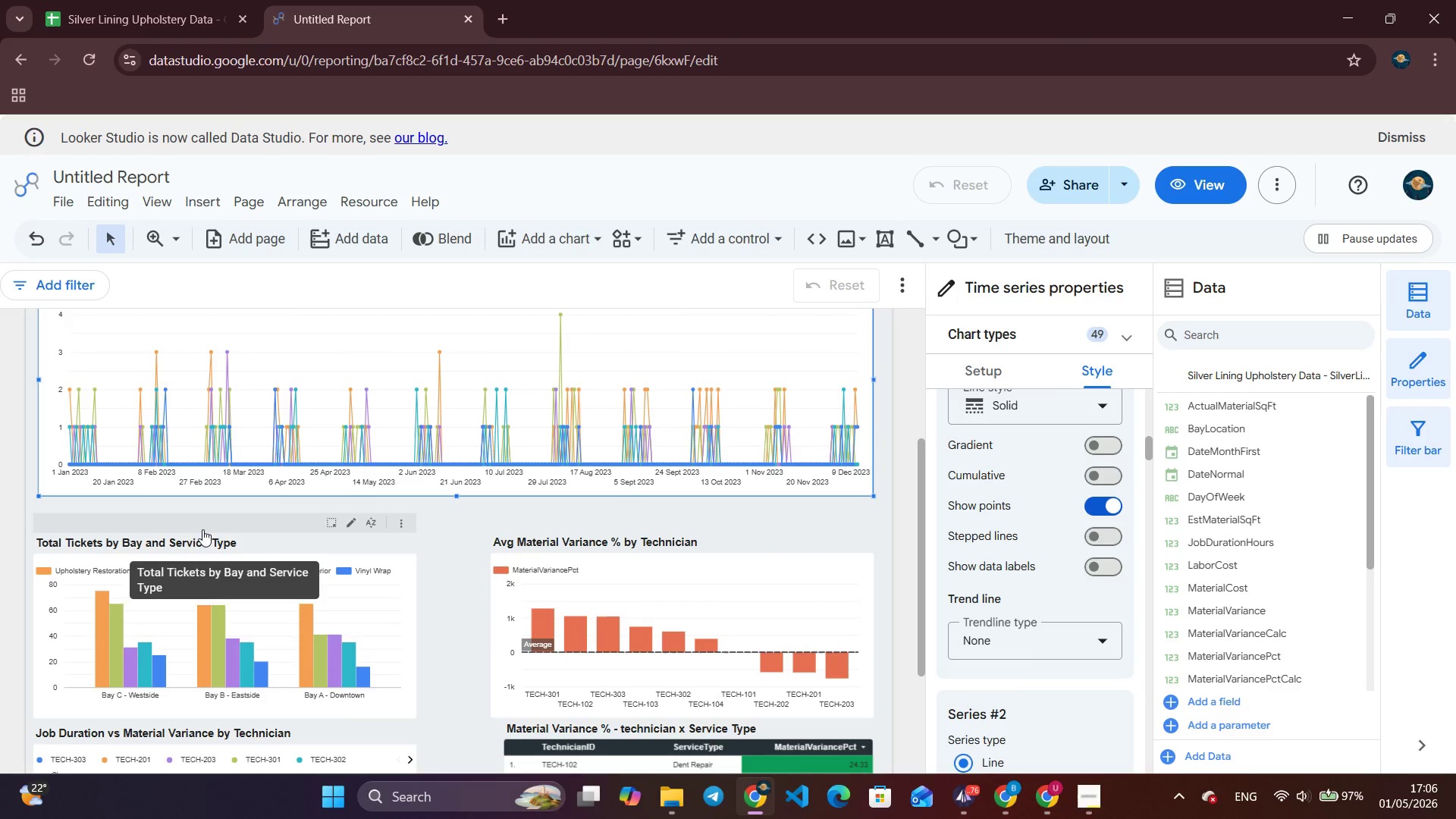 
left_click_drag(start_coordinate=[201, 528], to_coordinate=[208, 517])
 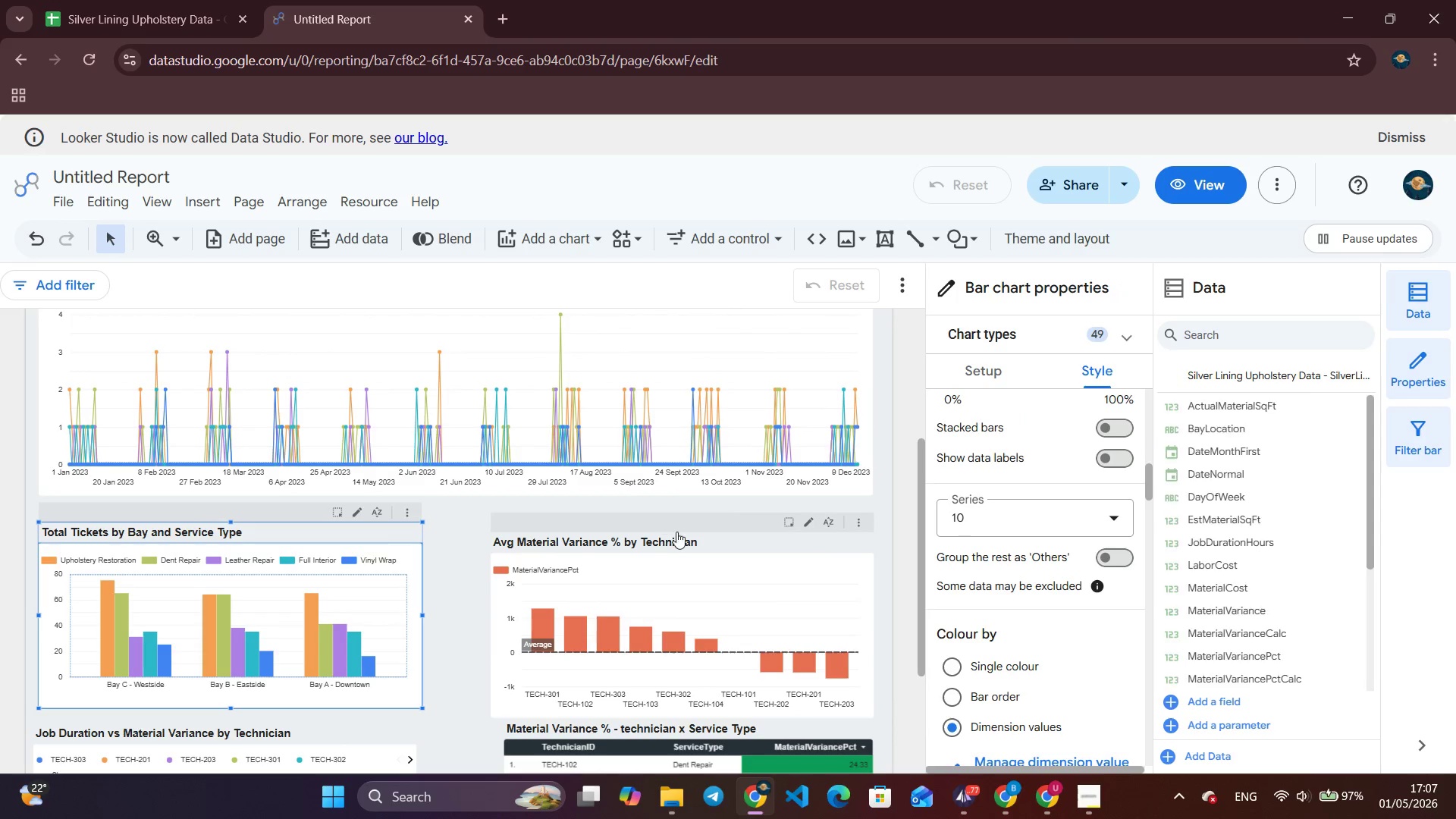 
left_click_drag(start_coordinate=[678, 530], to_coordinate=[676, 519])
 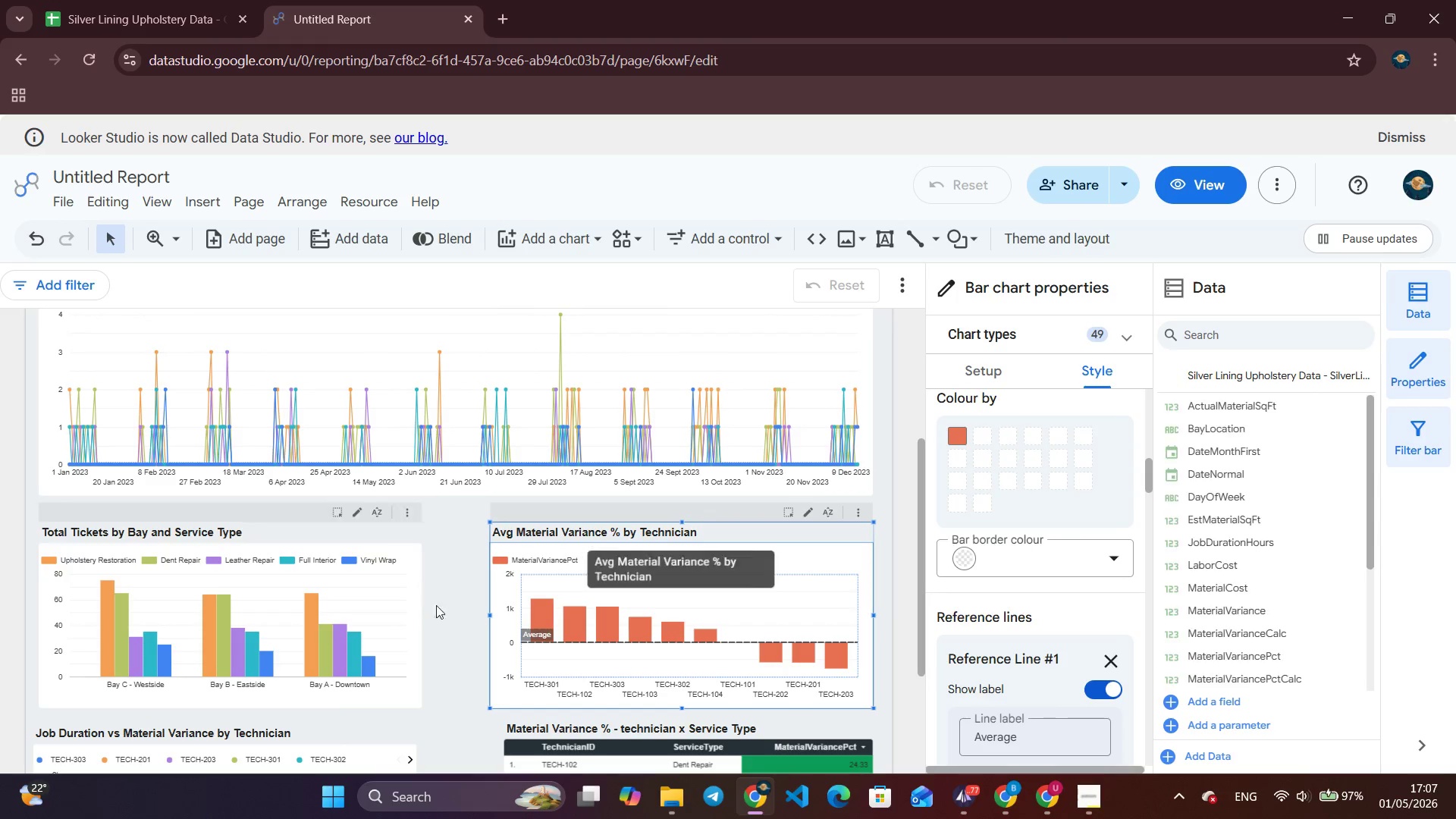 
left_click([453, 600])
 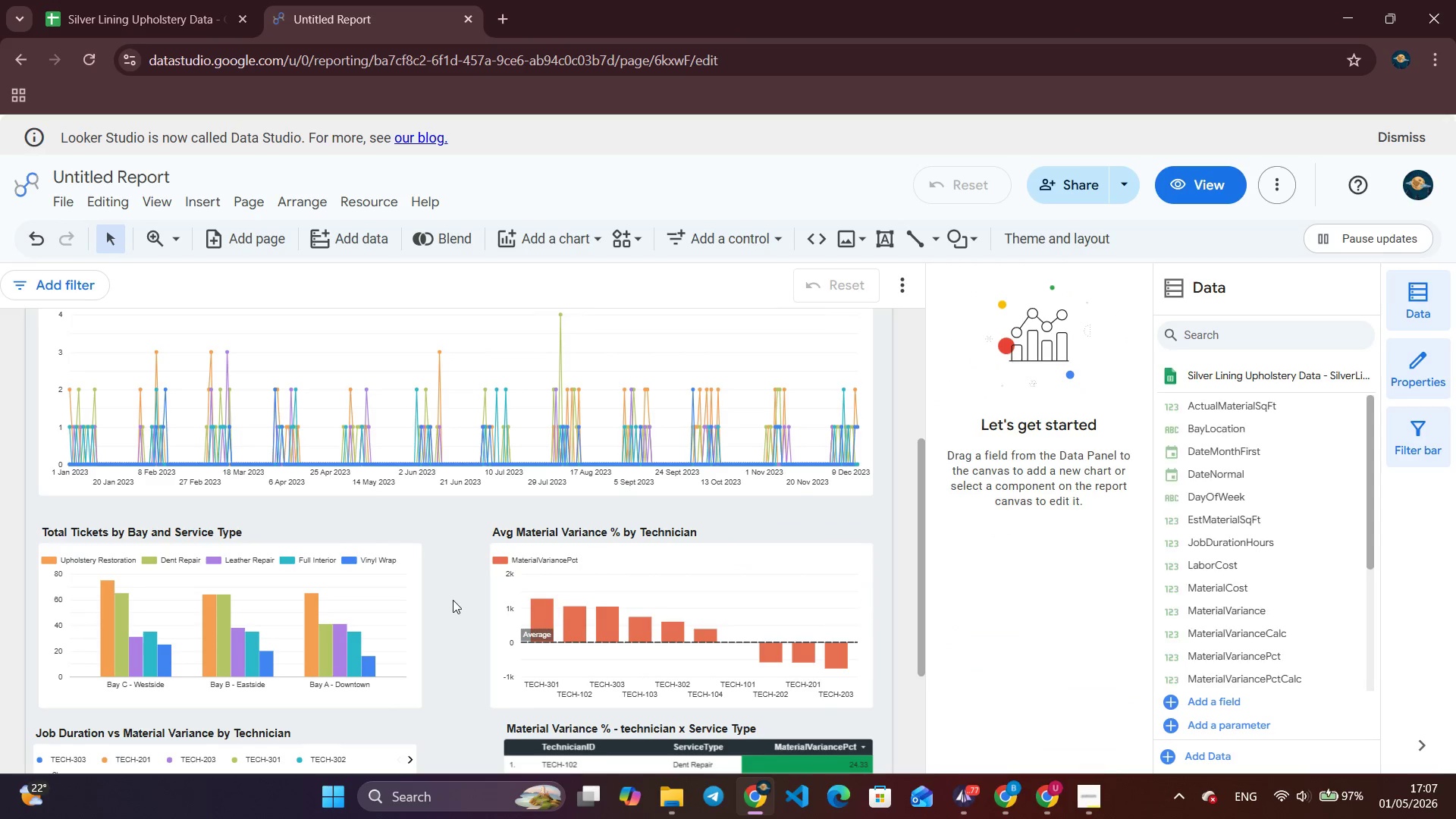 
scroll: coordinate [457, 600], scroll_direction: down, amount: 2.0
 